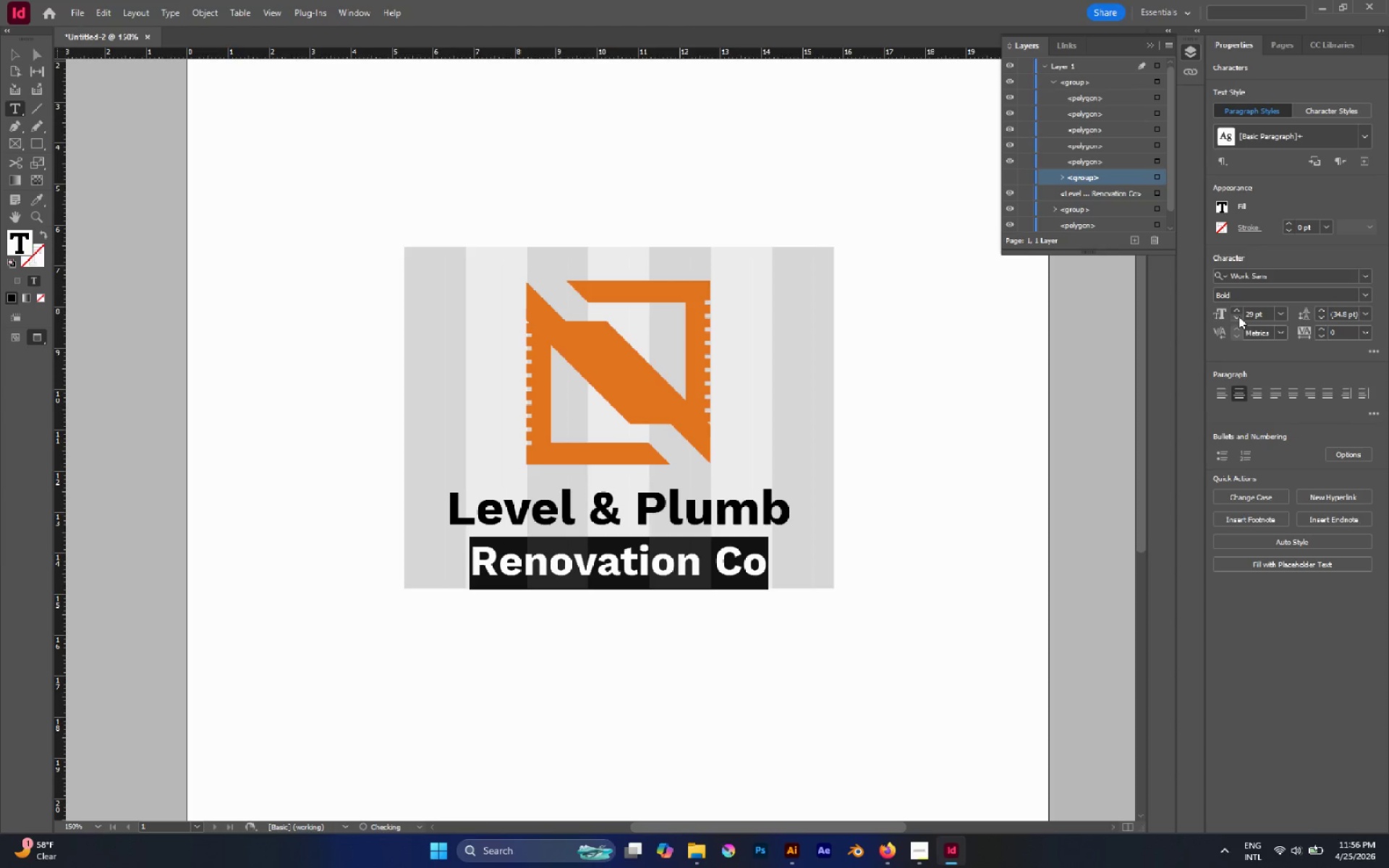 
triple_click([1239, 316])
 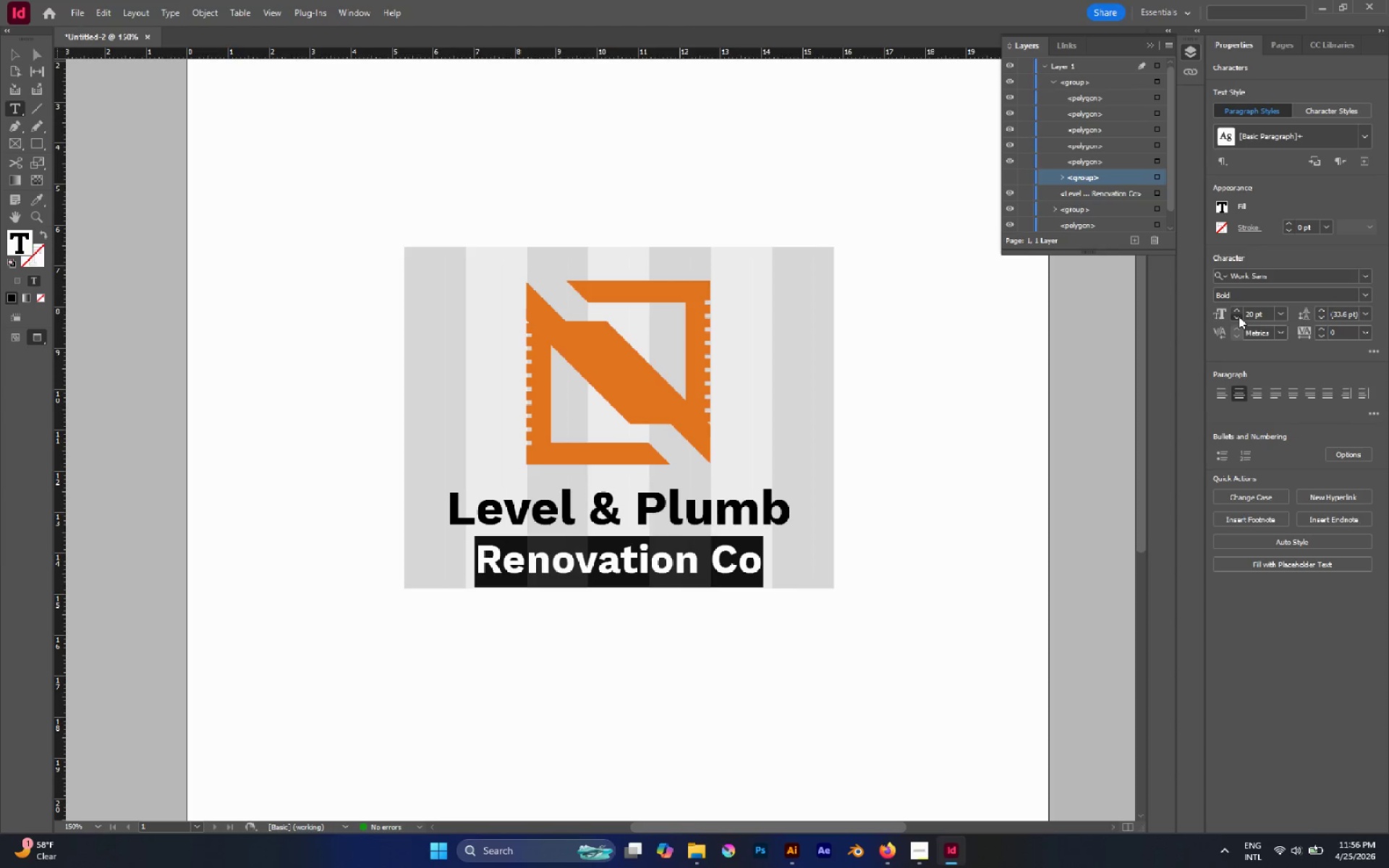 
triple_click([1239, 316])
 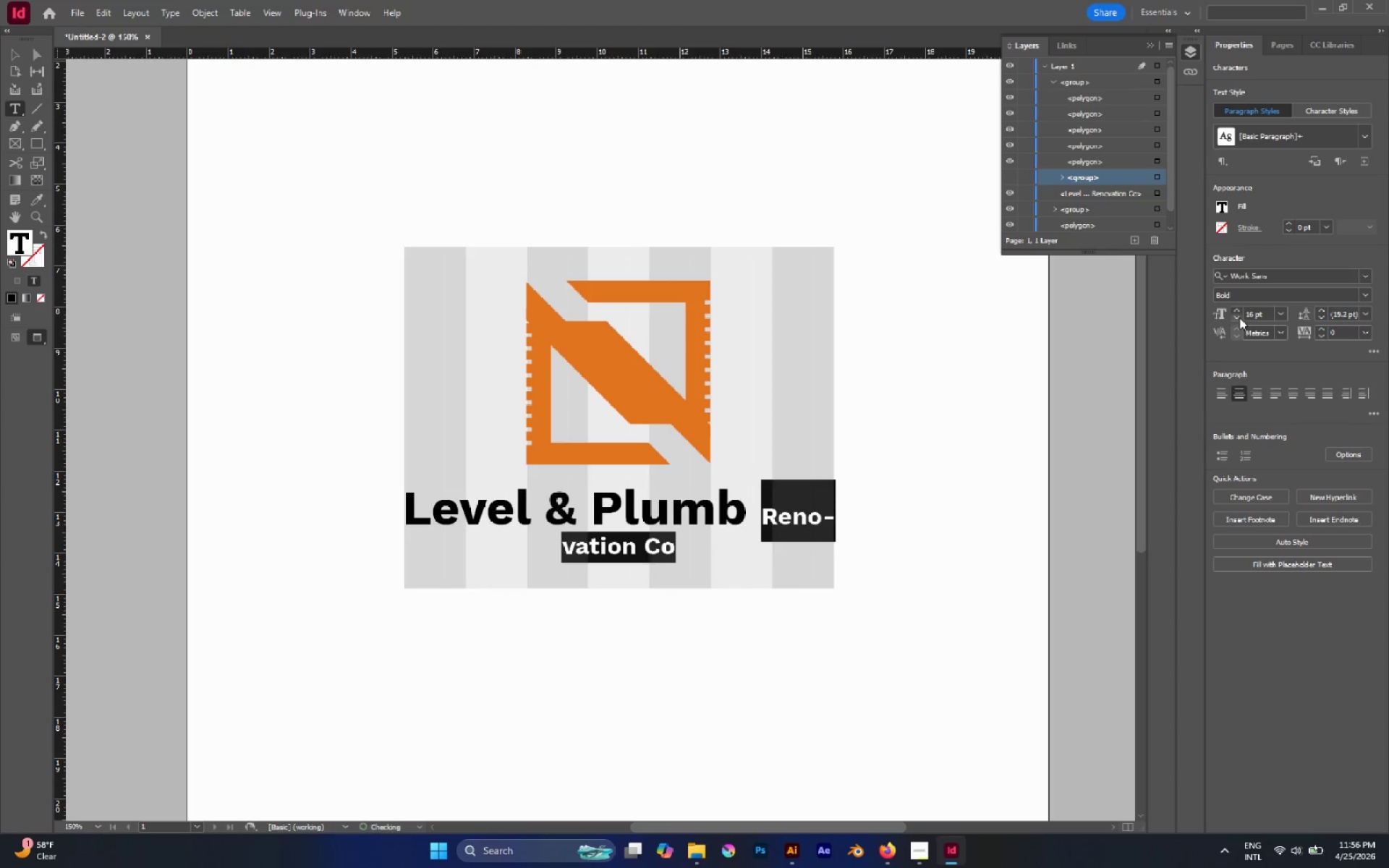 
double_click([1239, 318])
 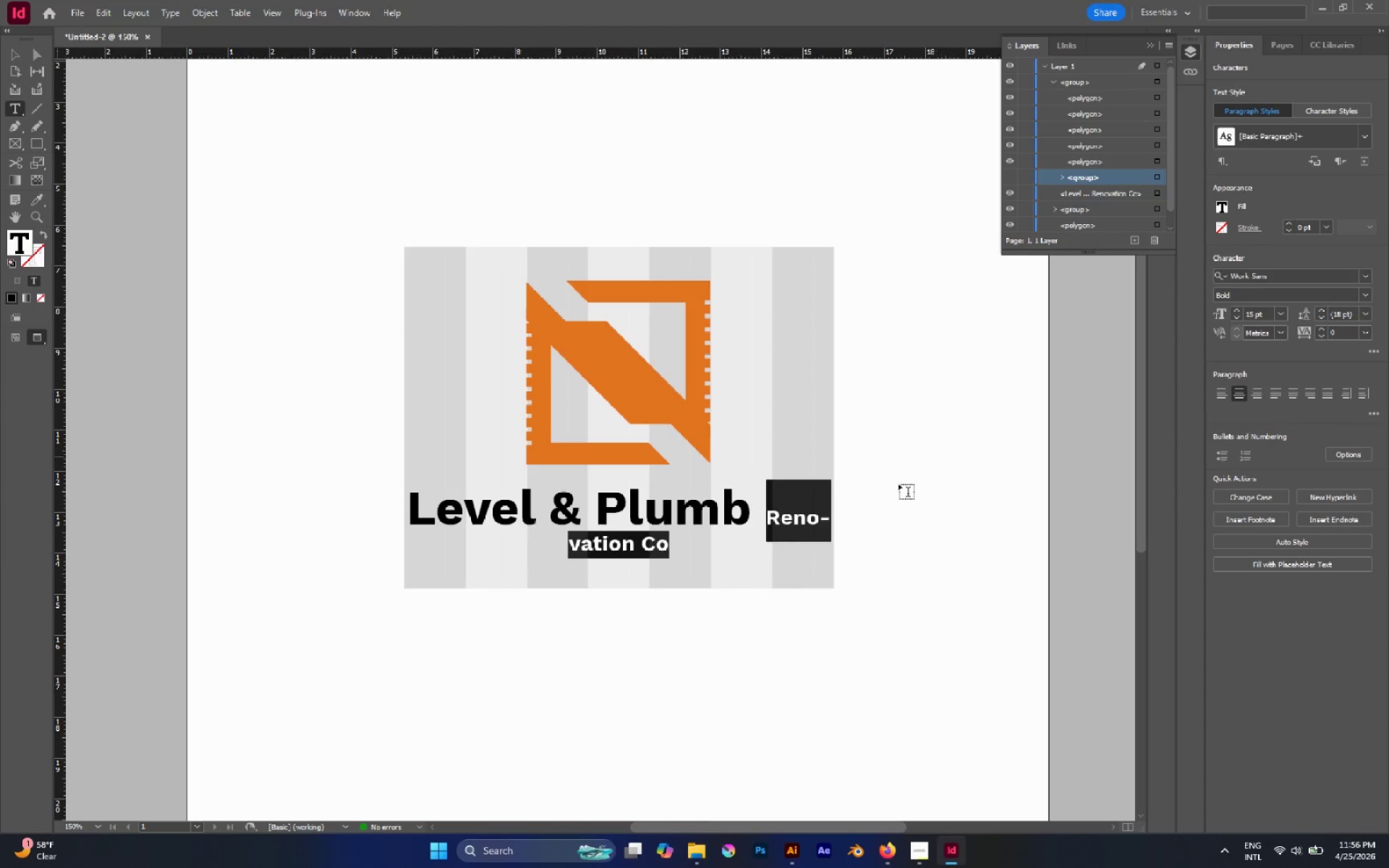 
left_click([772, 516])
 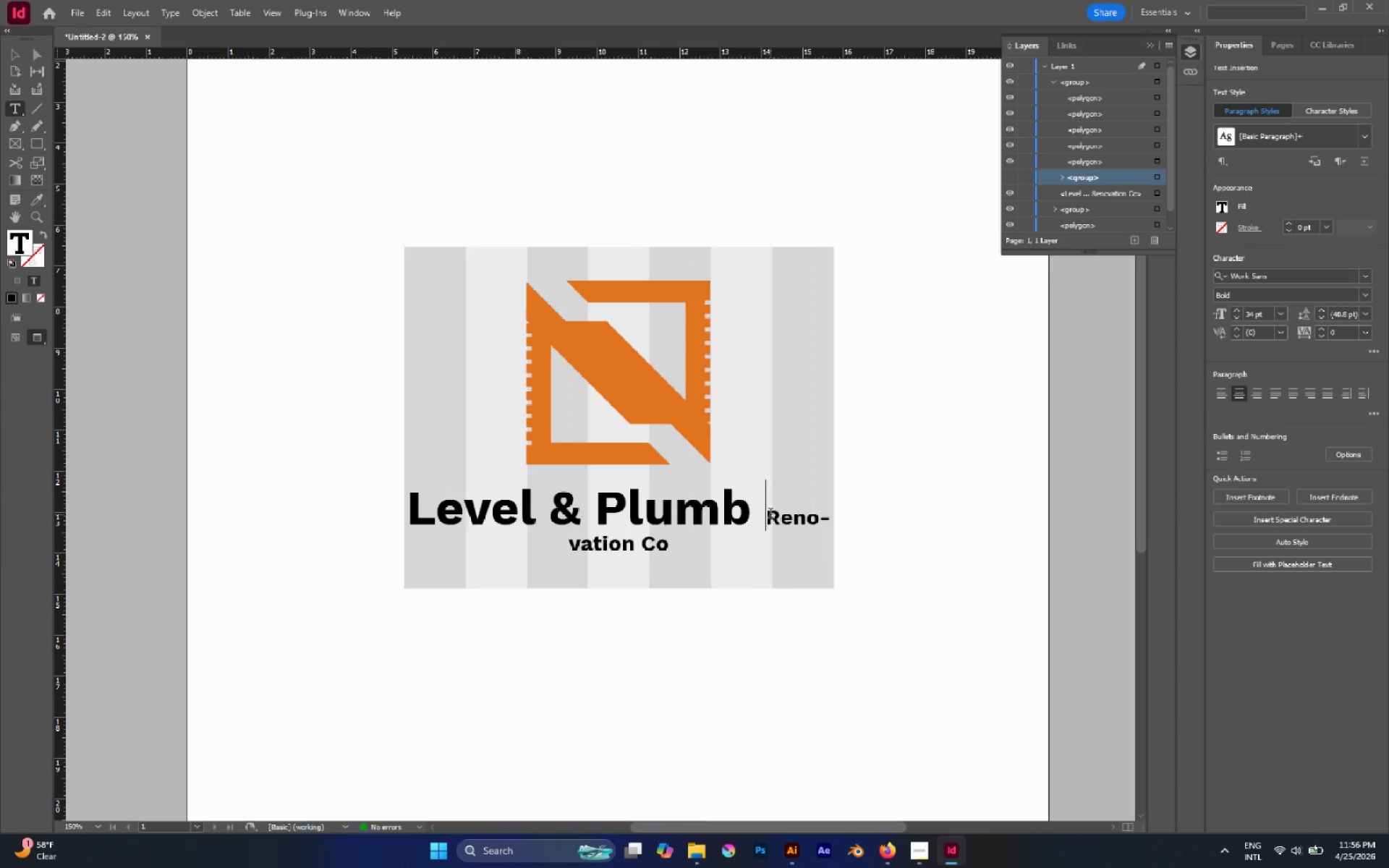 
key(Enter)
 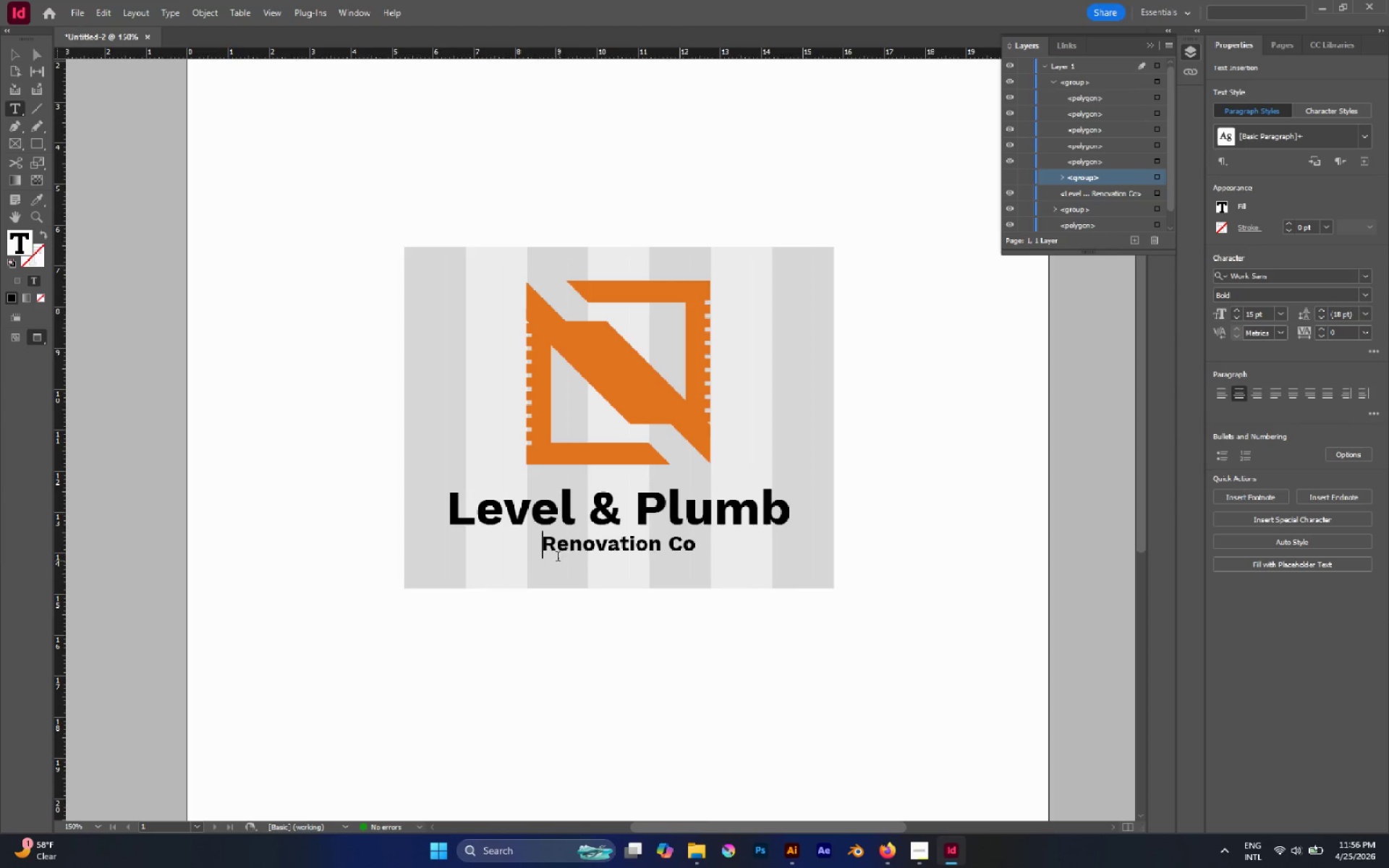 
left_click_drag(start_coordinate=[543, 544], to_coordinate=[736, 548])
 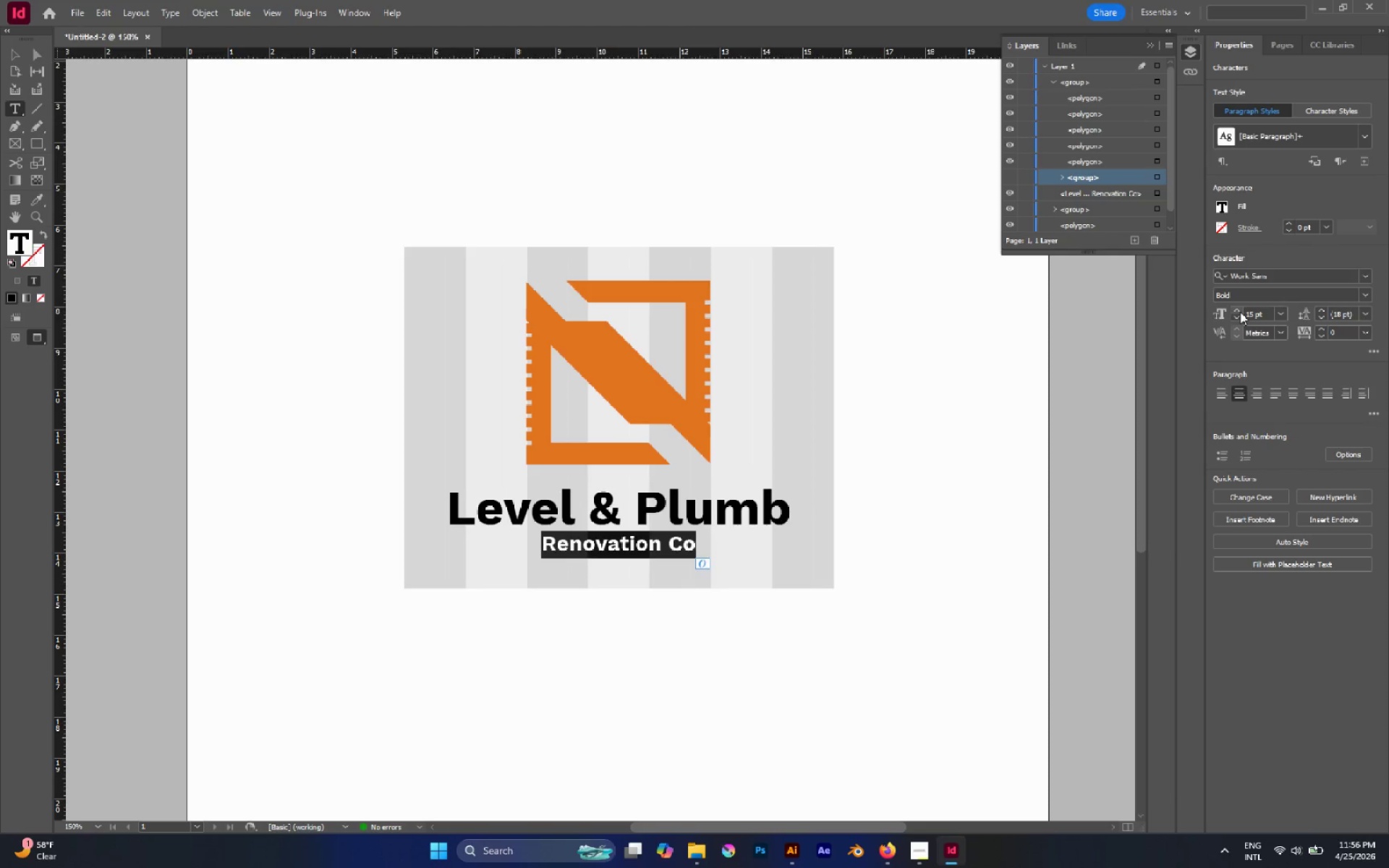 
double_click([1240, 312])
 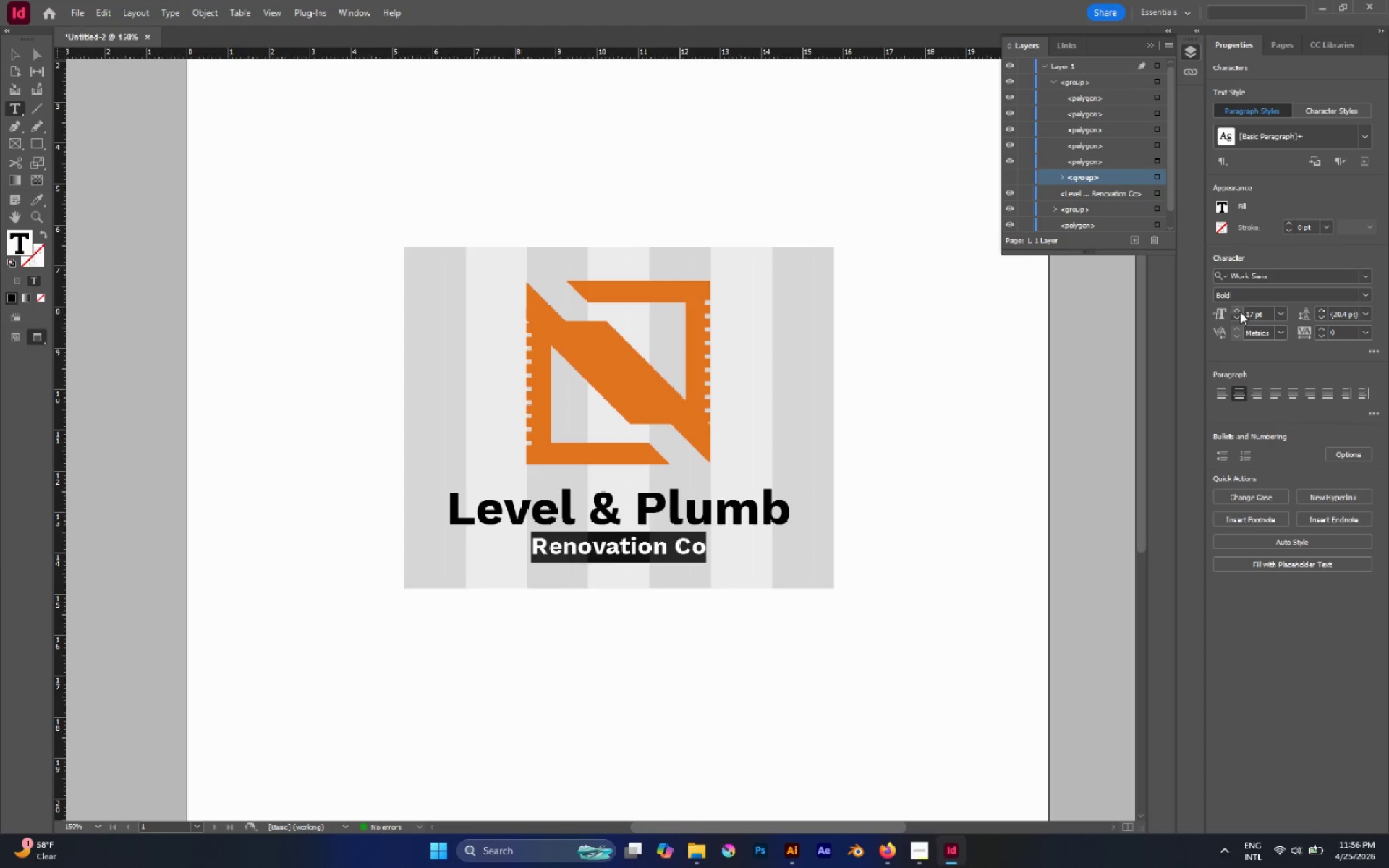 
left_click([1240, 312])
 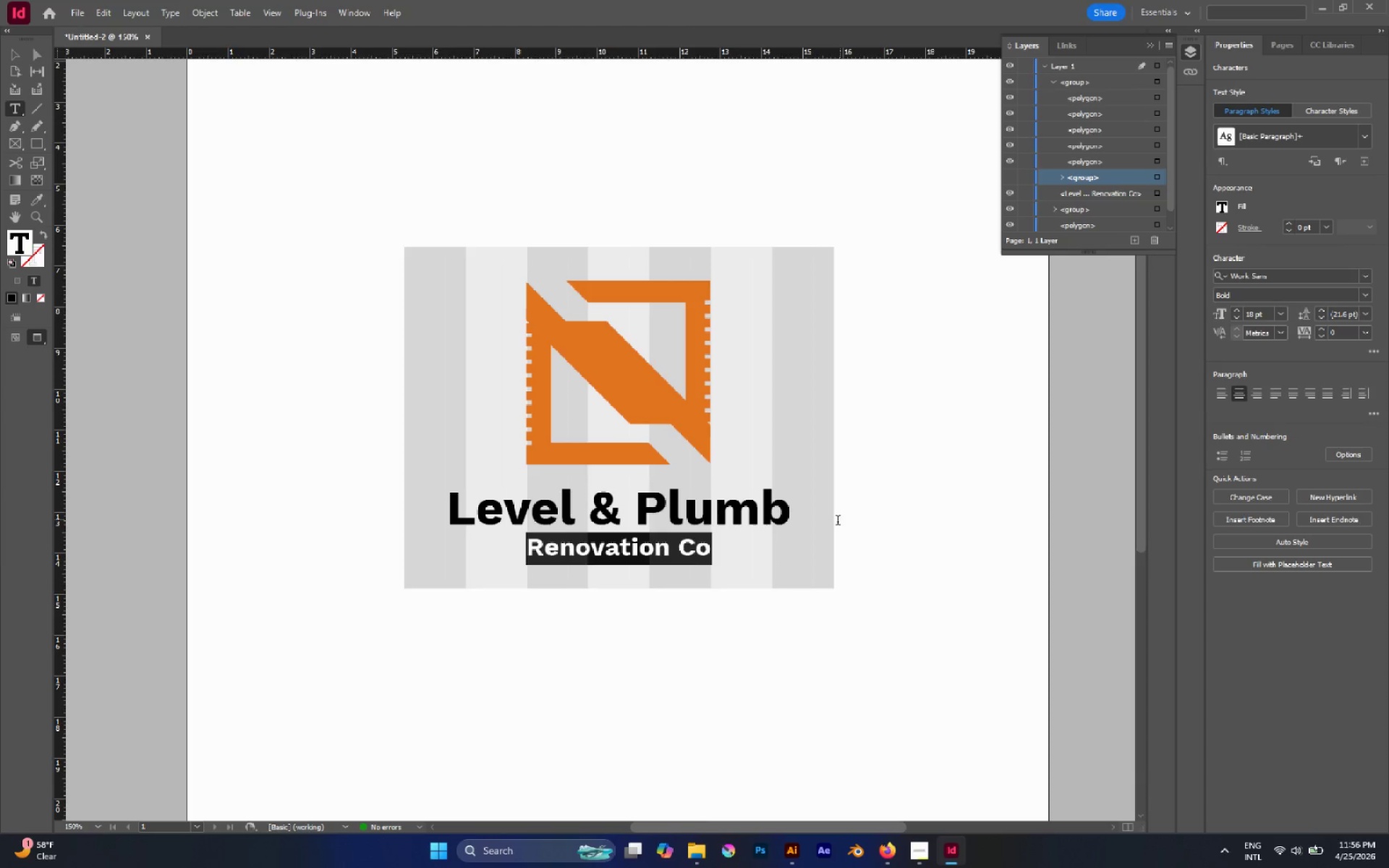 
left_click([699, 495])
 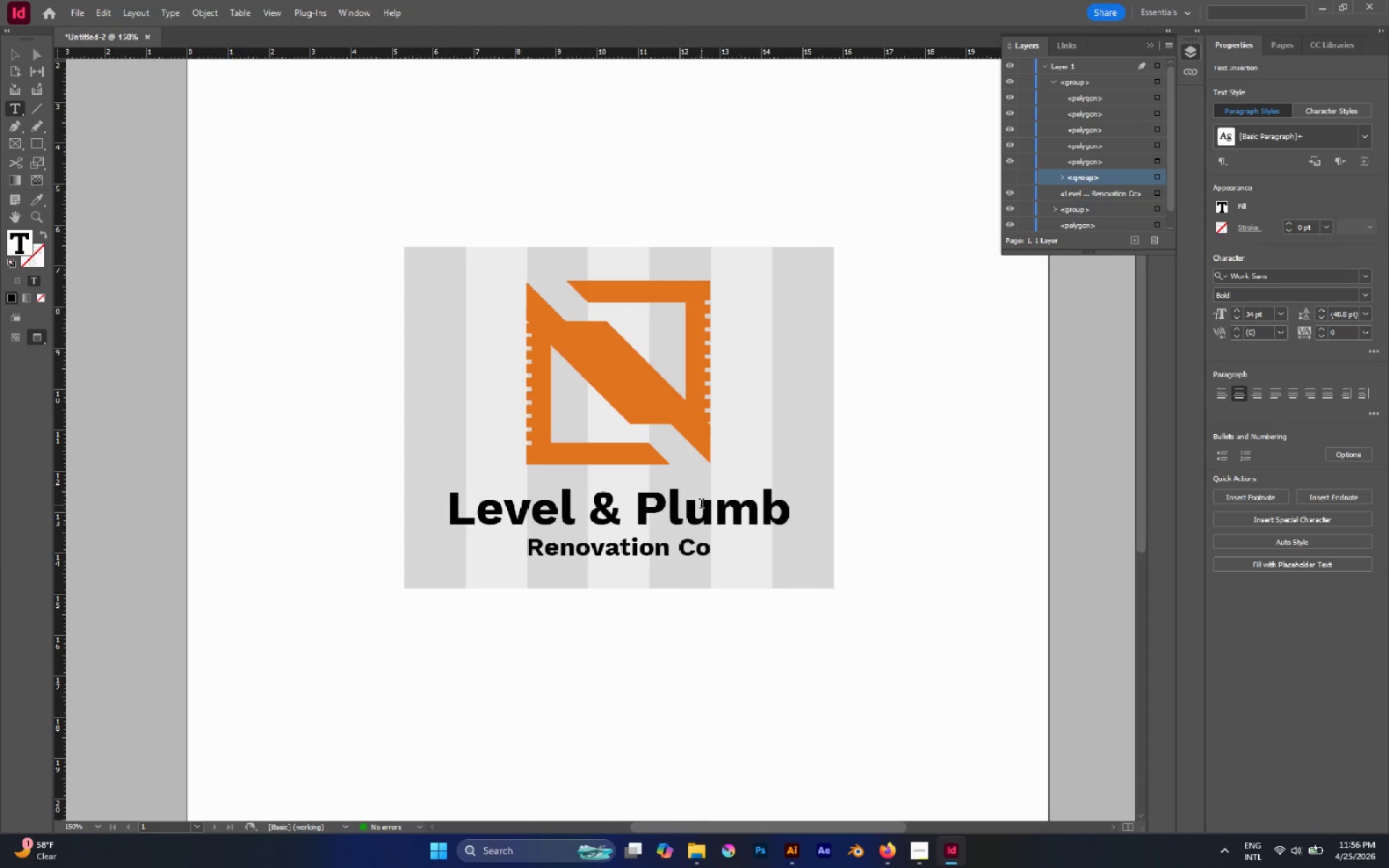 
double_click([702, 505])
 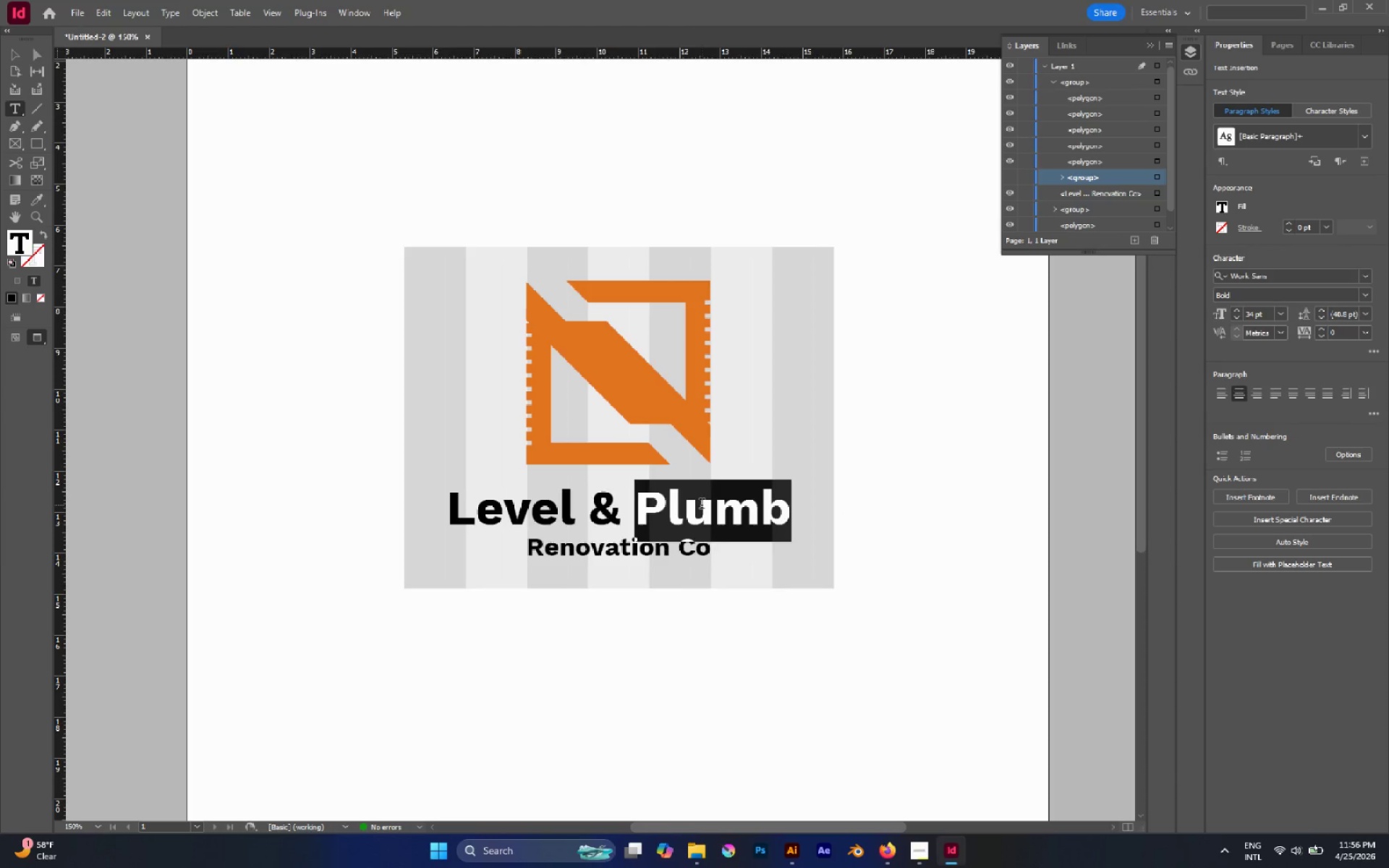 
triple_click([702, 505])
 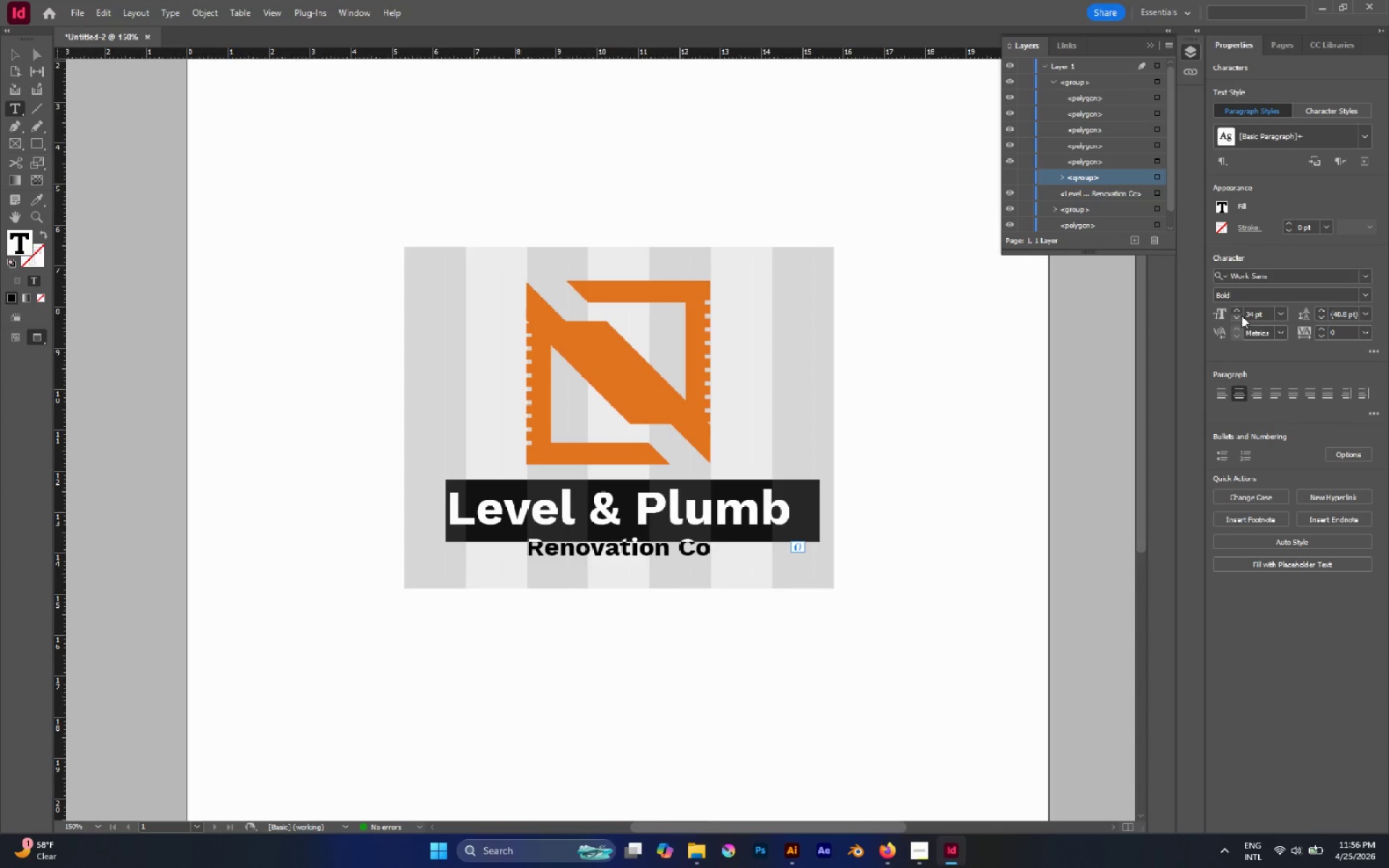 
double_click([1241, 312])
 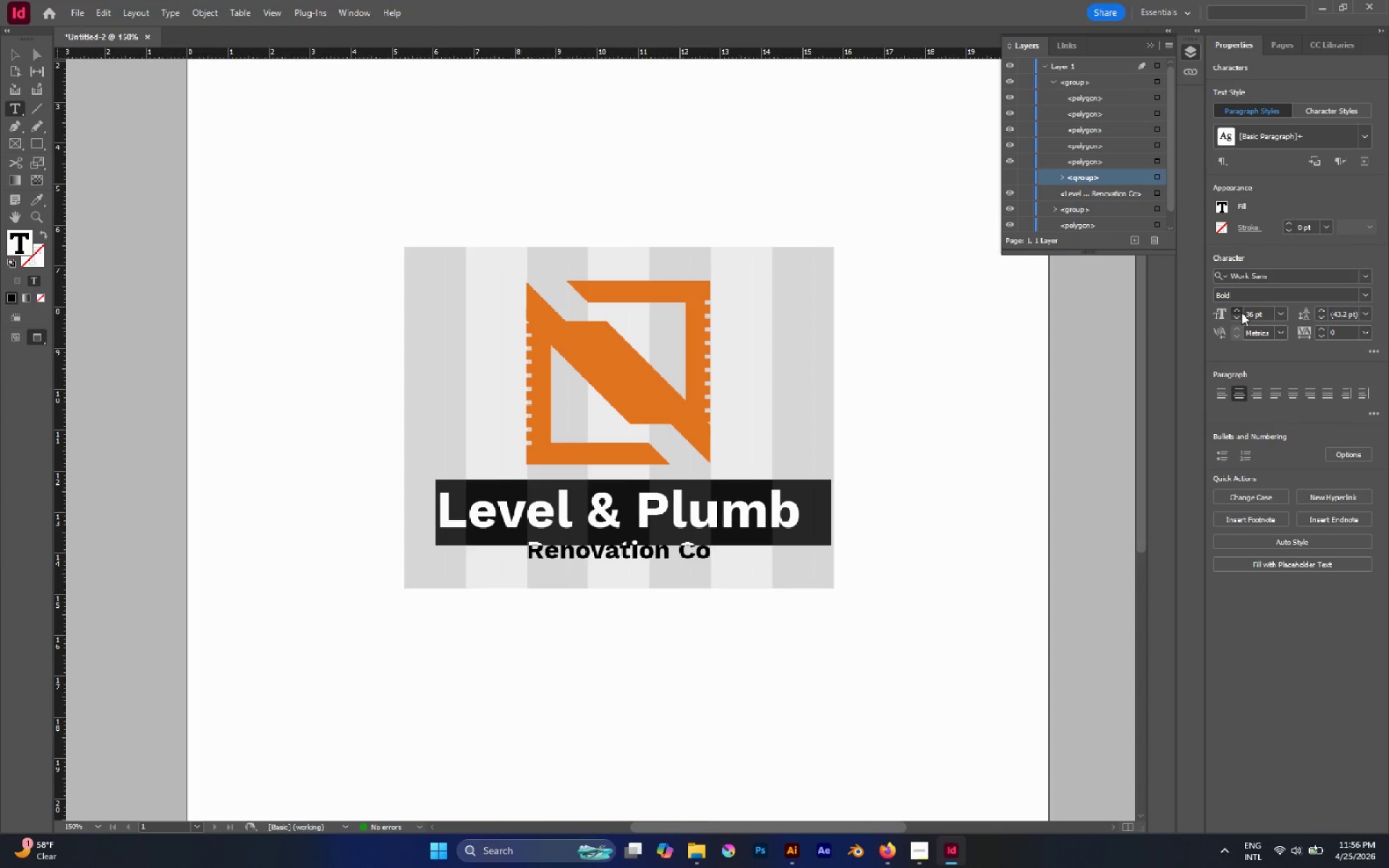 
double_click([1241, 312])
 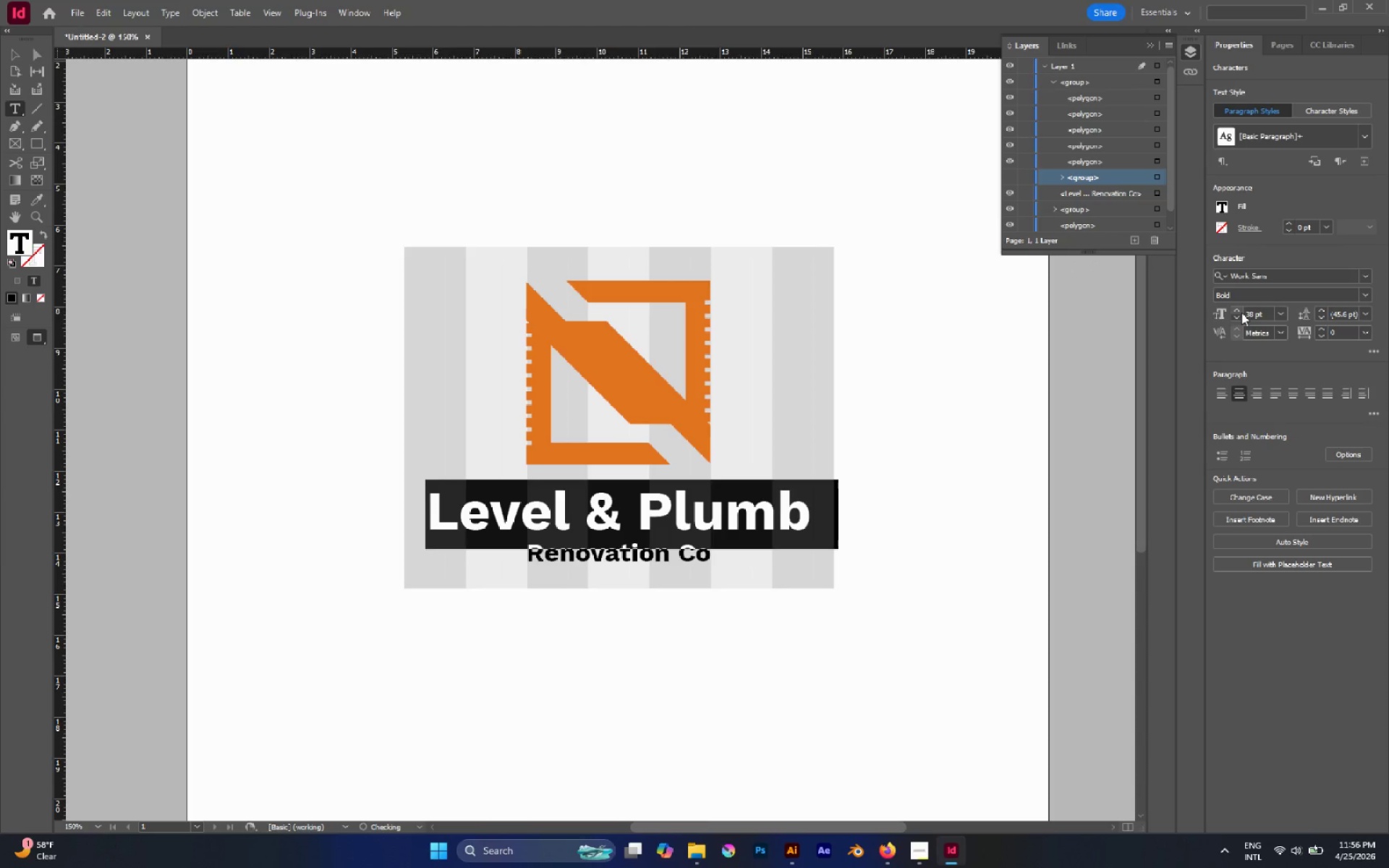 
triple_click([1241, 312])
 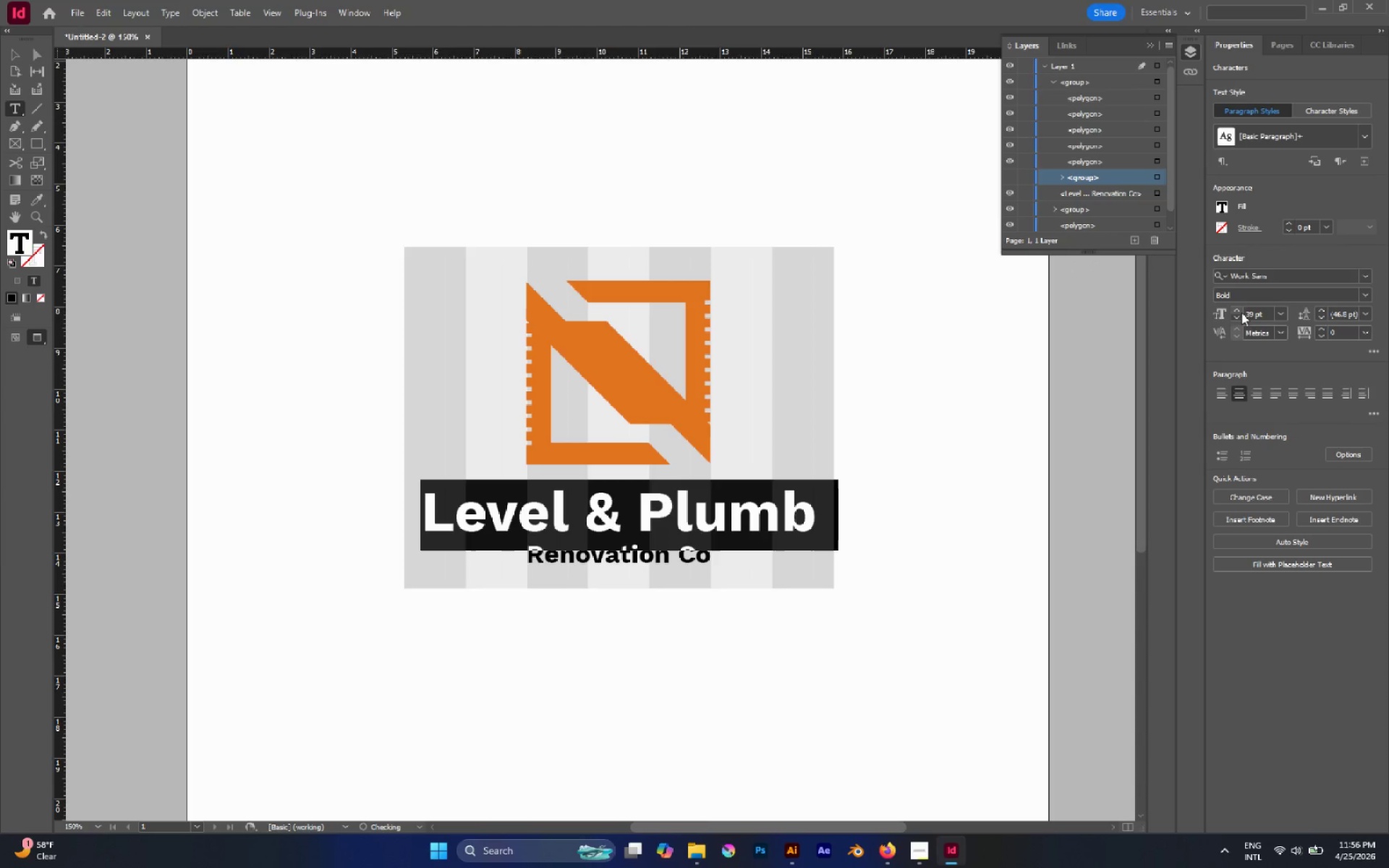 
triple_click([1241, 312])
 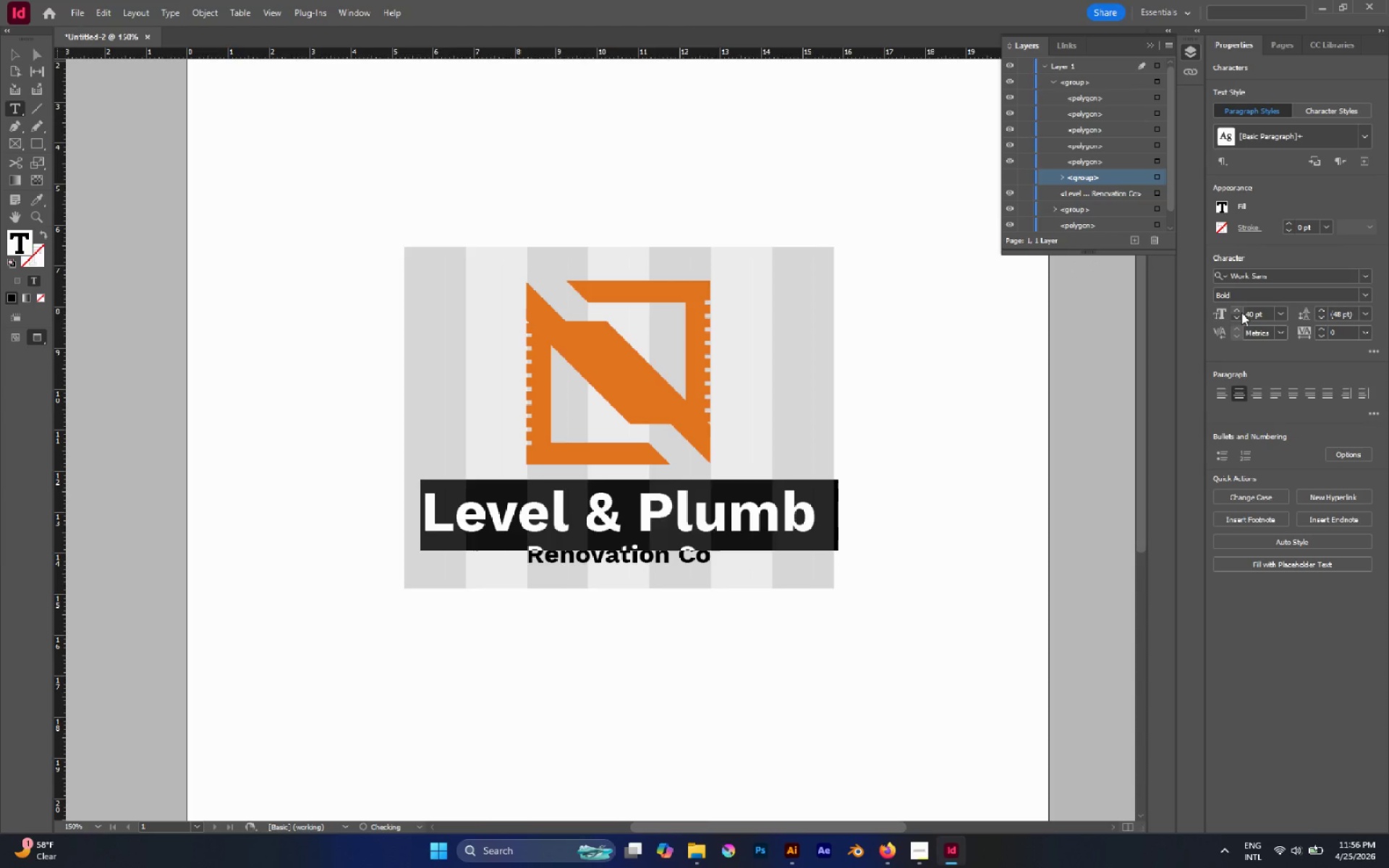 
triple_click([1241, 312])
 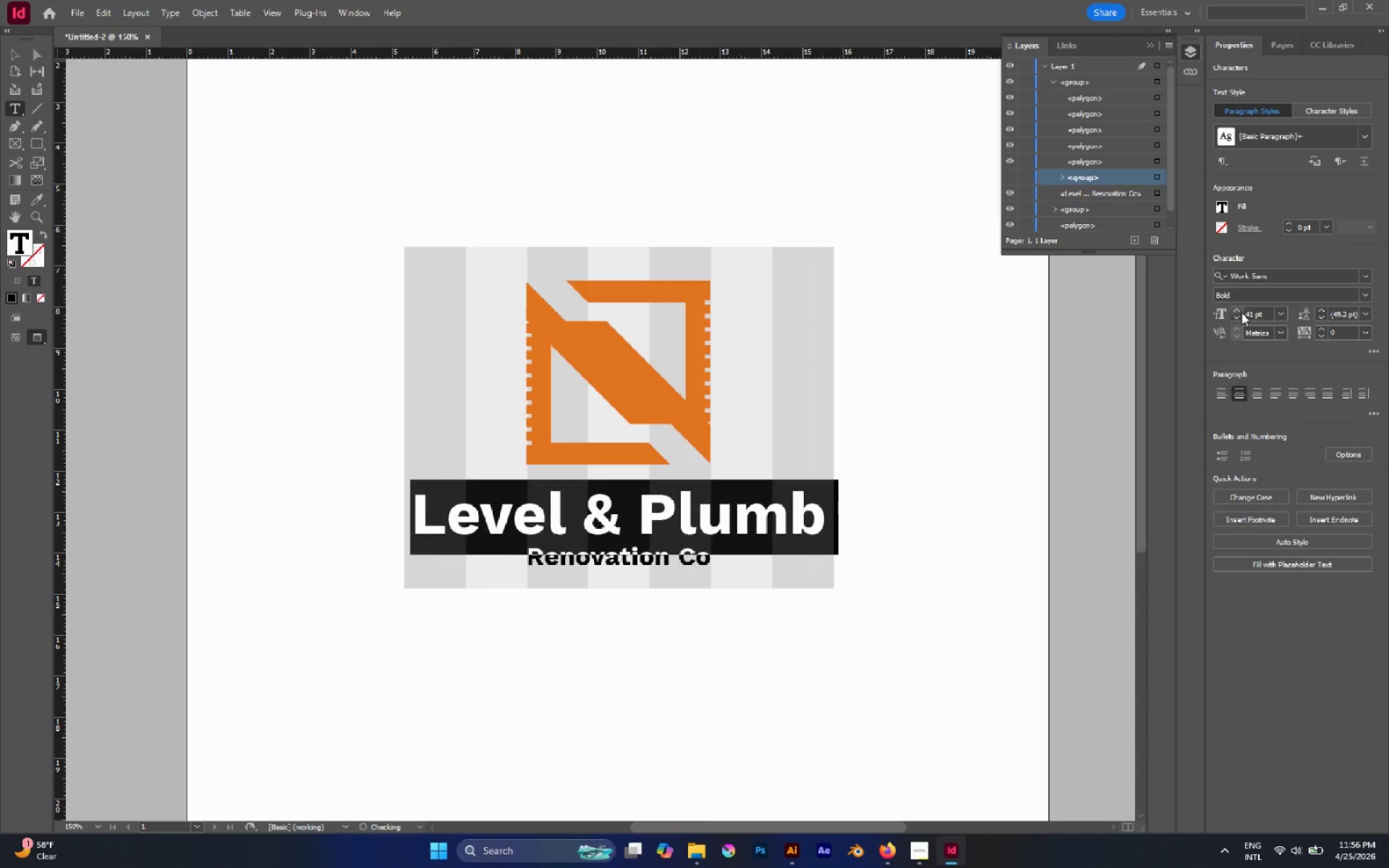 
triple_click([1241, 312])
 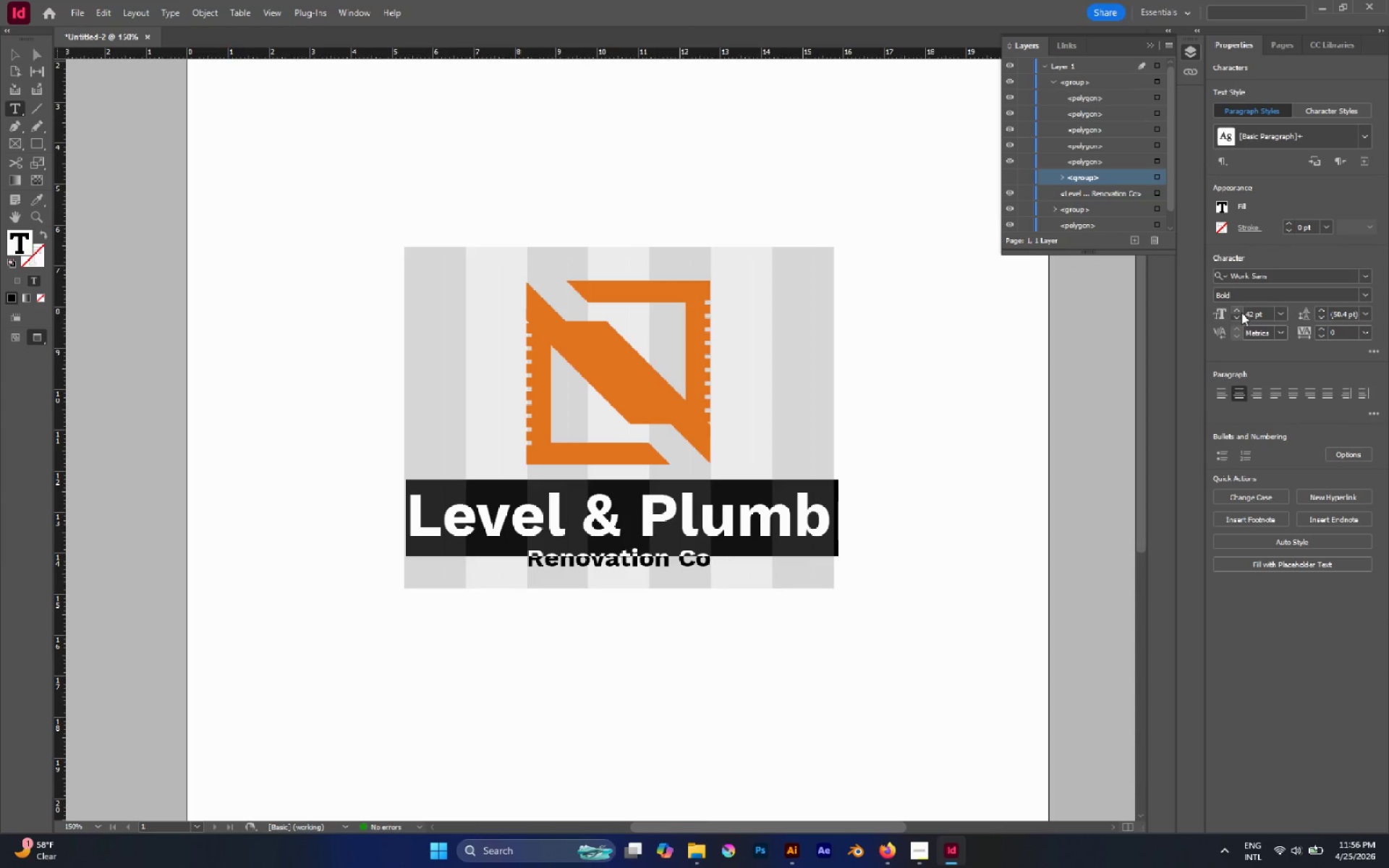 
left_click([1241, 312])
 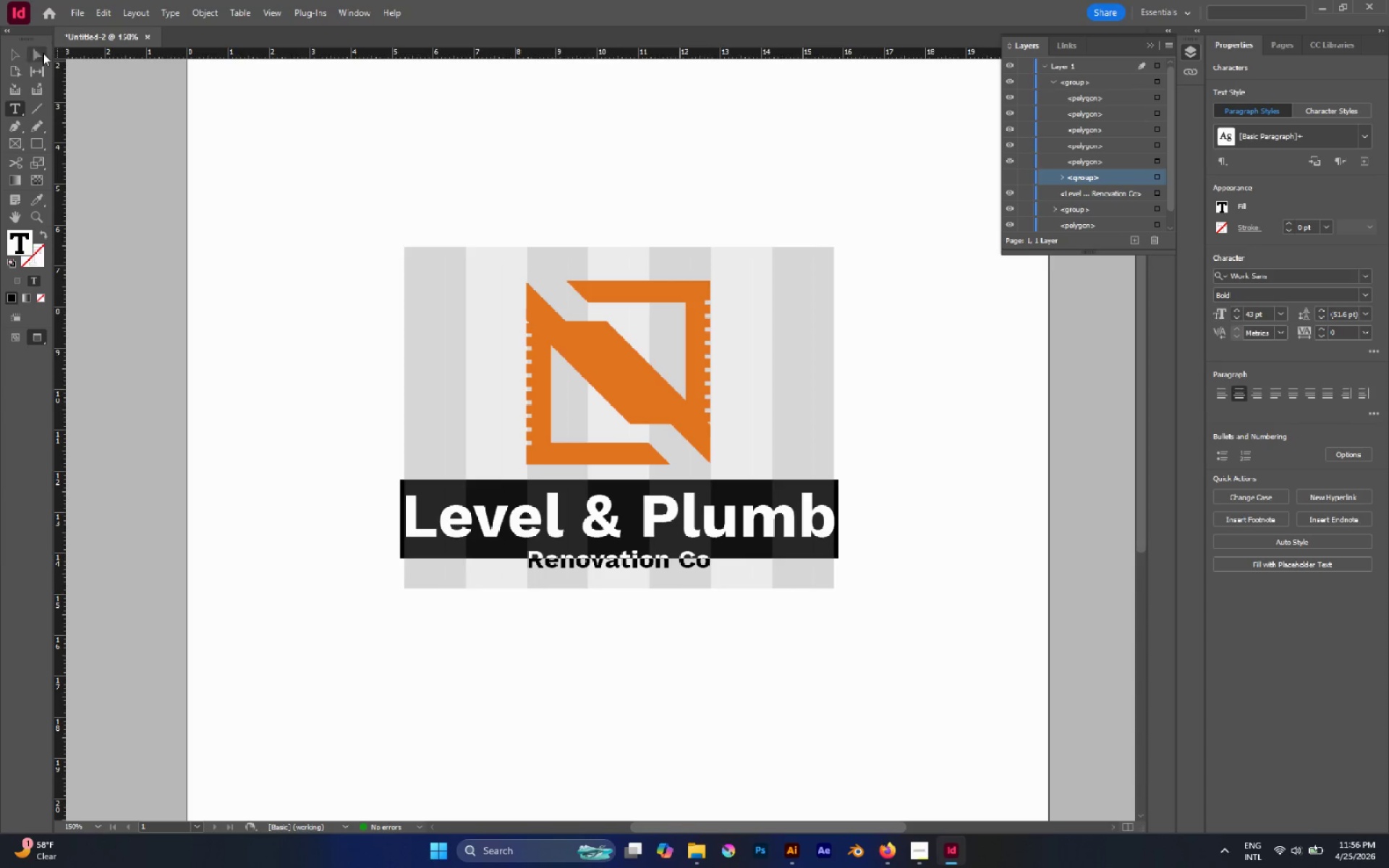 
double_click([467, 169])
 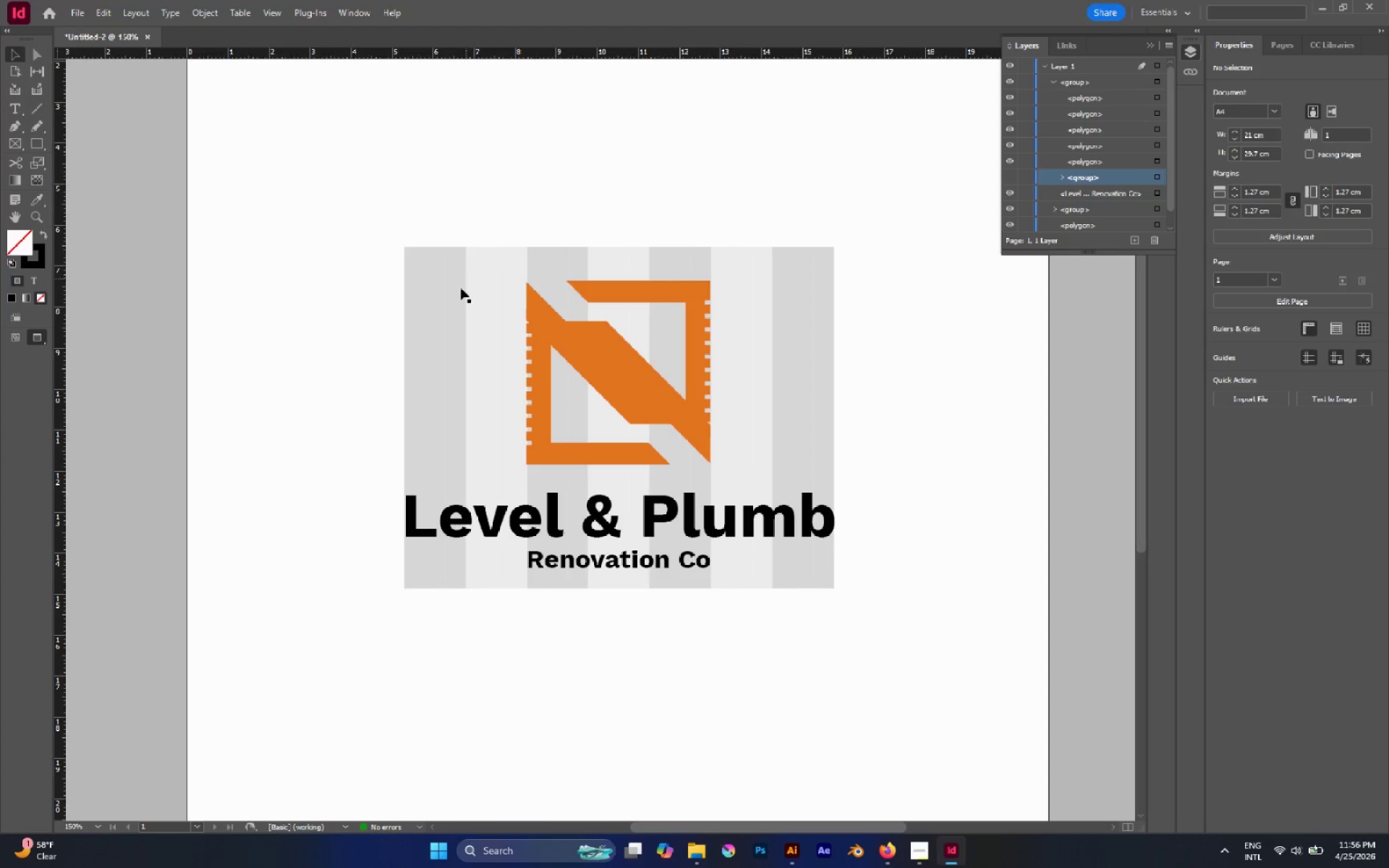 
left_click([459, 290])
 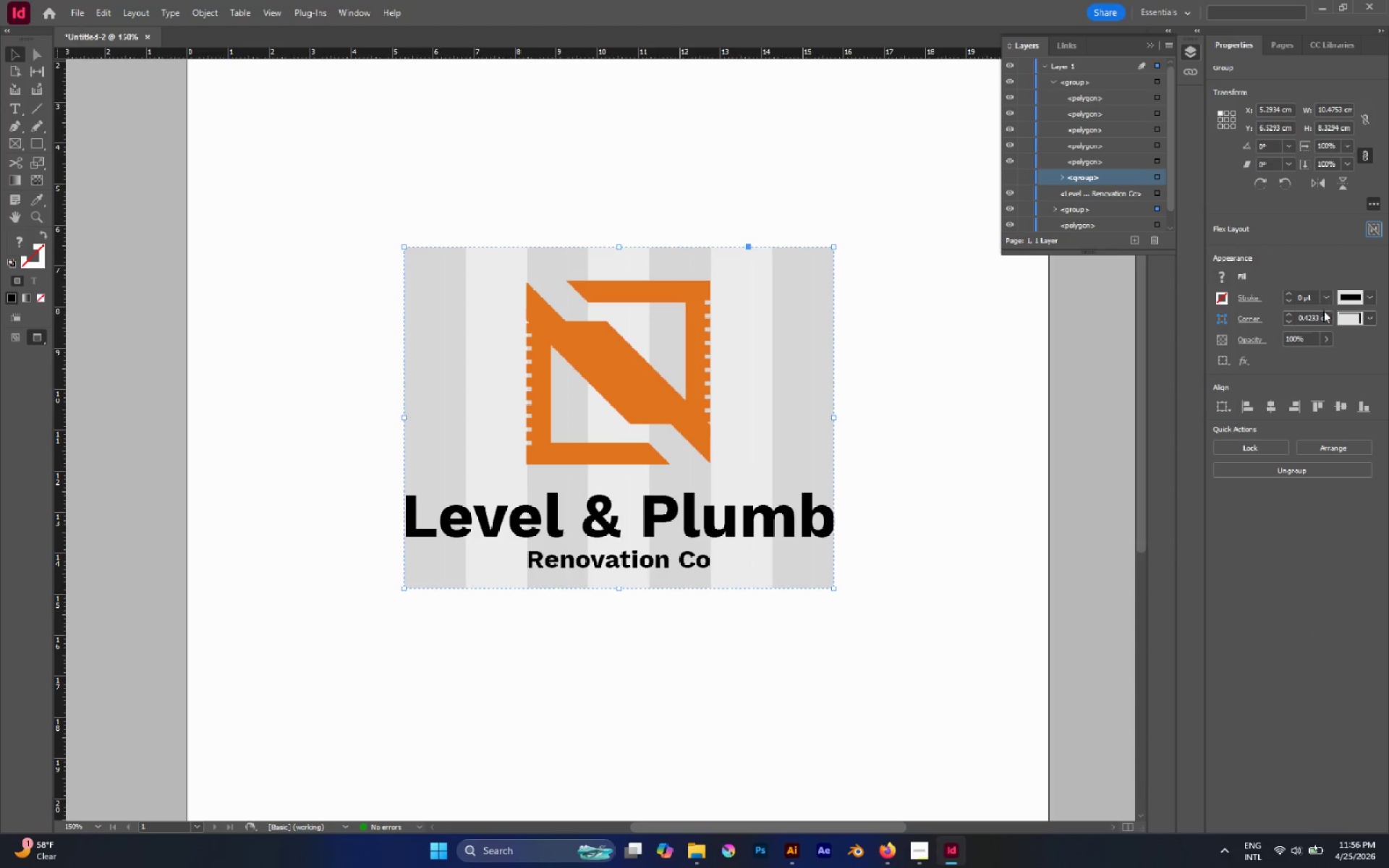 
left_click([1328, 340])
 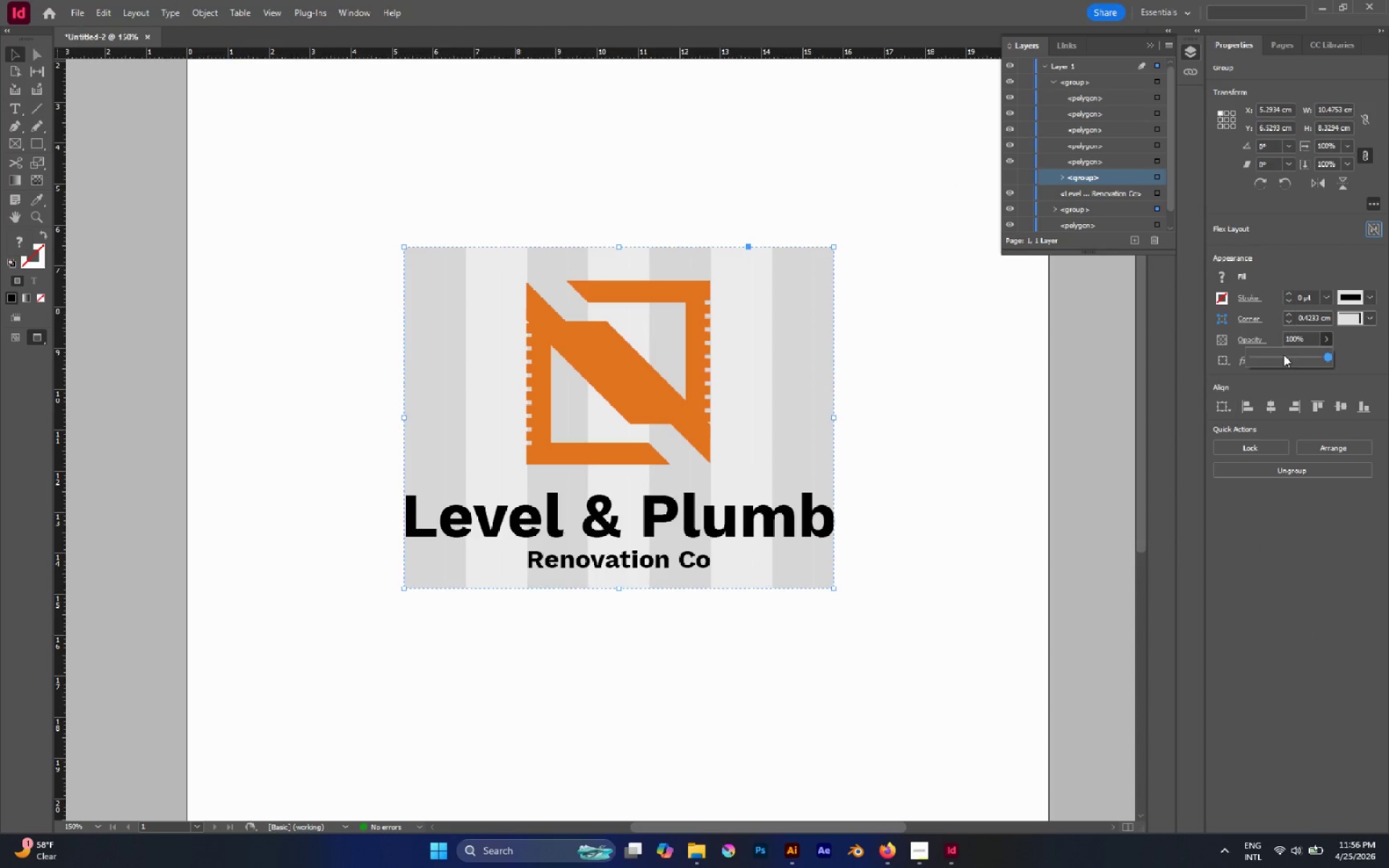 
left_click([1283, 354])
 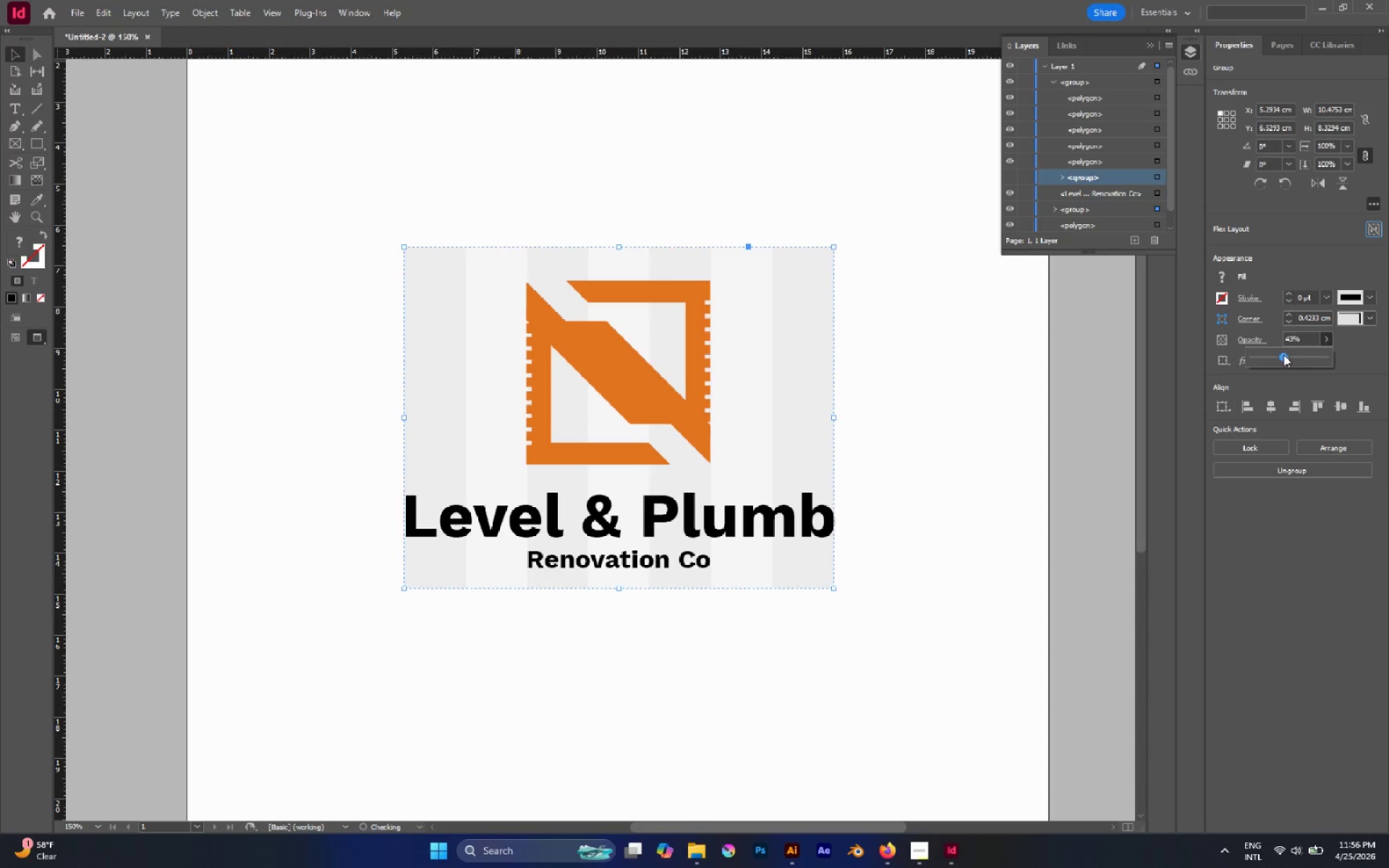 
left_click_drag(start_coordinate=[1283, 354], to_coordinate=[1280, 357])
 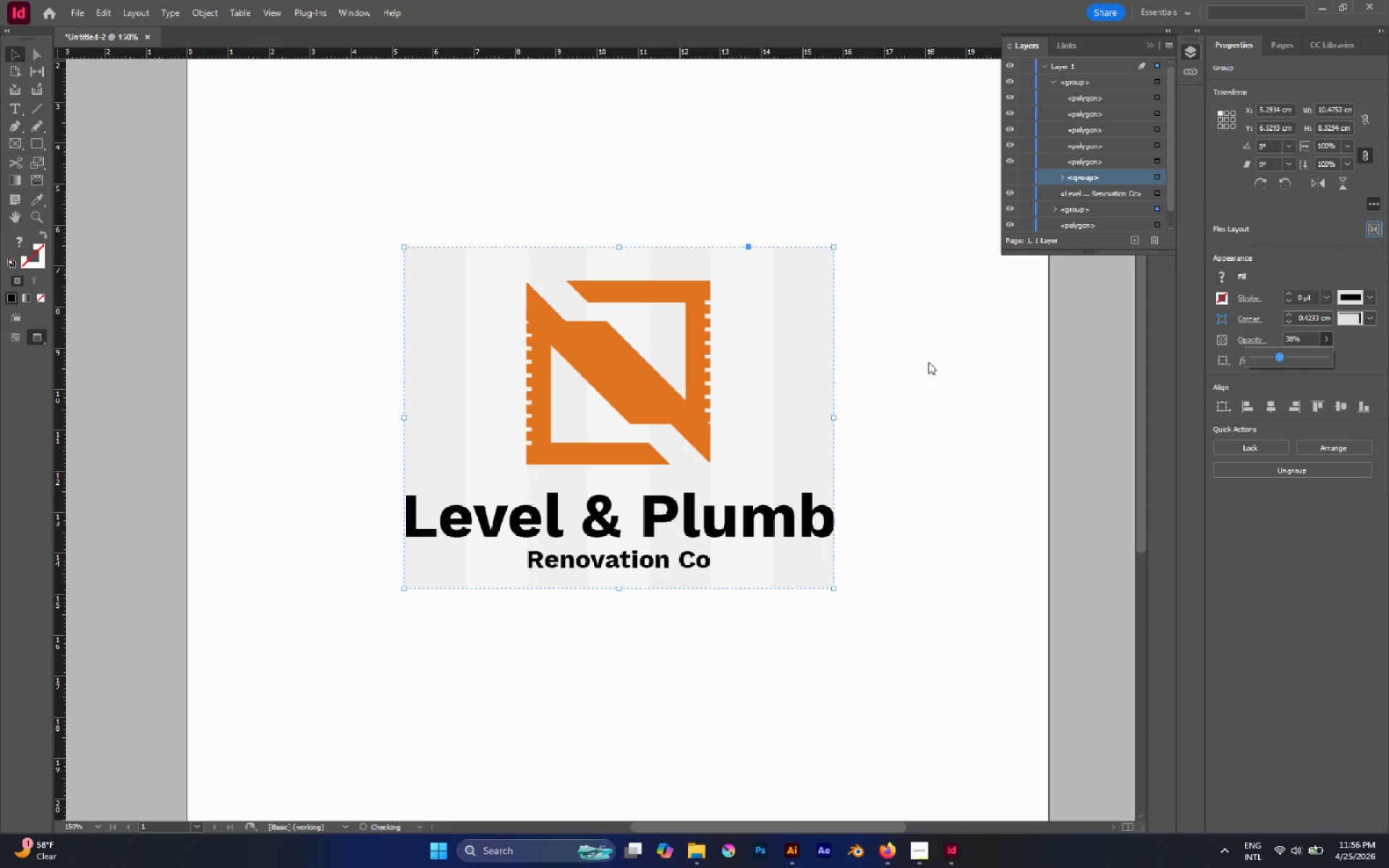 
left_click([927, 362])
 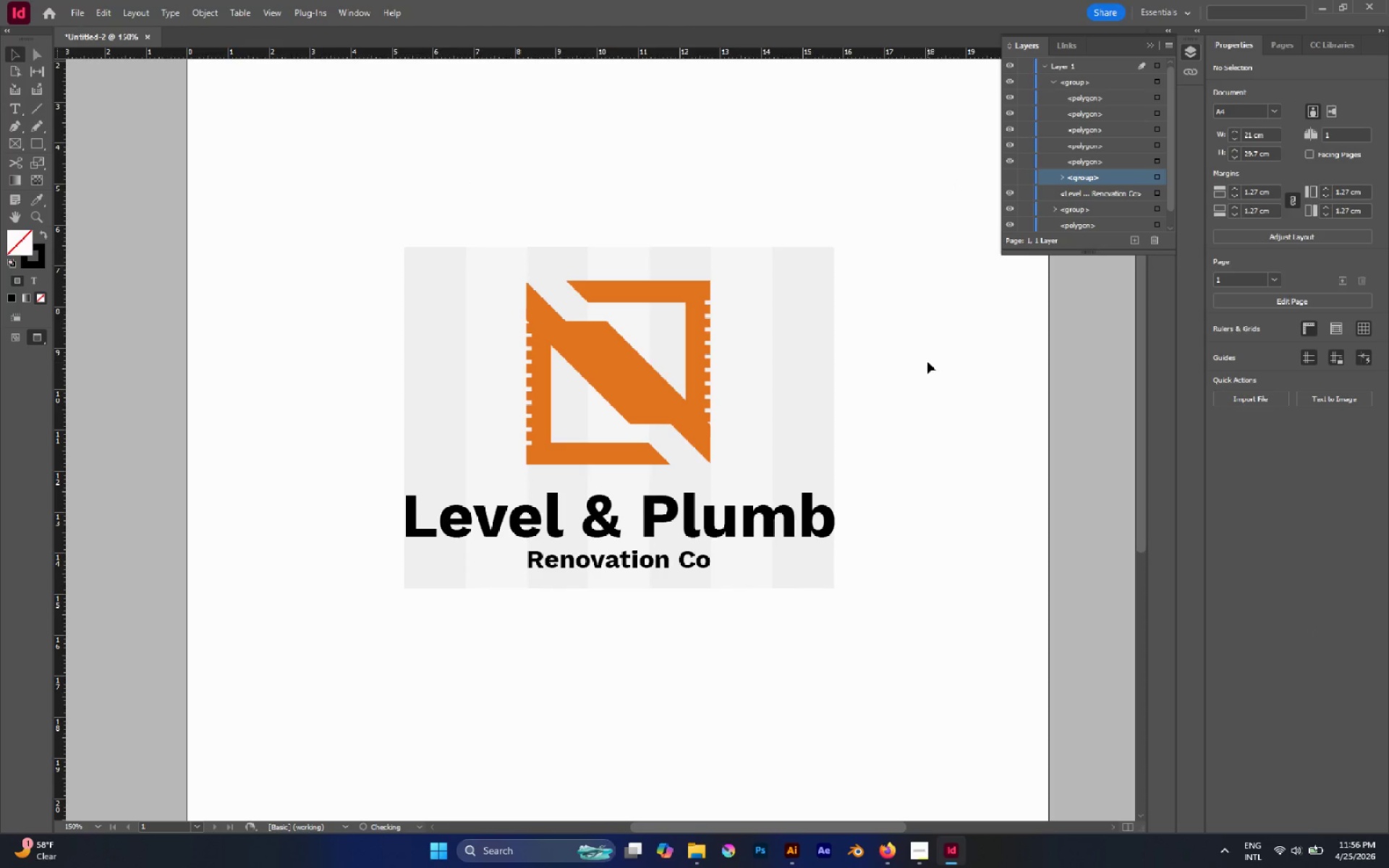 
hold_key(key=X, duration=0.66)
 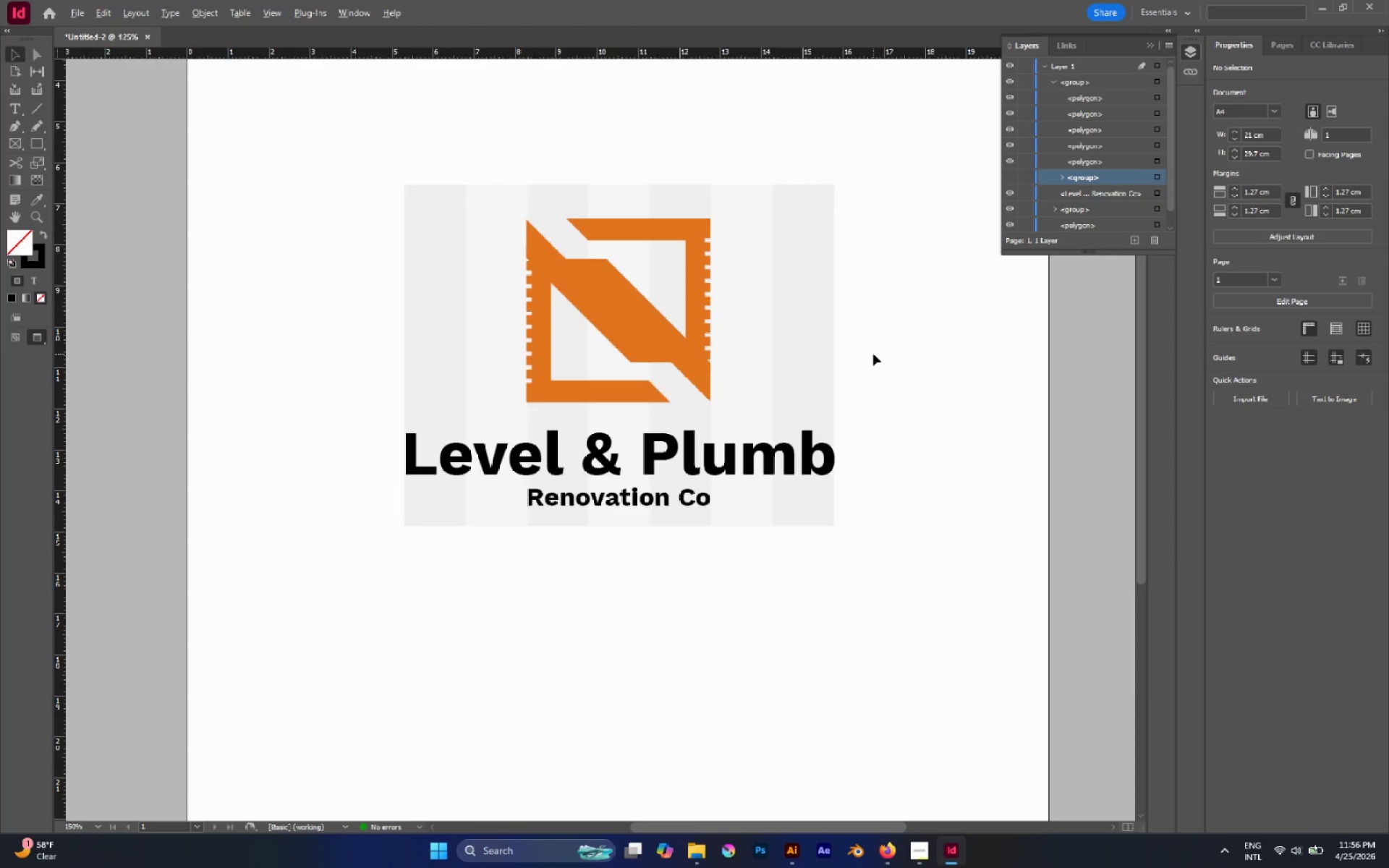 
scroll: coordinate [928, 362], scroll_direction: down, amount: 1.0
 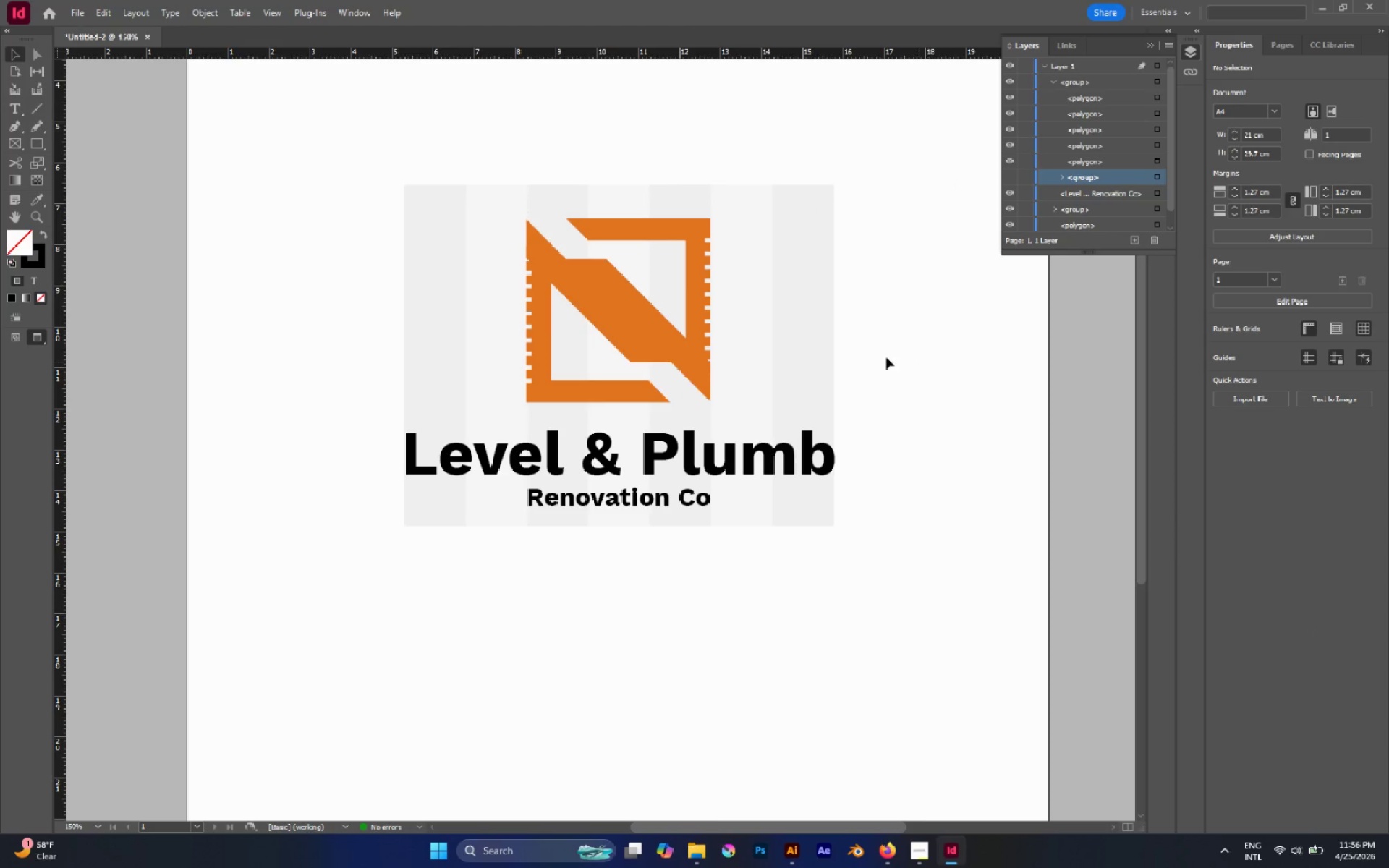 
hold_key(key=AltLeft, duration=0.64)
scroll: coordinate [873, 354], scroll_direction: down, amount: 2.0
 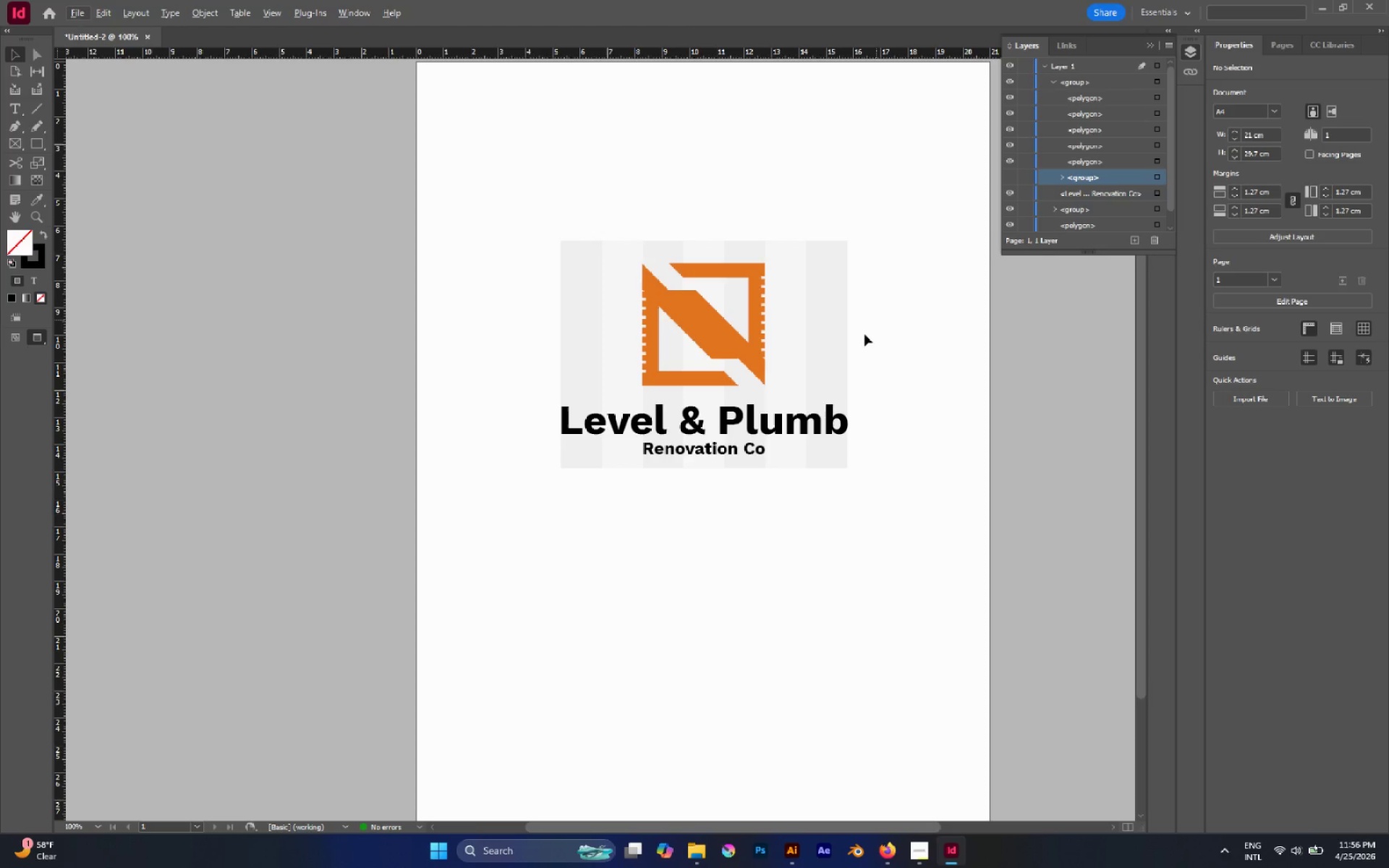 
hold_key(key=AltLeft, duration=0.41)
scroll: coordinate [862, 336], scroll_direction: down, amount: 3.0
 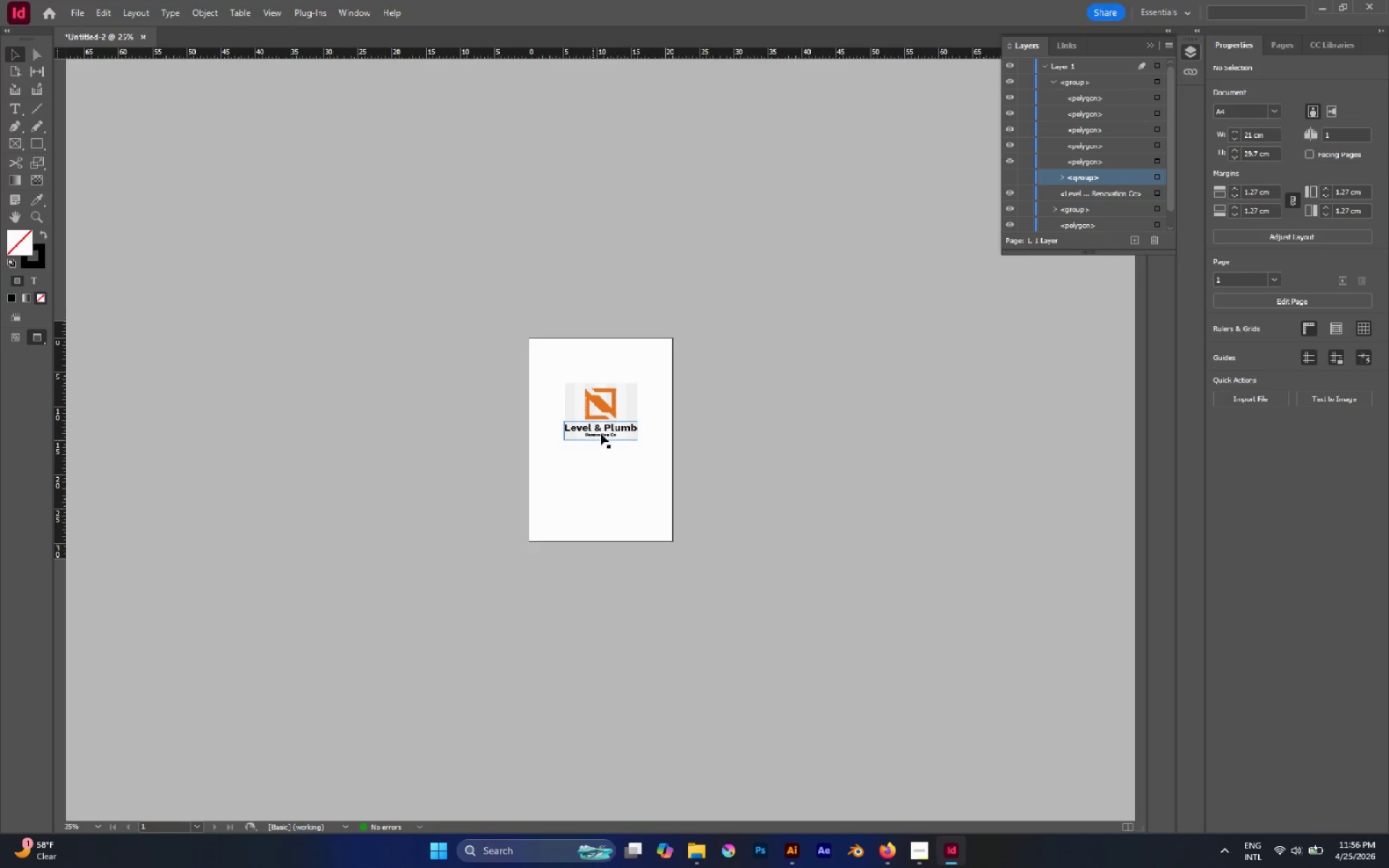 
hold_key(key=AltLeft, duration=0.56)
scroll: coordinate [644, 393], scroll_direction: up, amount: 4.0
 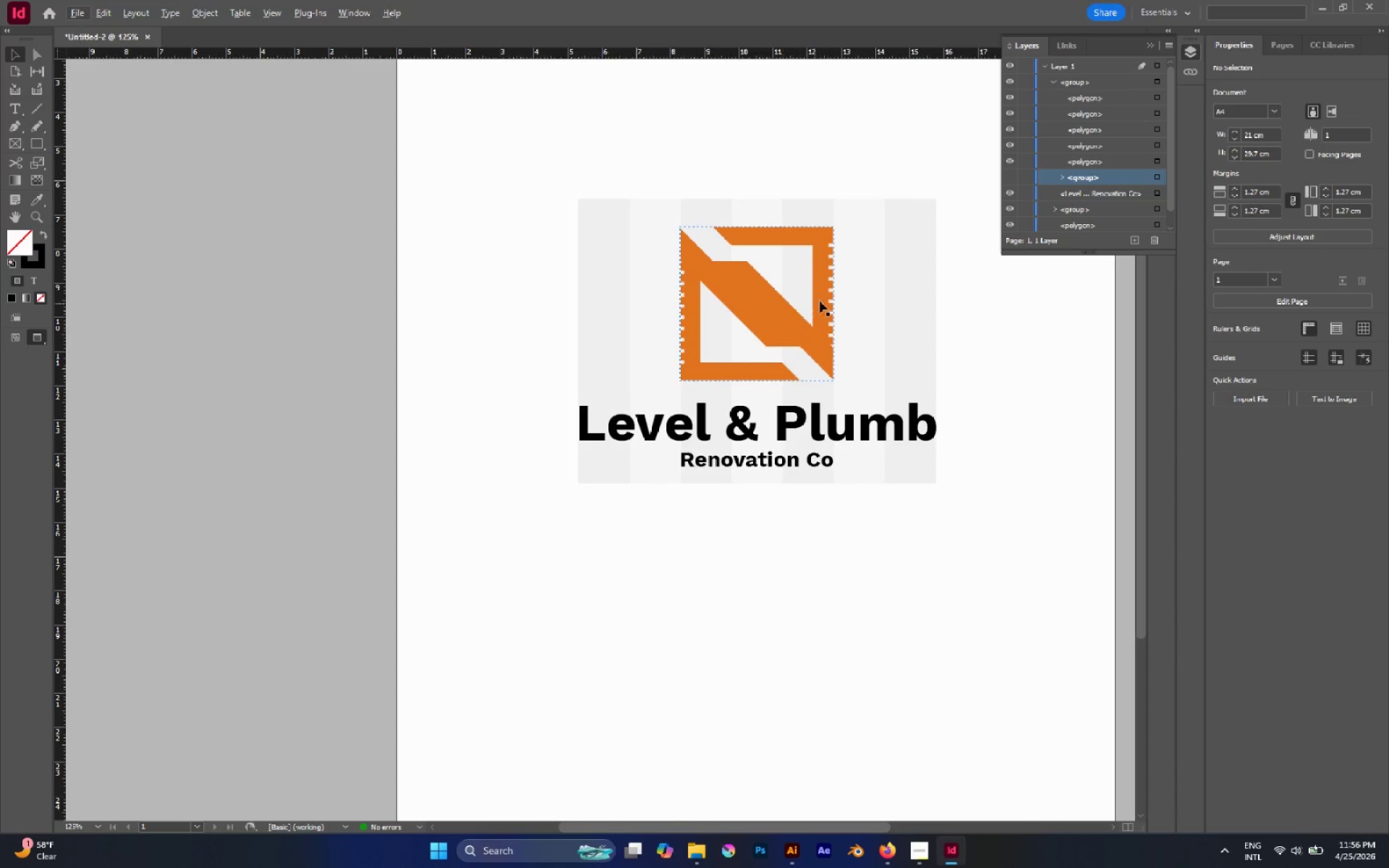 
left_click([870, 271])
 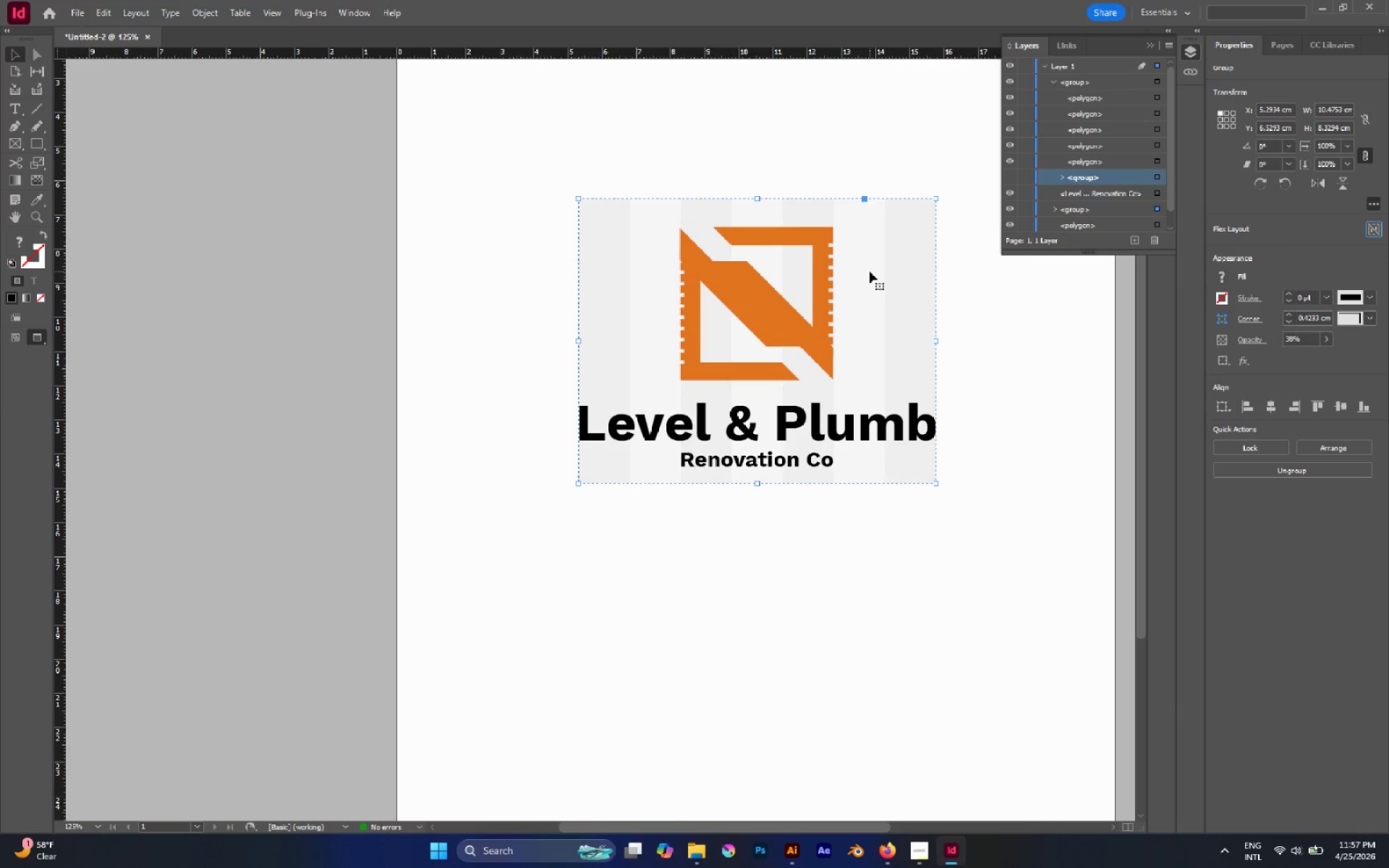 
key(Shift+X)
 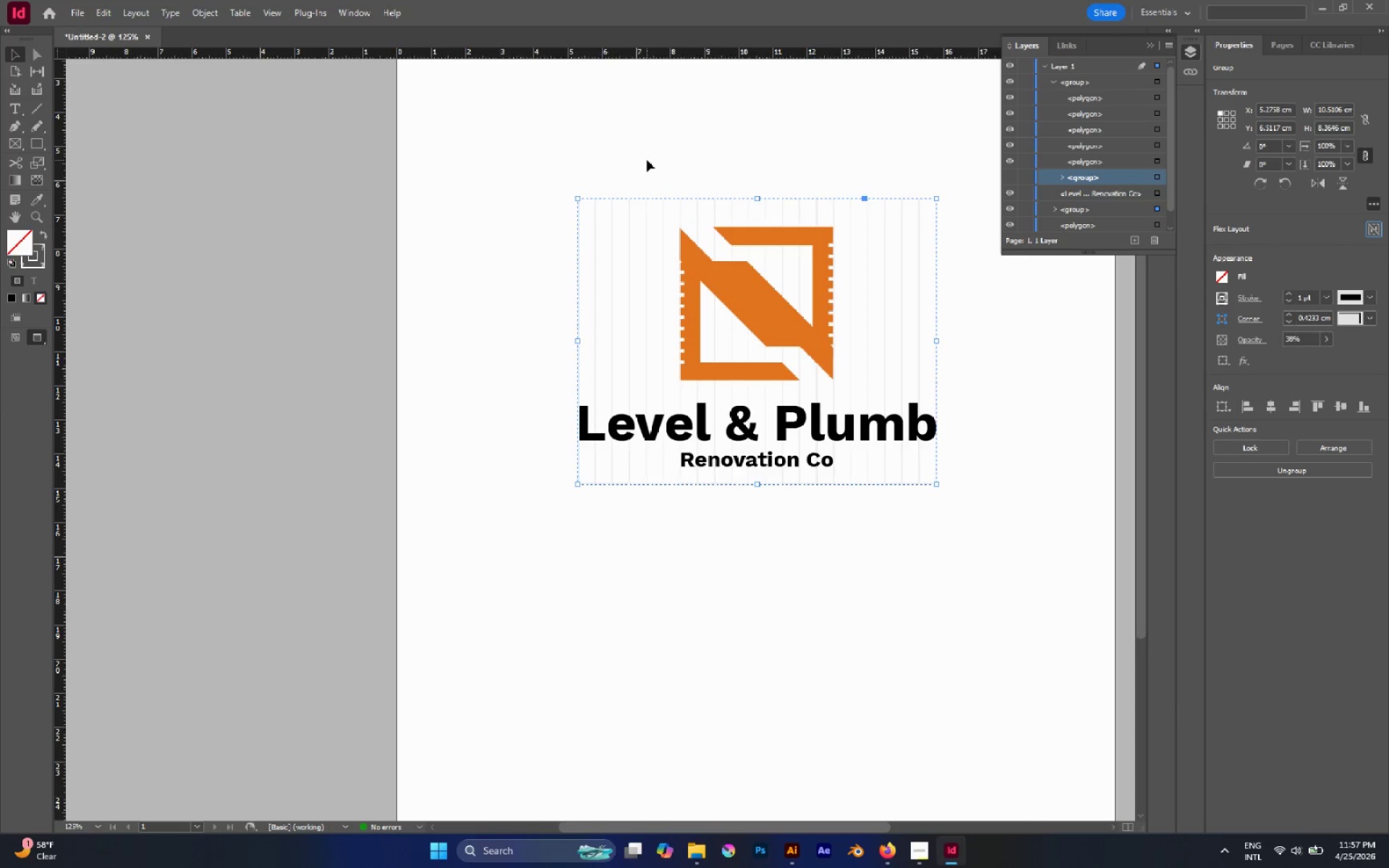 
key(Control+Z)
 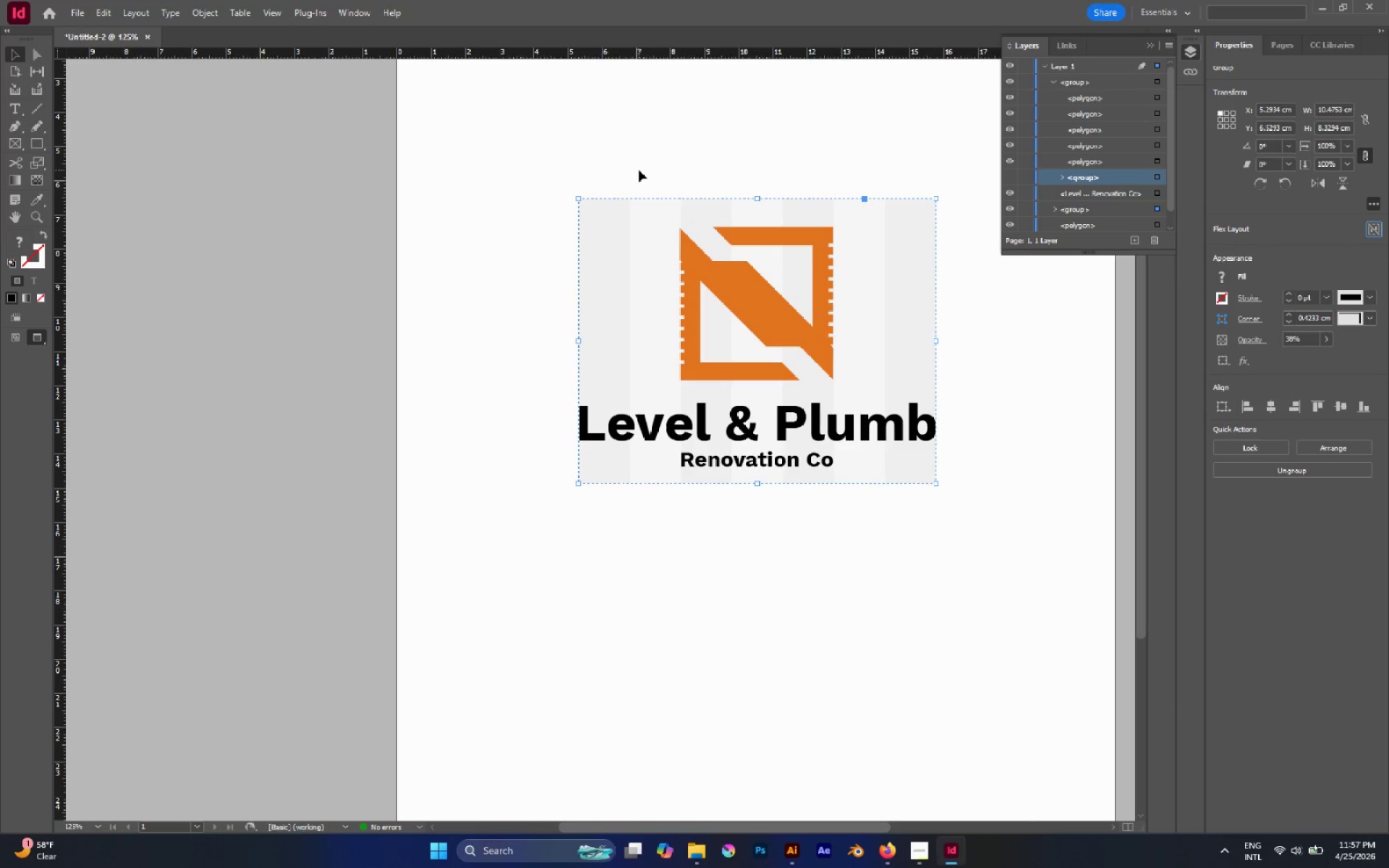 
left_click([639, 170])
 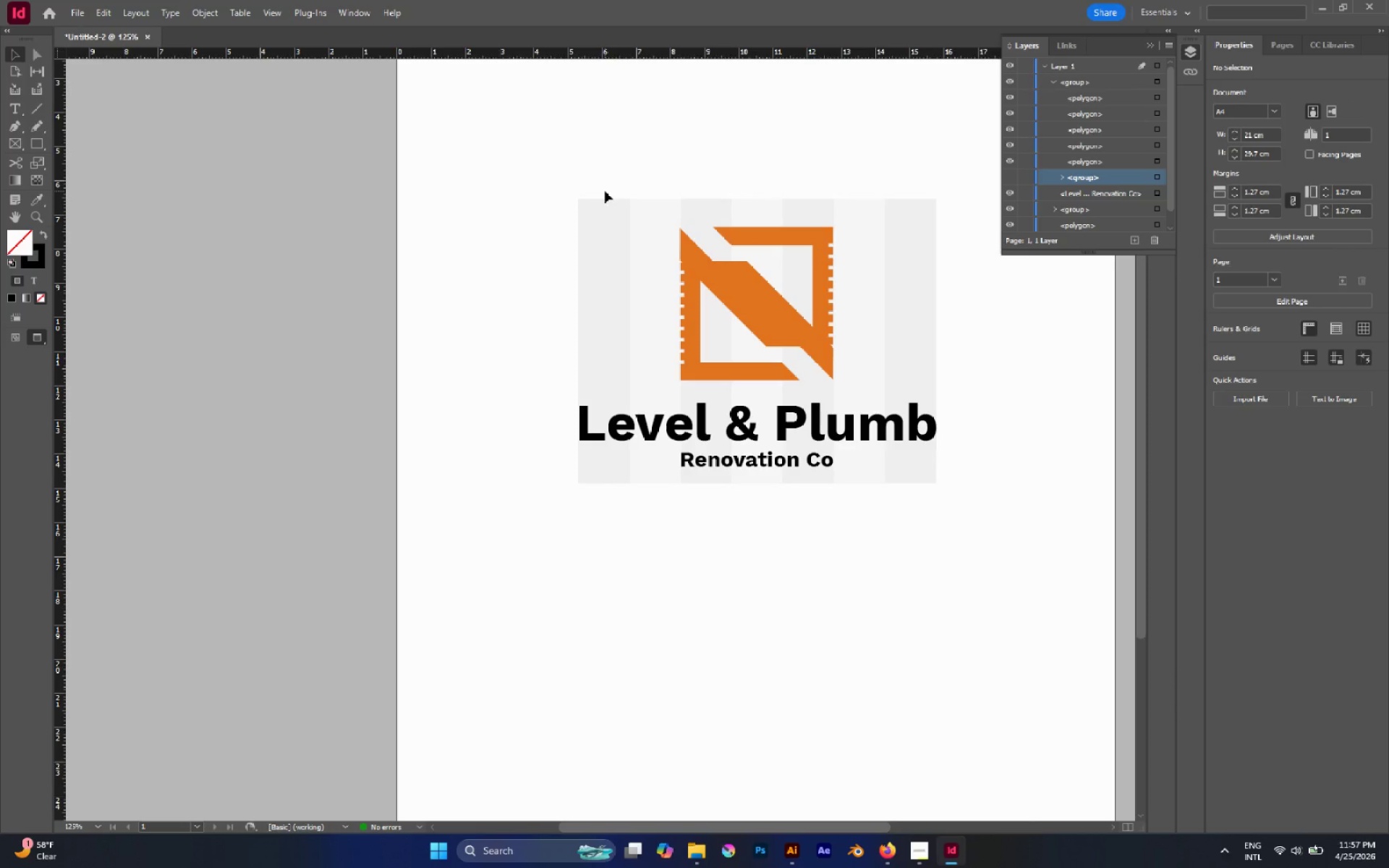 
key(A)
 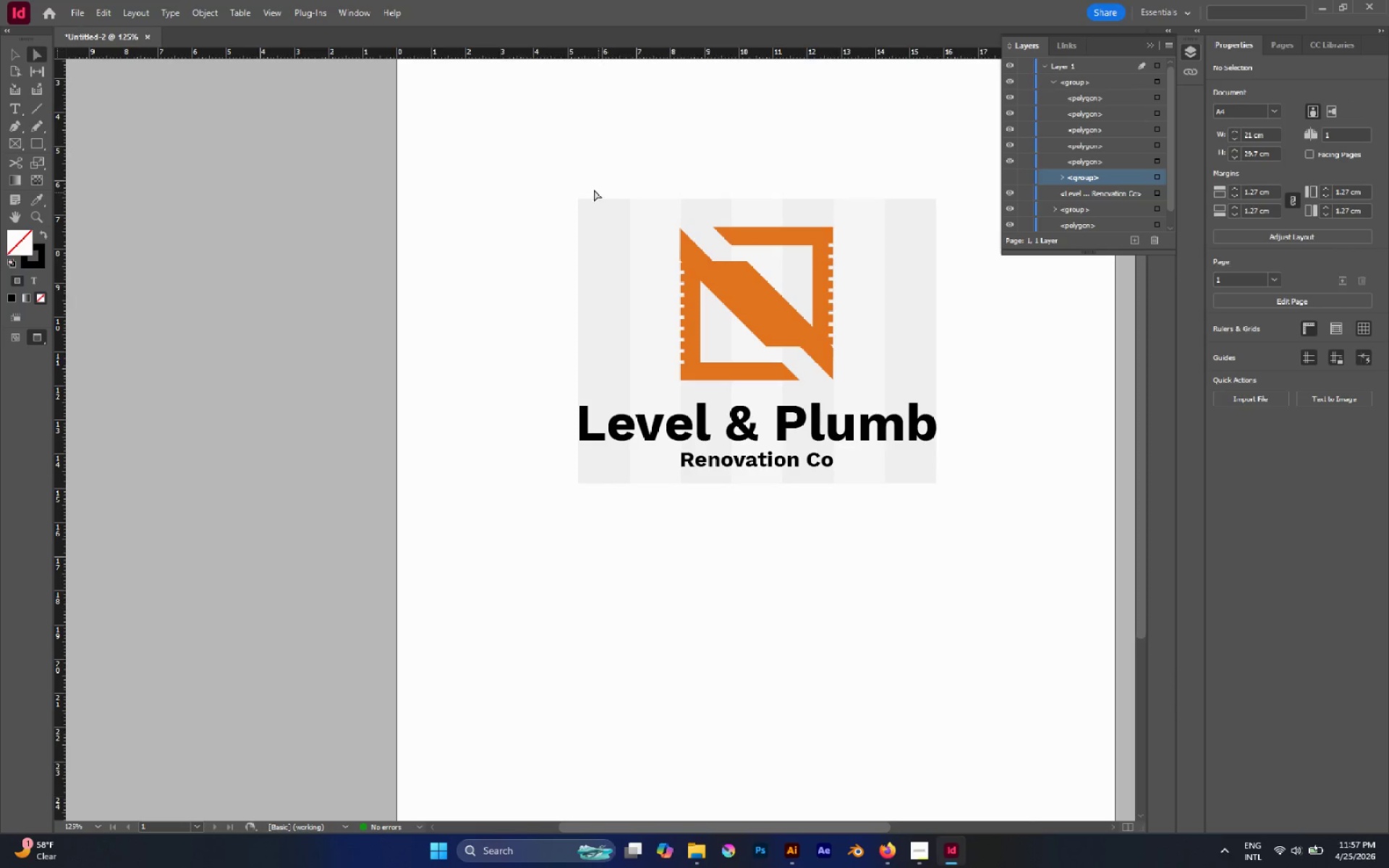 
key(Alt+AltLeft)
 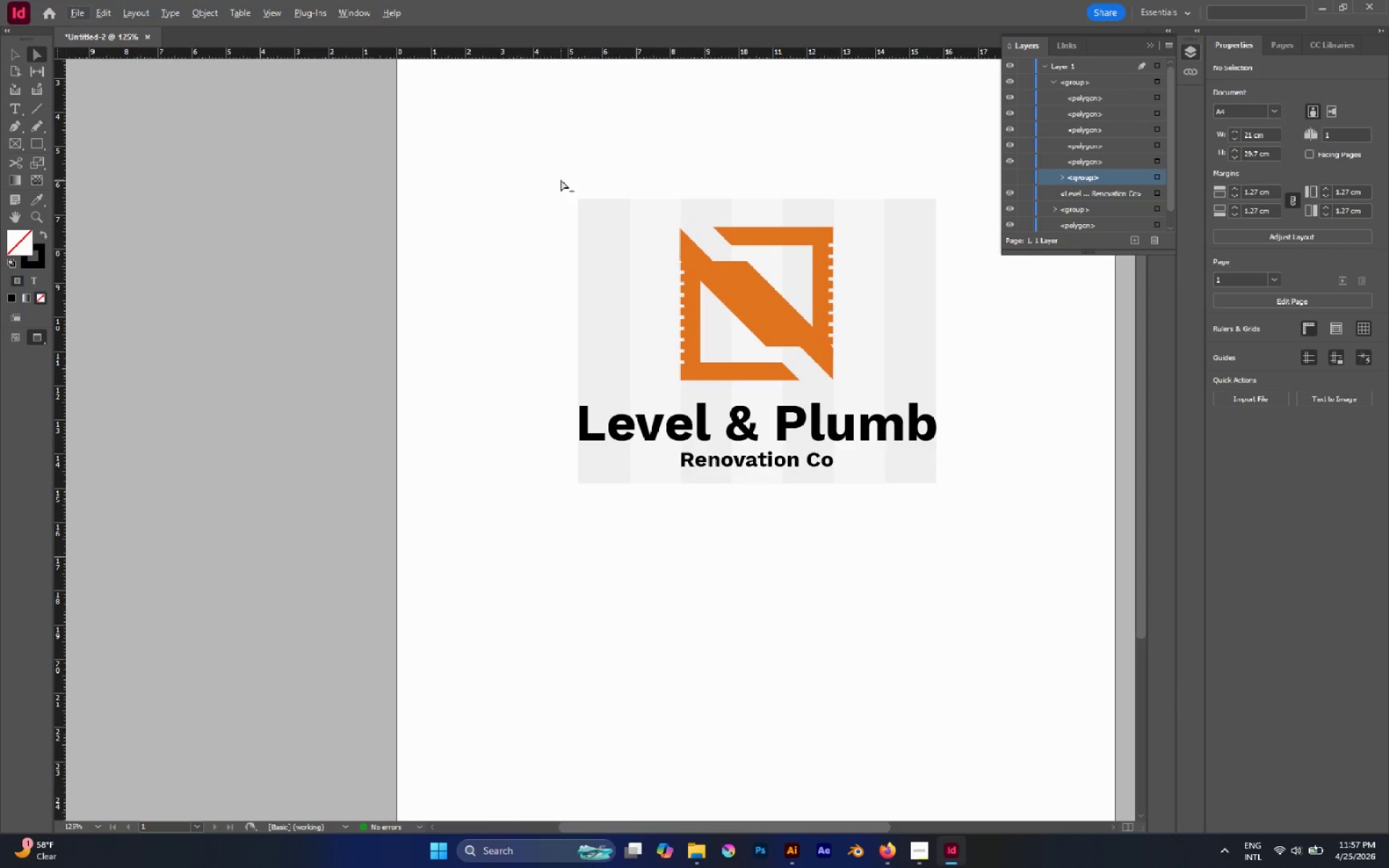 
hold_key(key=AltLeft, duration=2.22)
left_click_drag(start_coordinate=[561, 179], to_coordinate=[619, 236])
 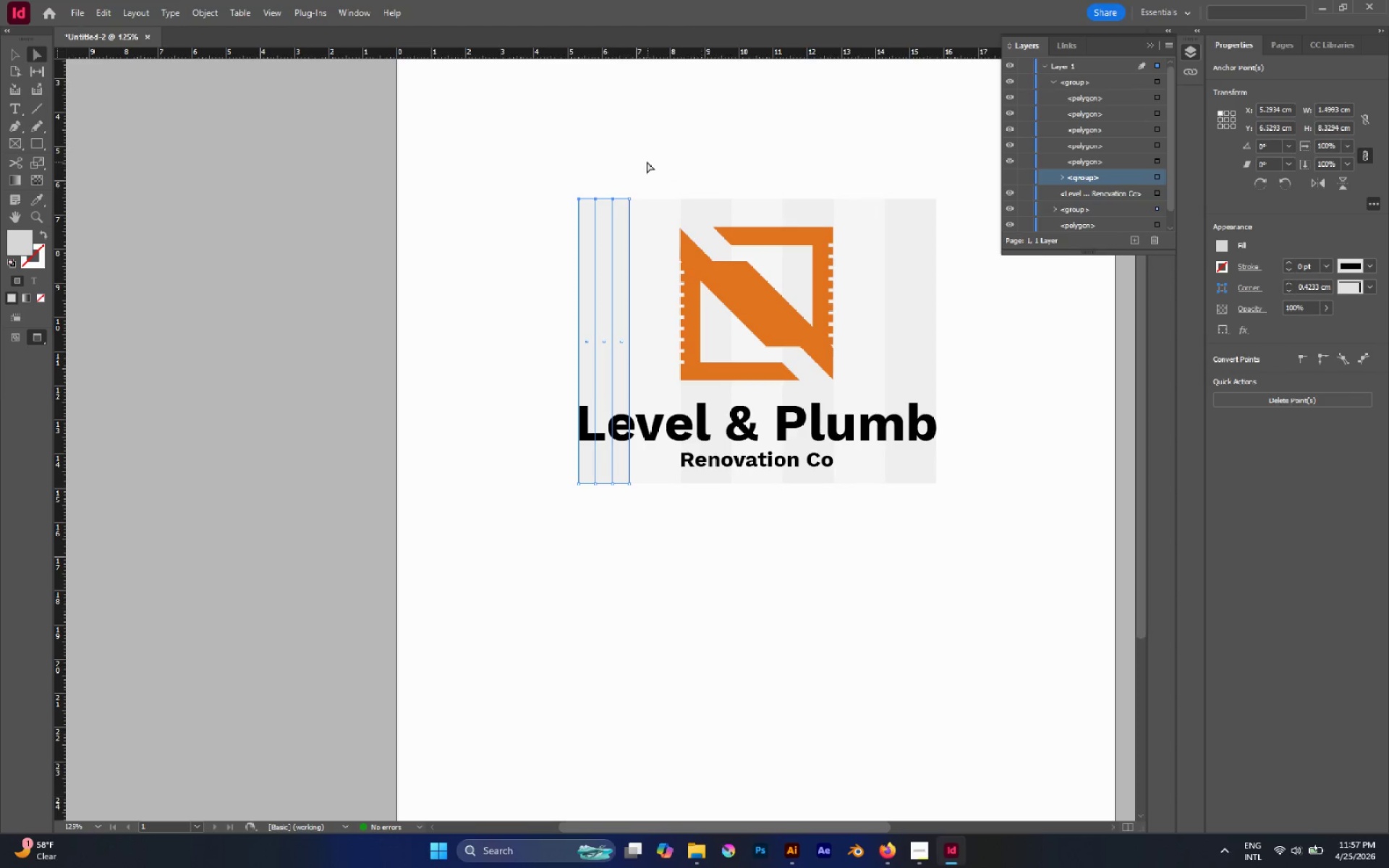 
left_click([589, 158])
 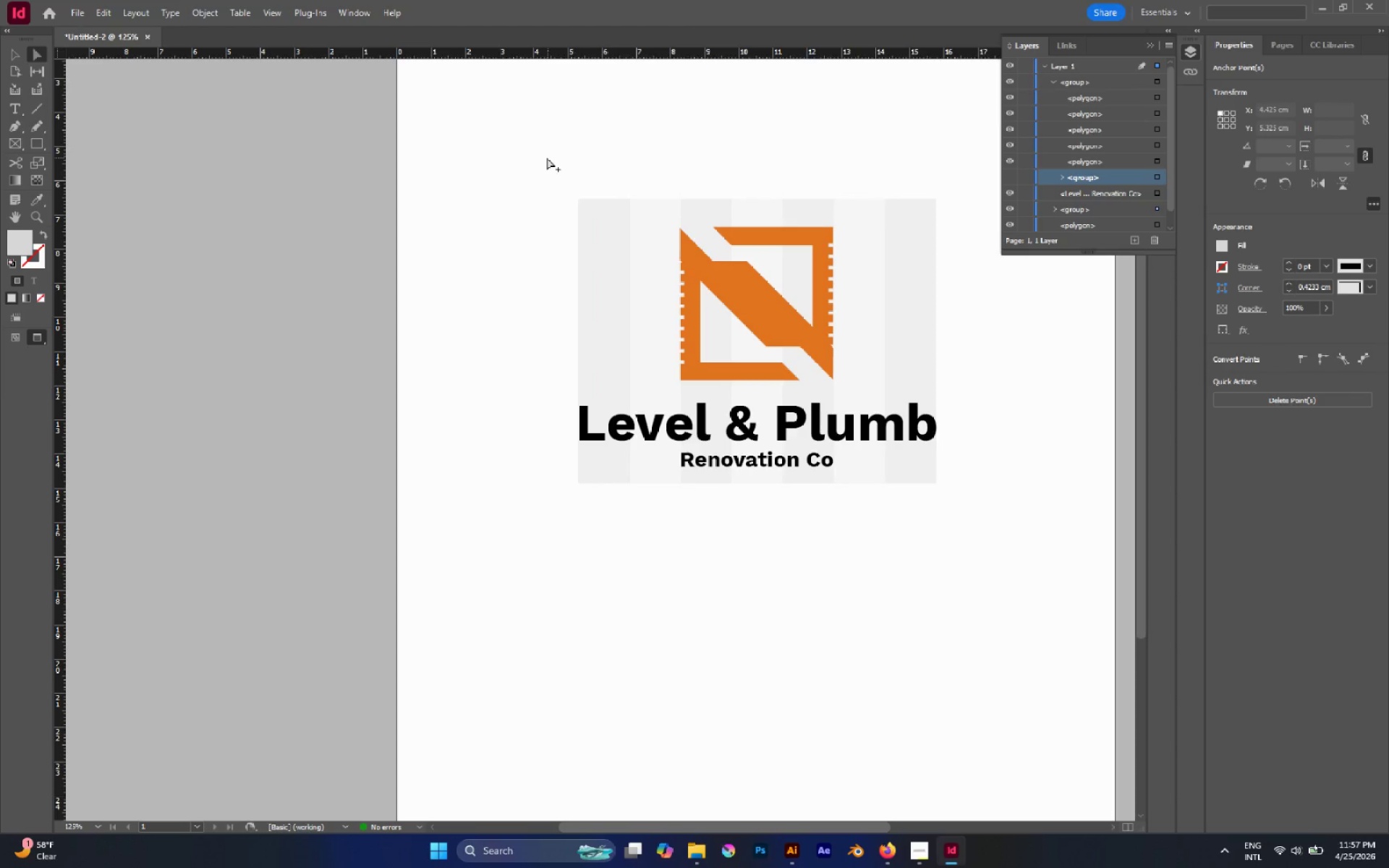 
hold_key(key=AltLeft, duration=1.39)
left_click_drag(start_coordinate=[547, 158], to_coordinate=[616, 227])
 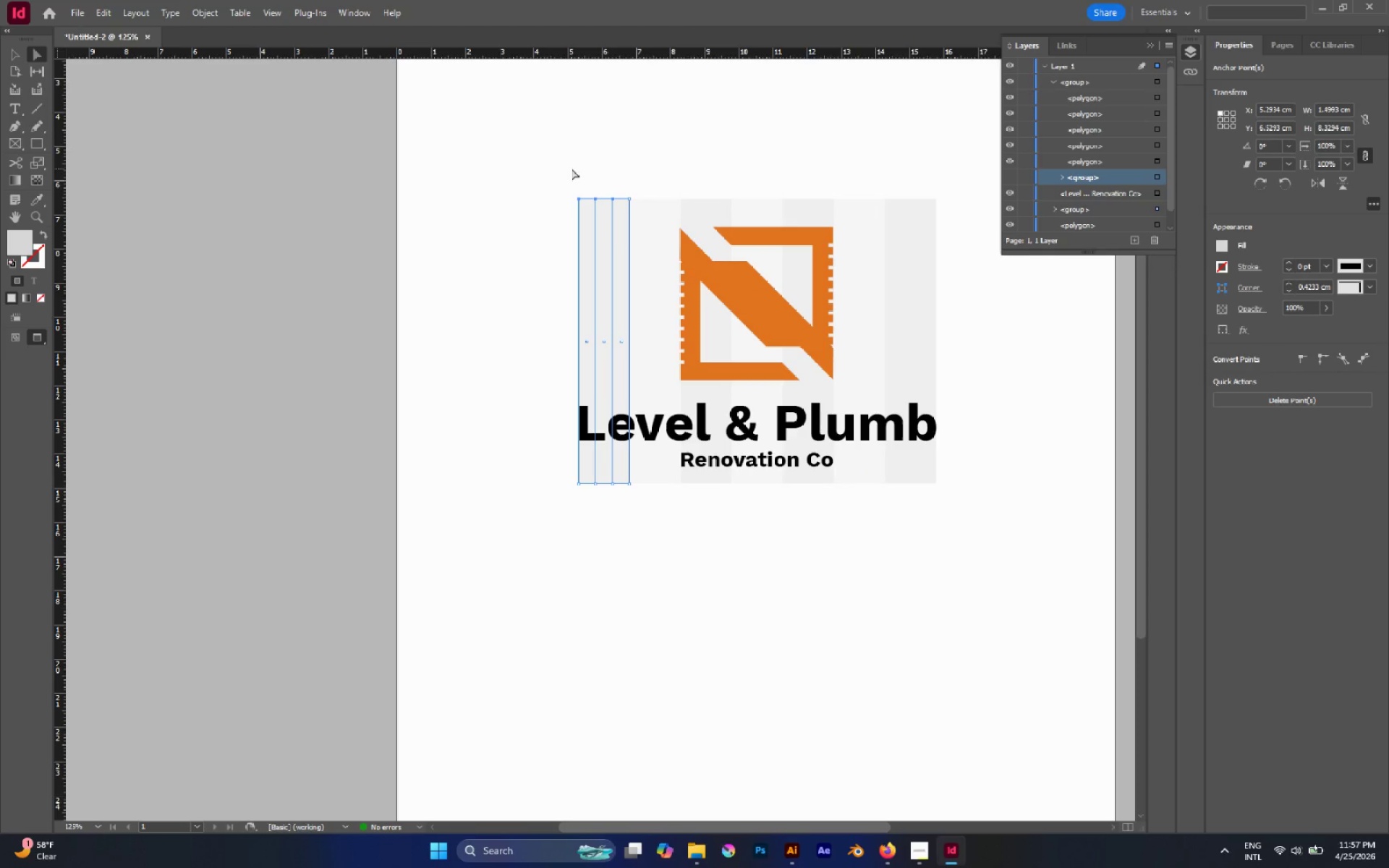 
key(V)
 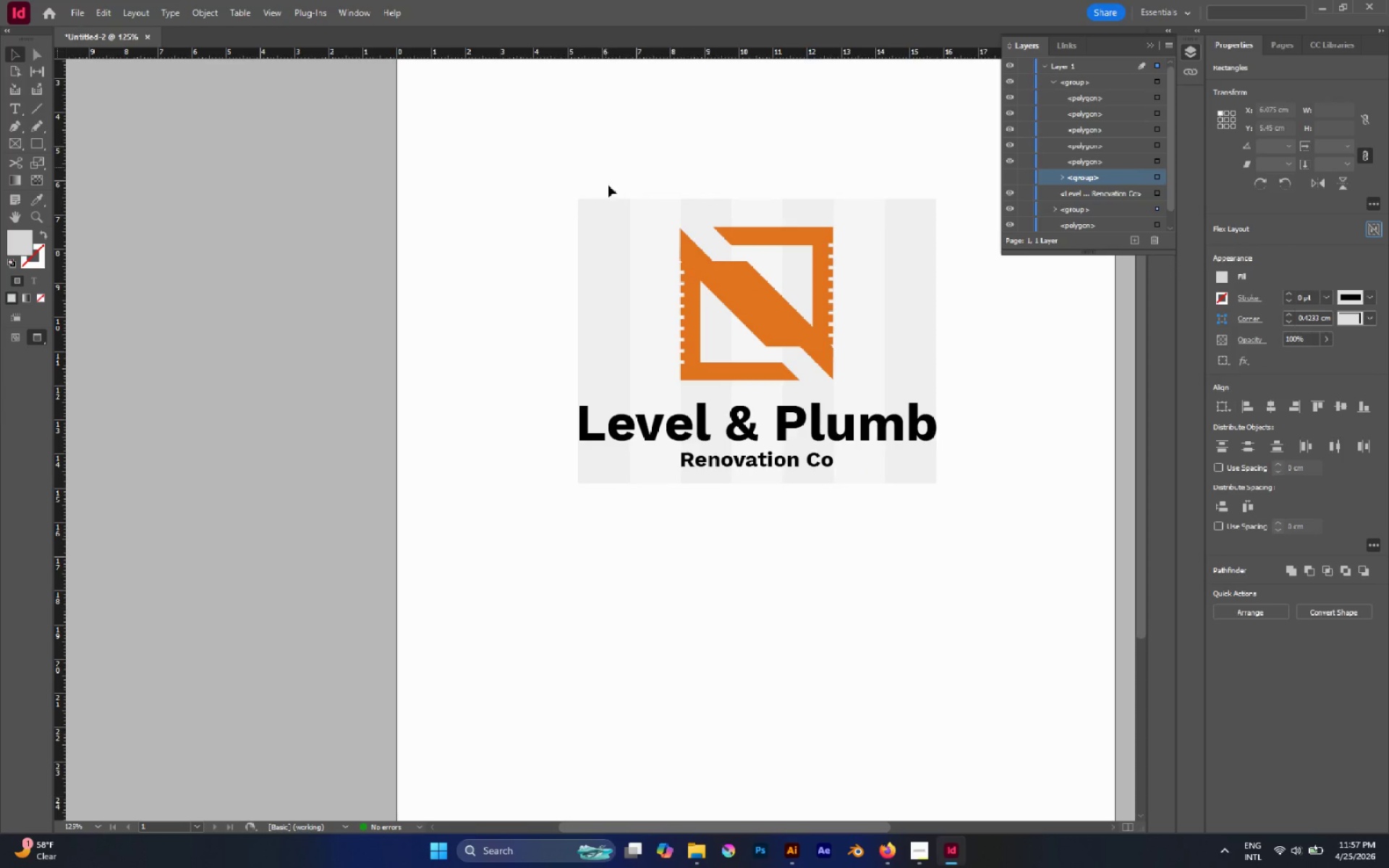 
double_click([611, 213])
 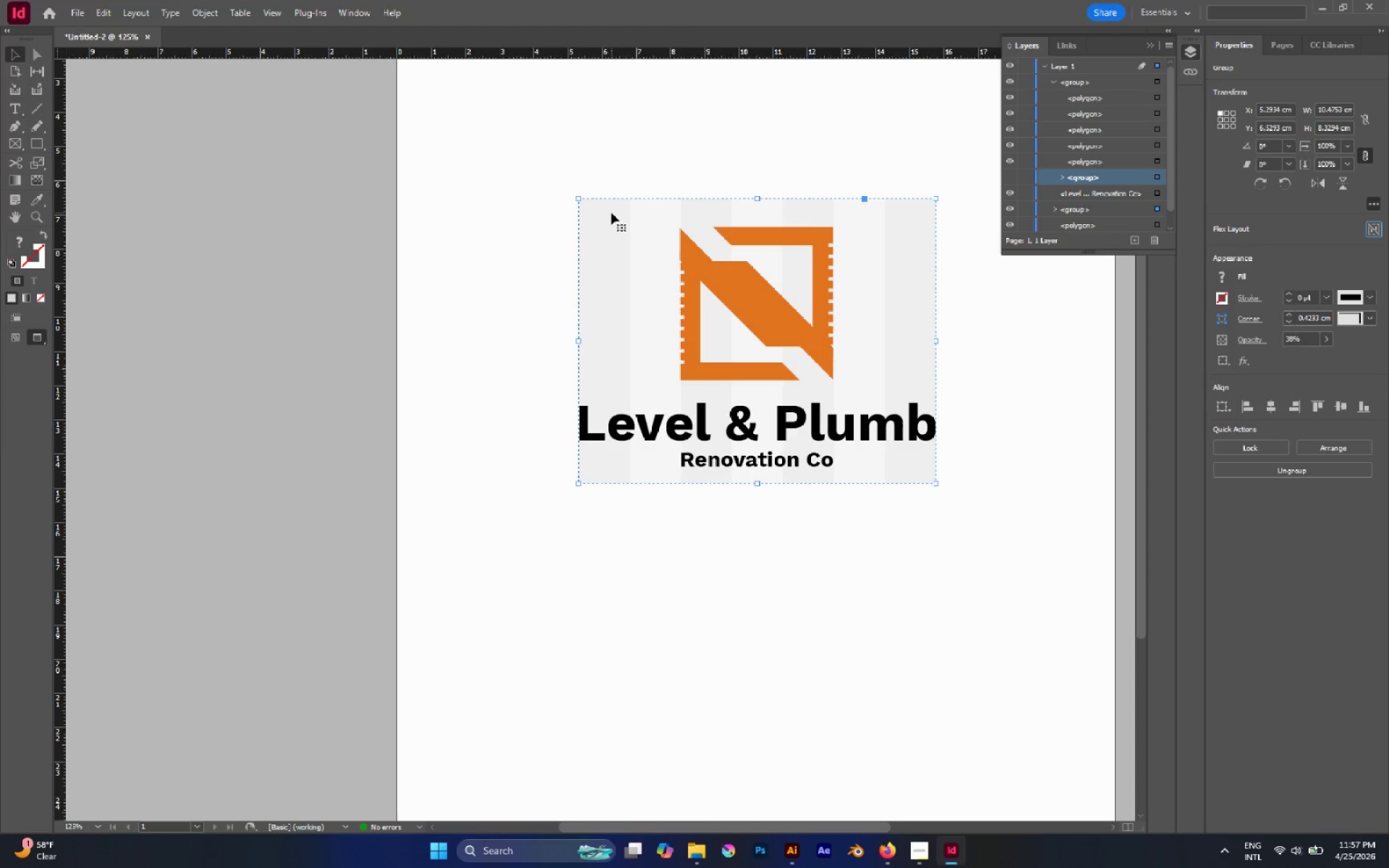 
key(Control+Shift+G)
 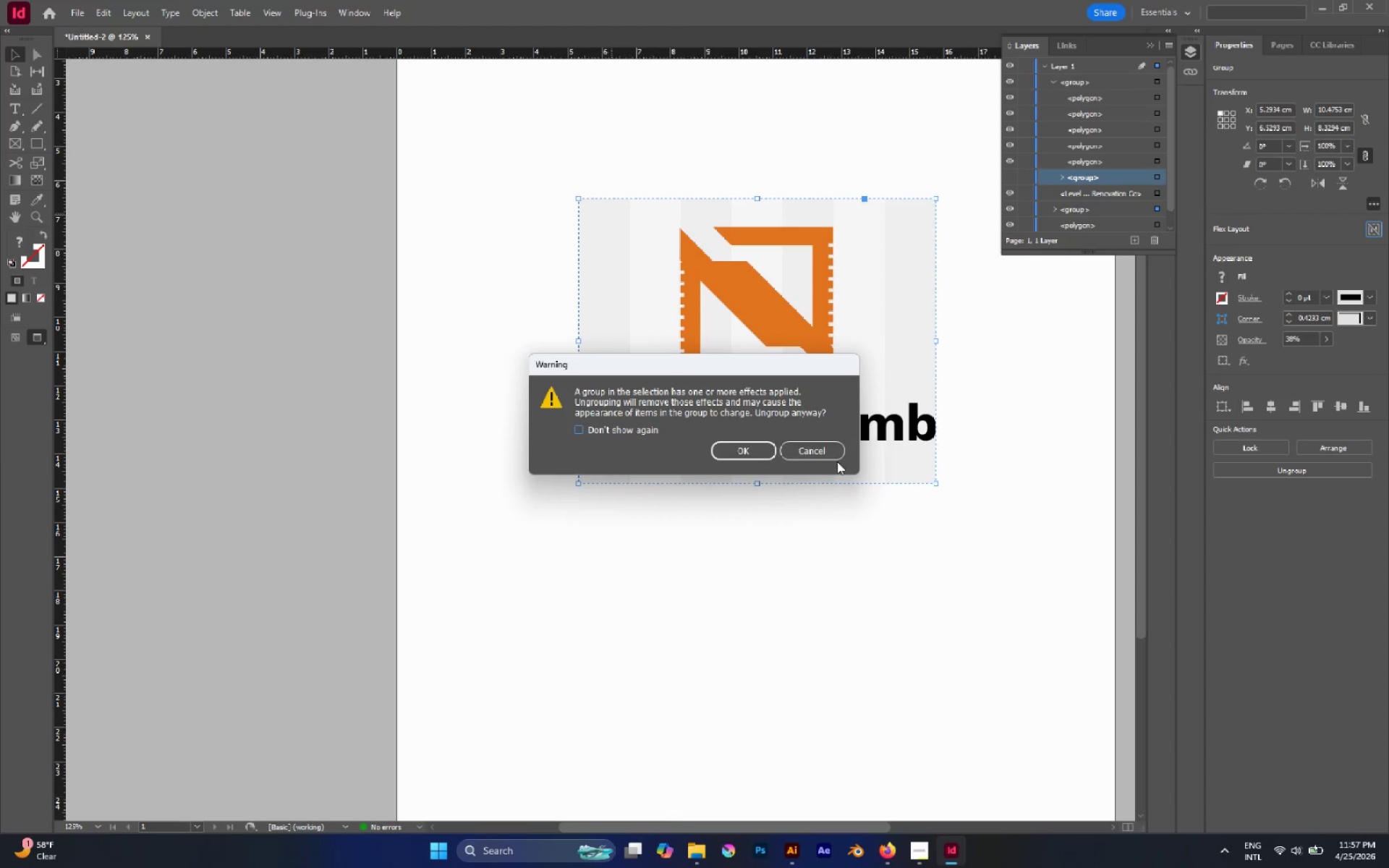 
left_click([823, 449])
 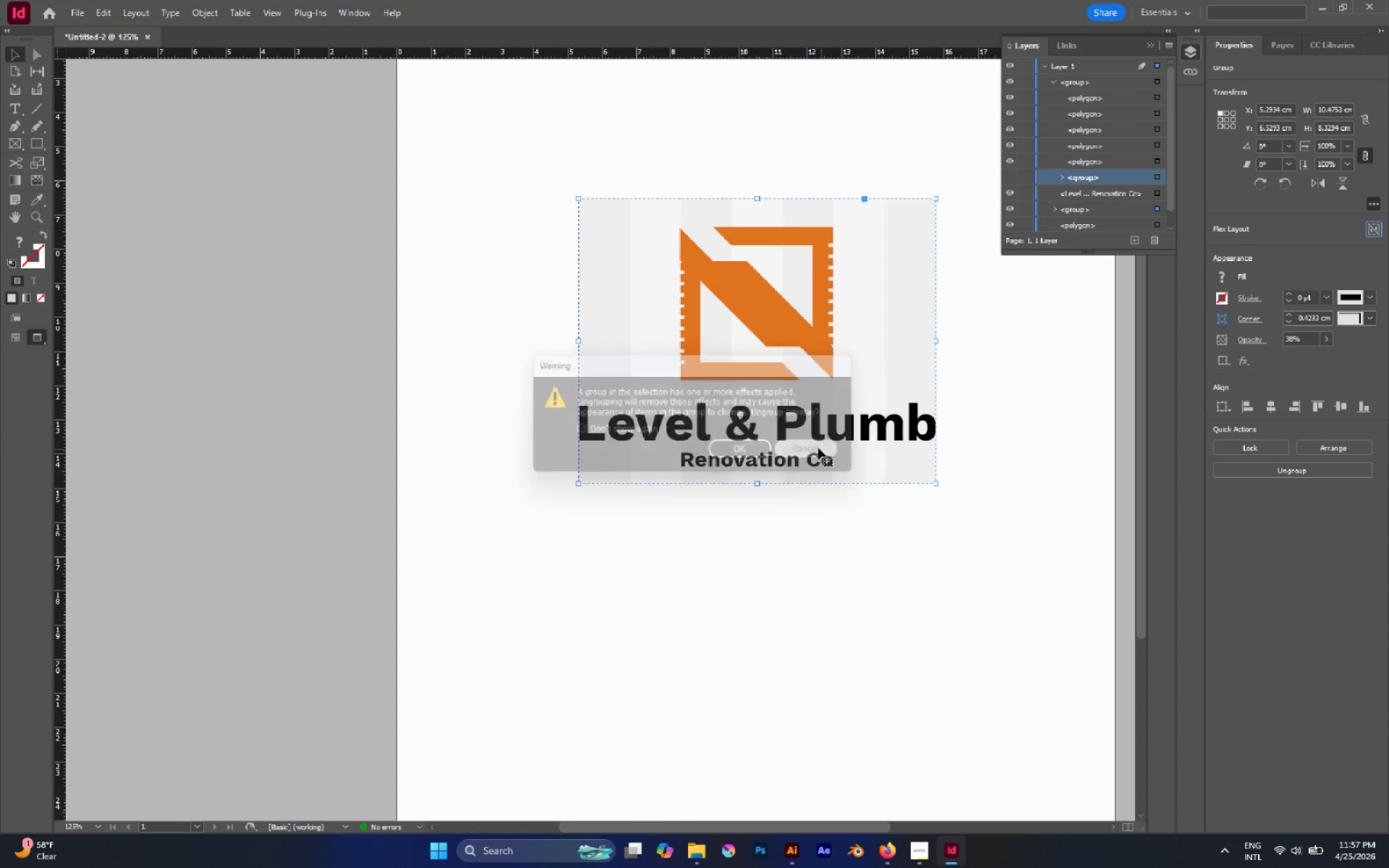 
key(Control+Shift+G)
 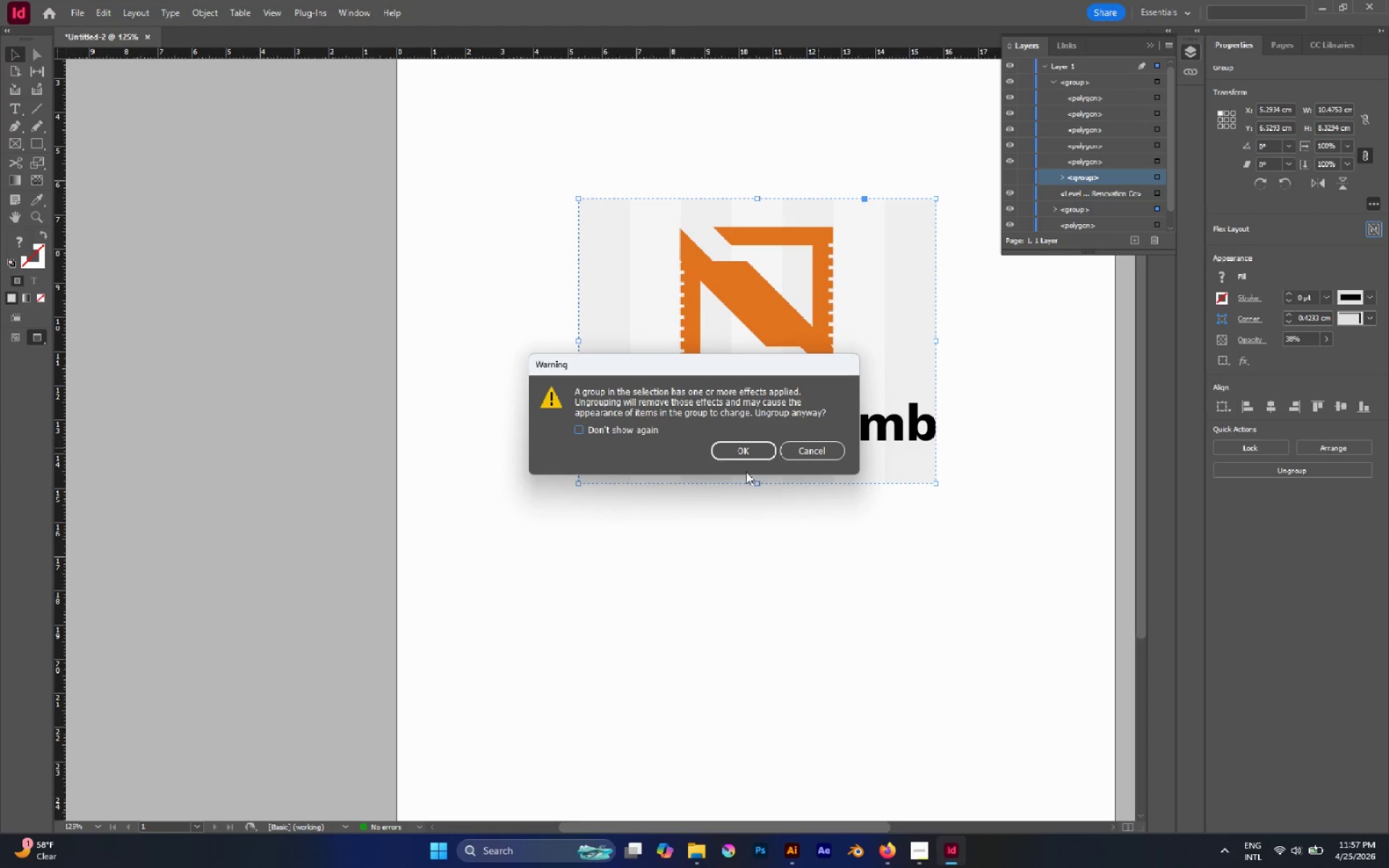 
left_click([735, 449])
 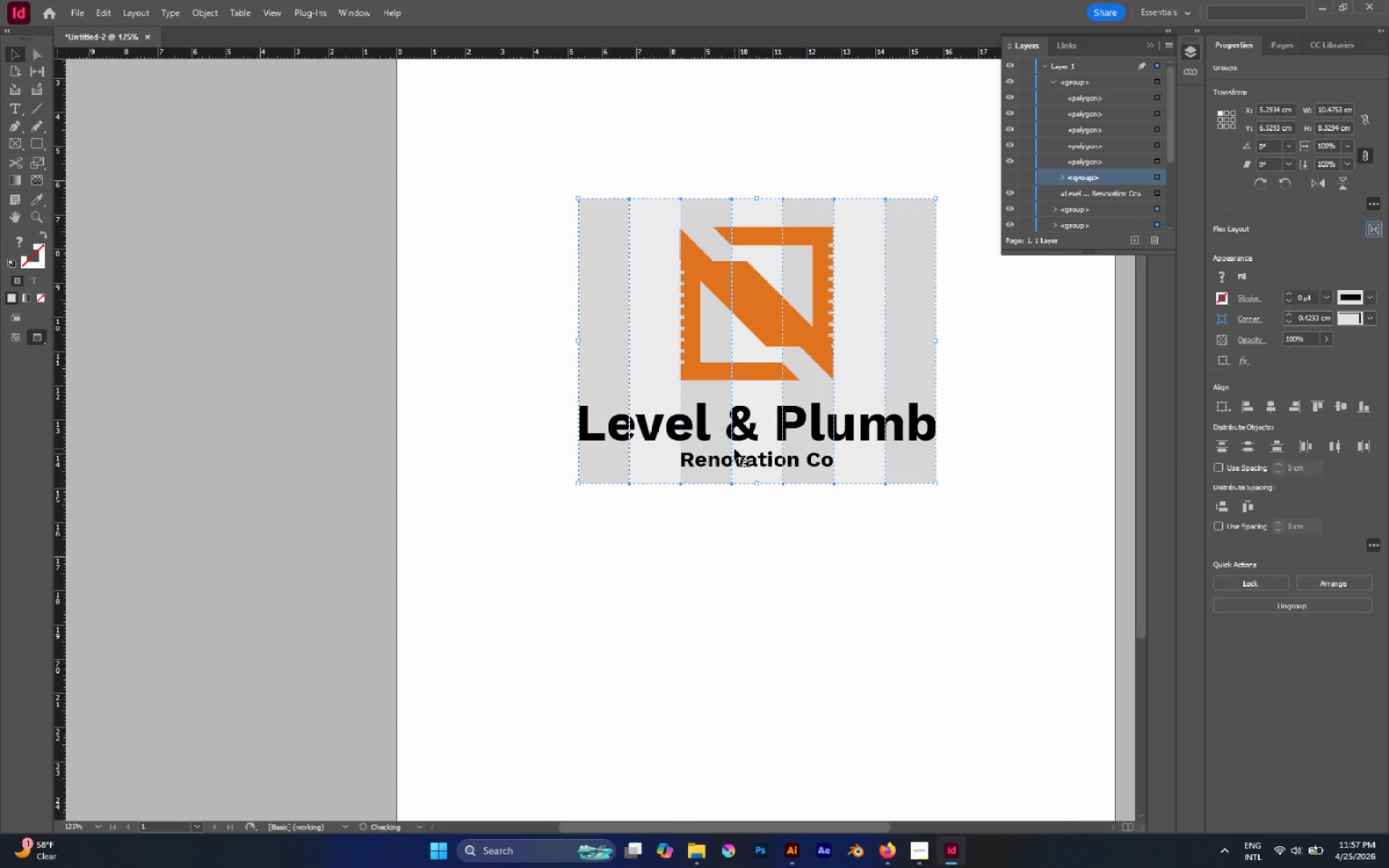 
key(V)
 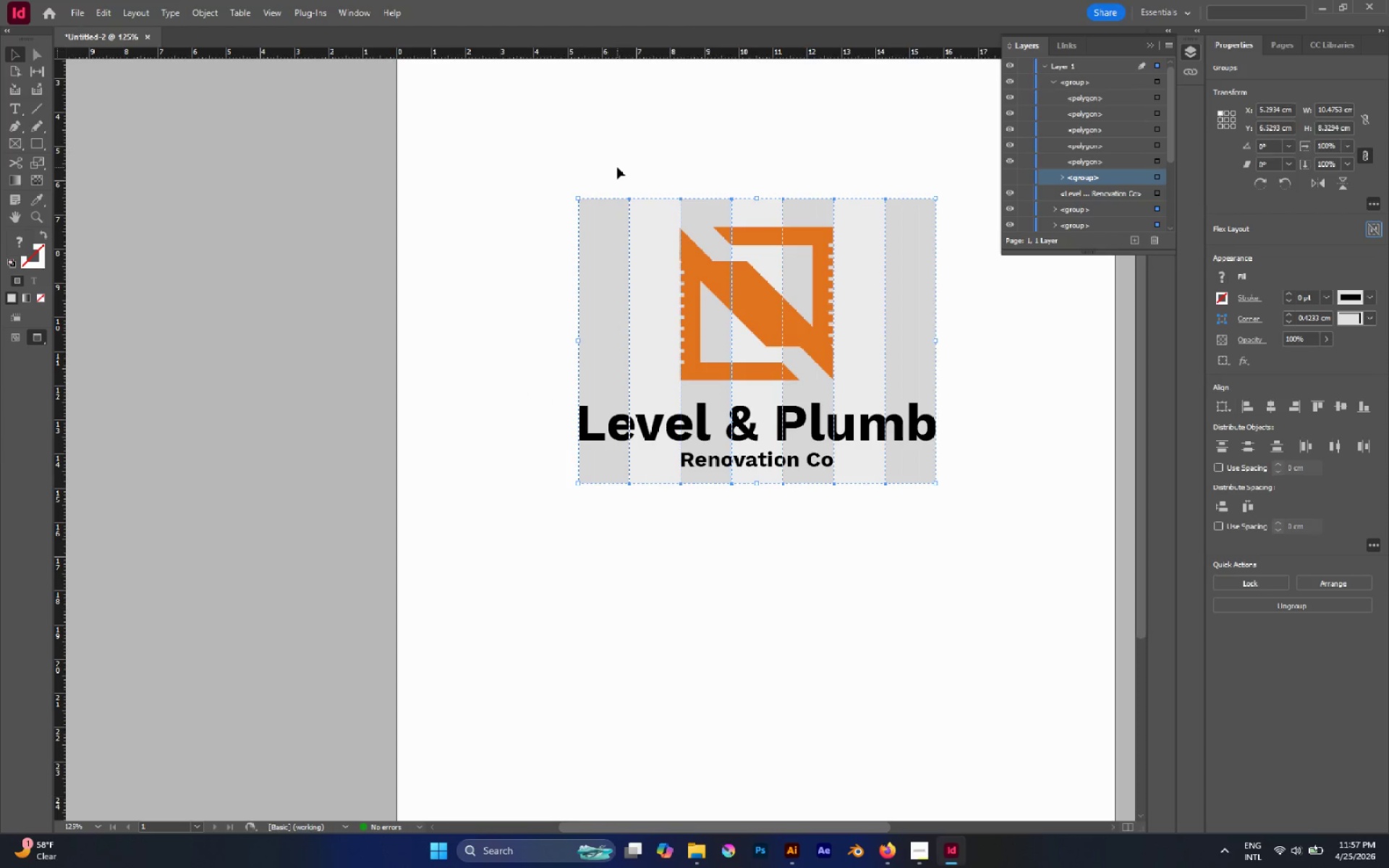 
double_click([590, 257])
 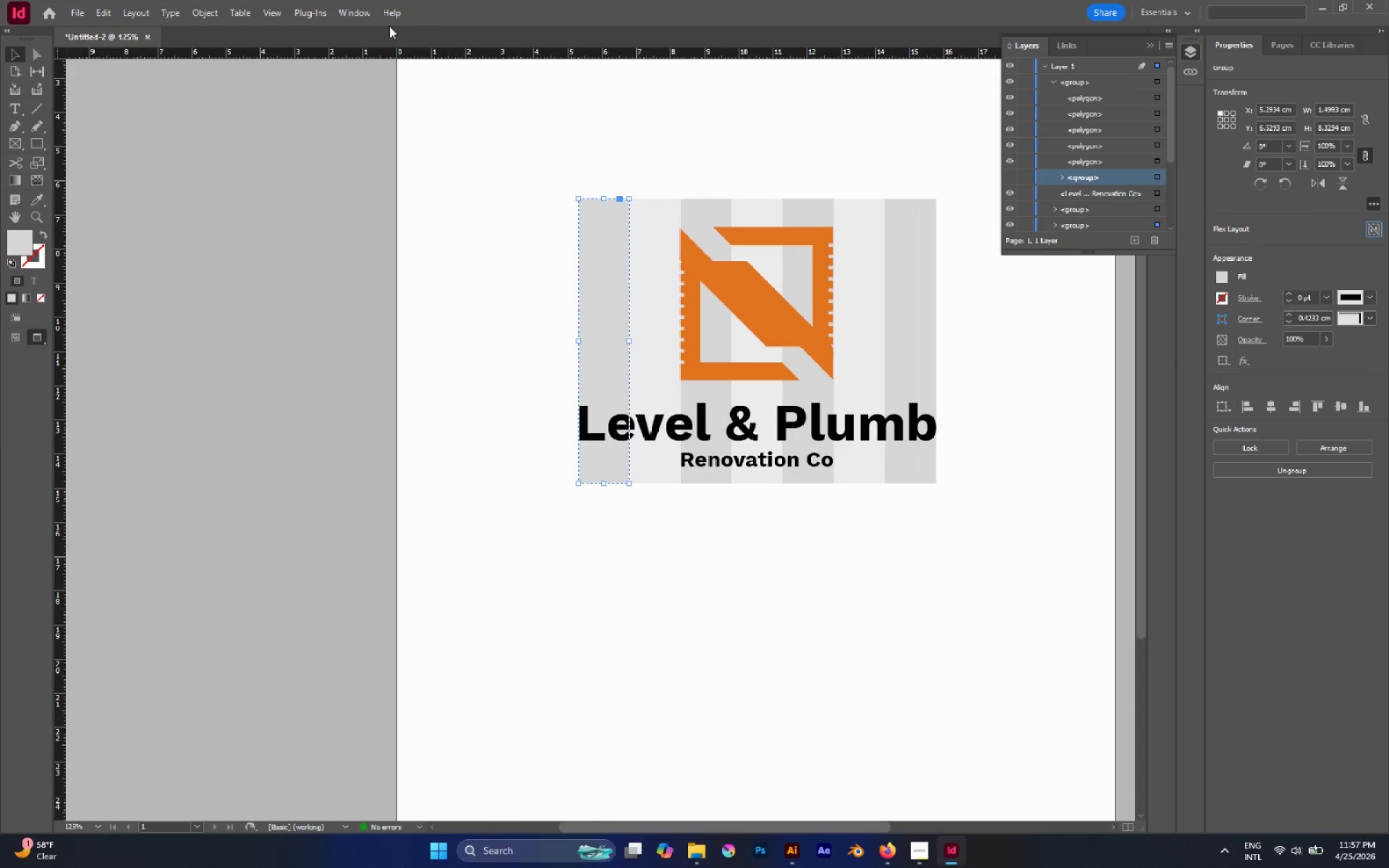 
wait(5.69)
 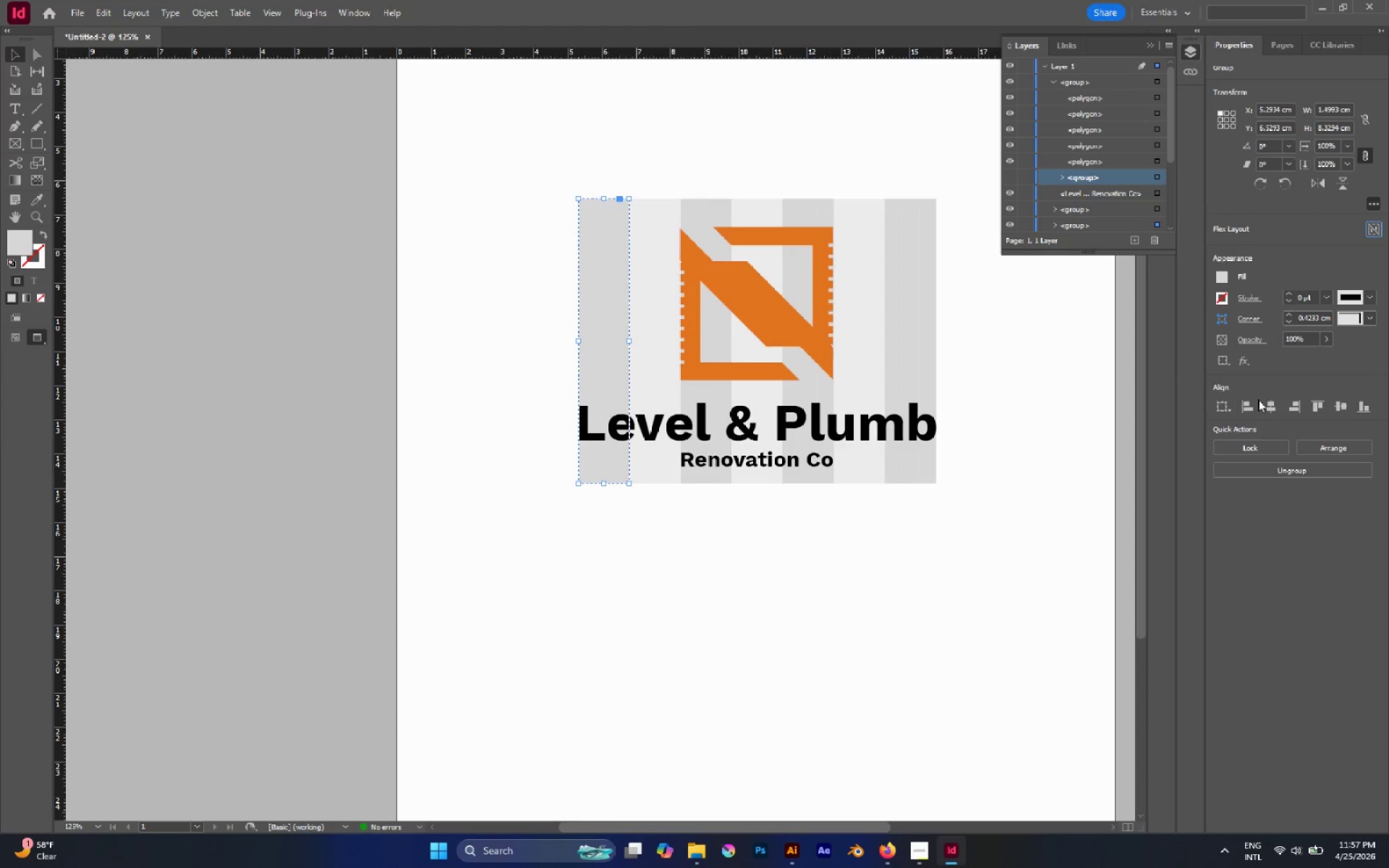 
left_click([362, 12])
 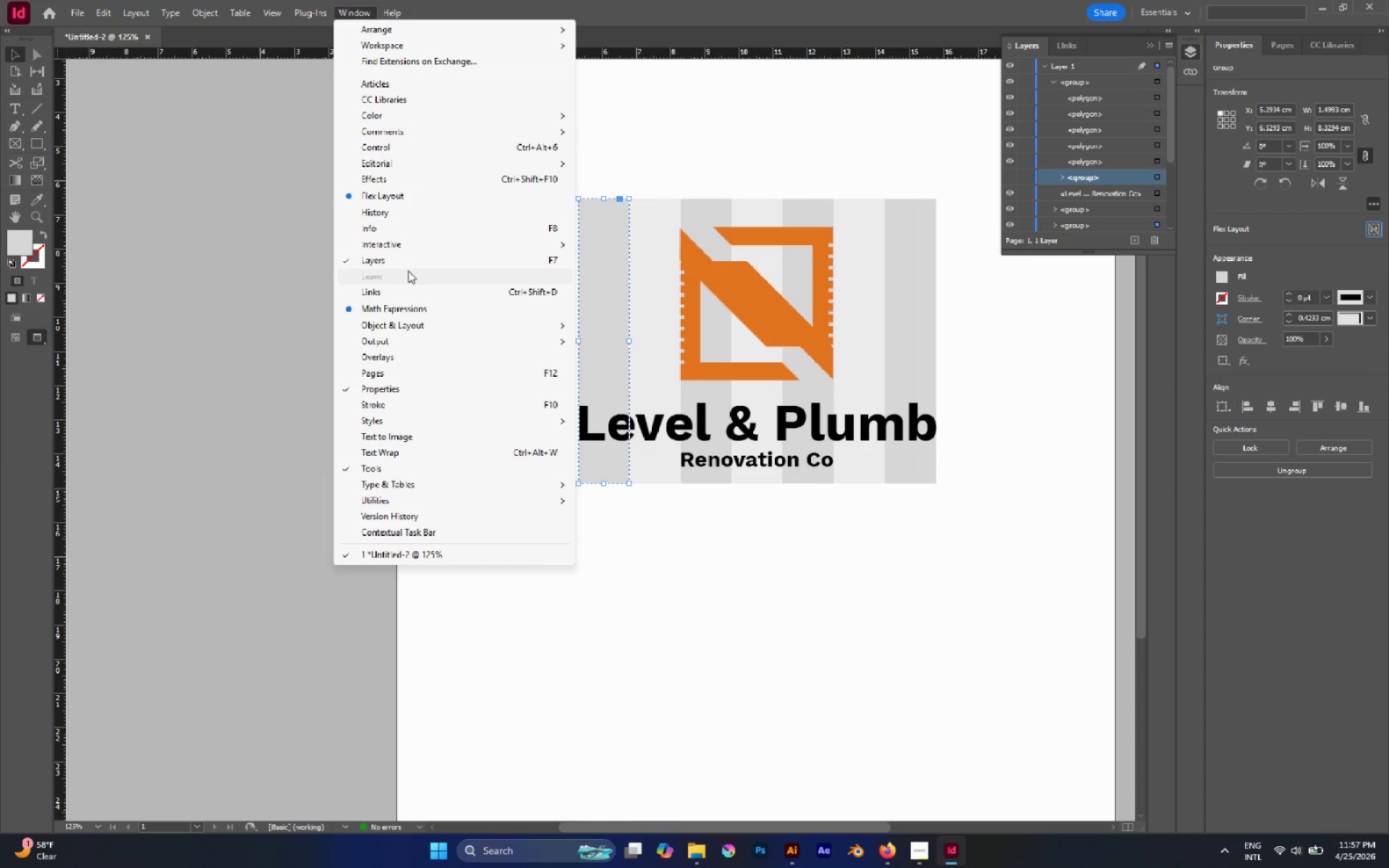 
wait(6.44)
 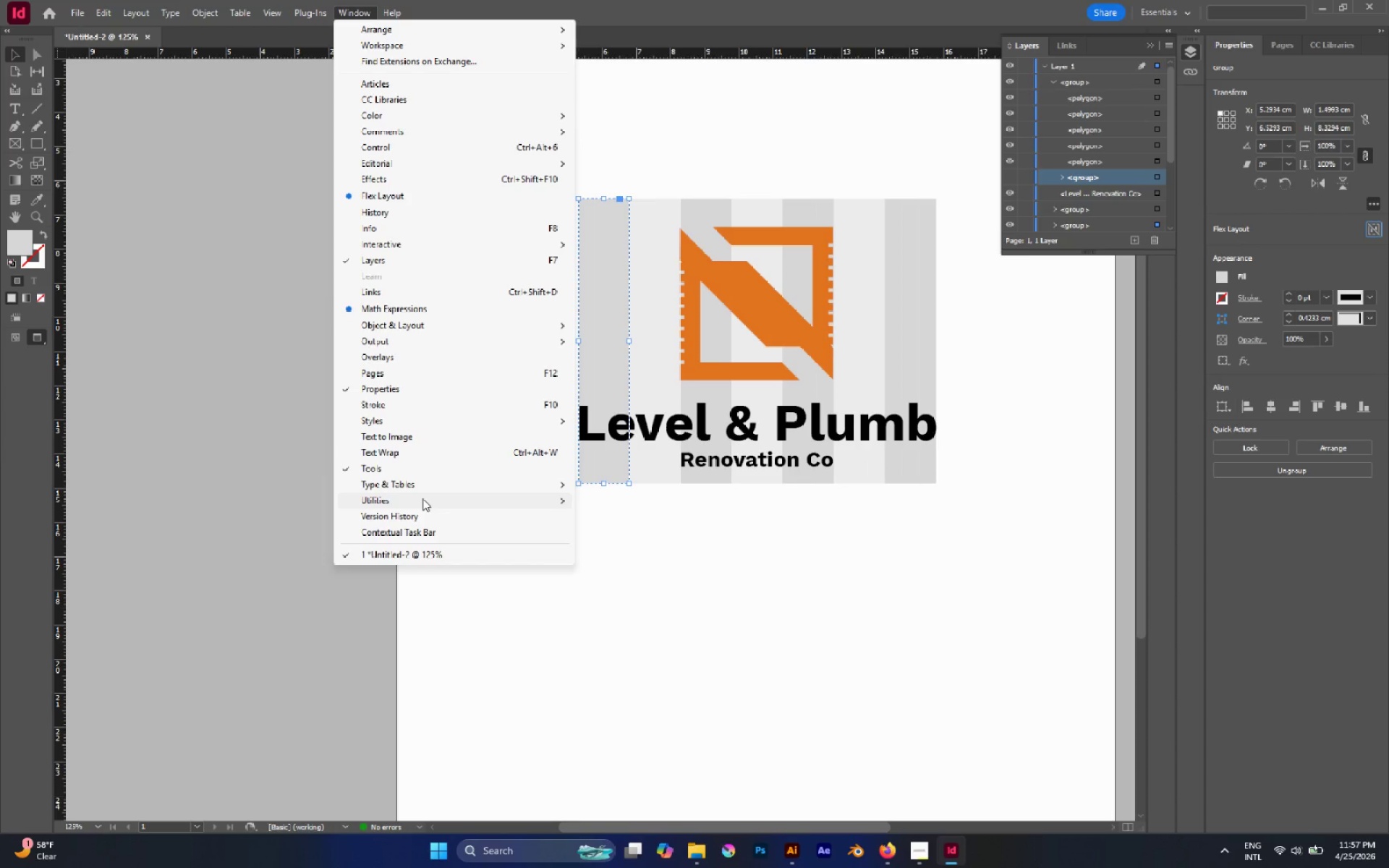 
left_click([1278, 535])
 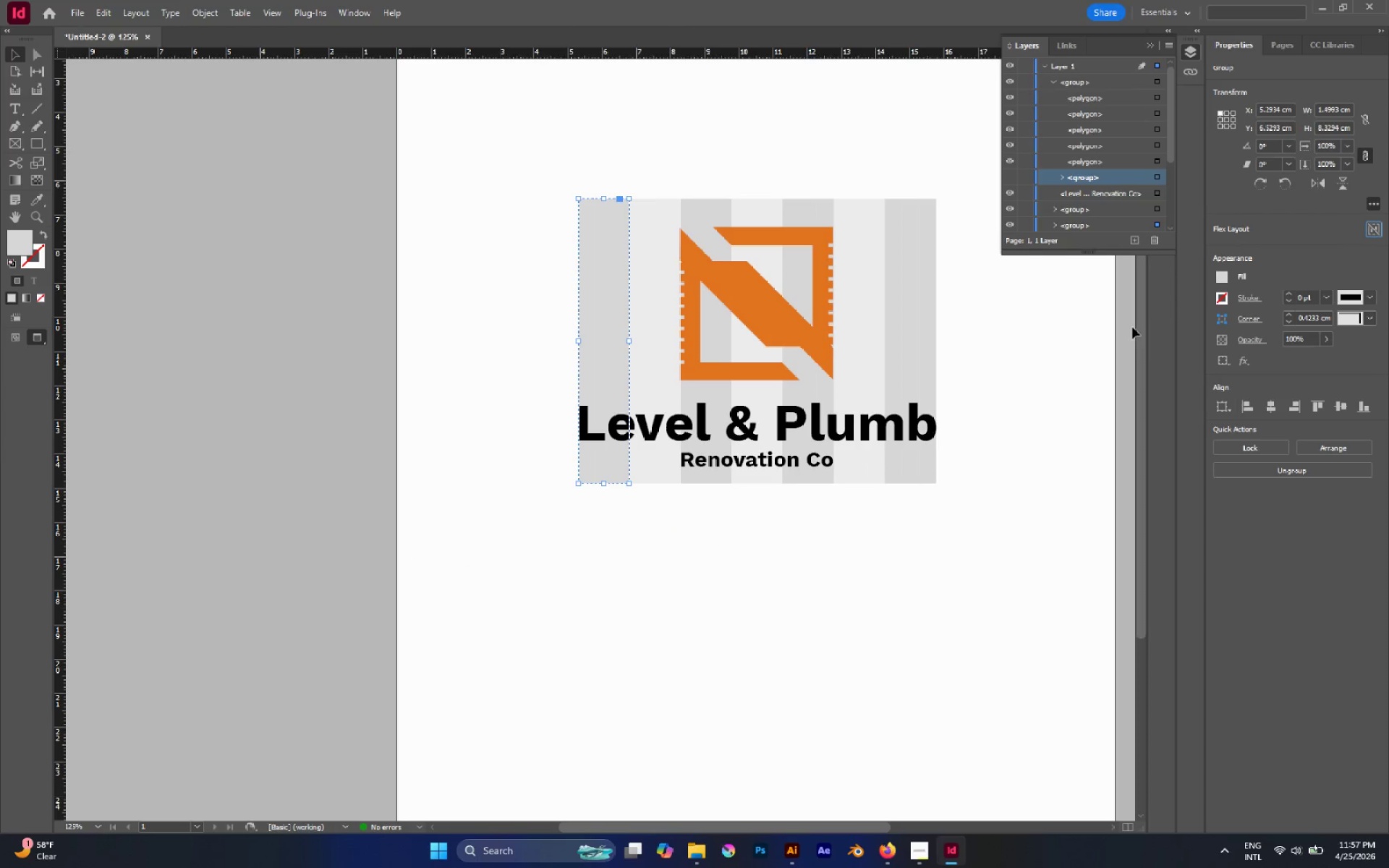 
left_click([985, 423])
 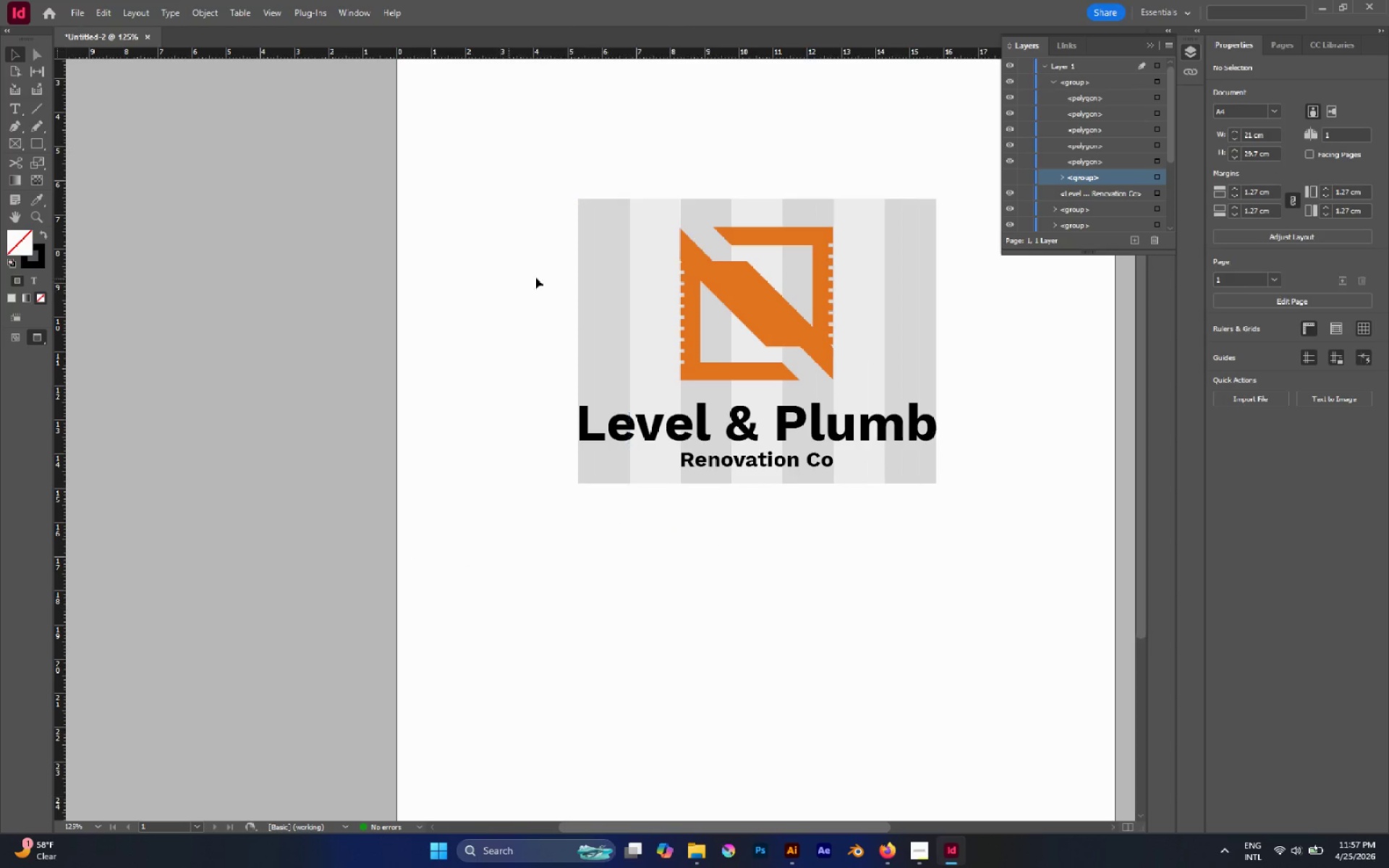 
left_click([600, 270])
 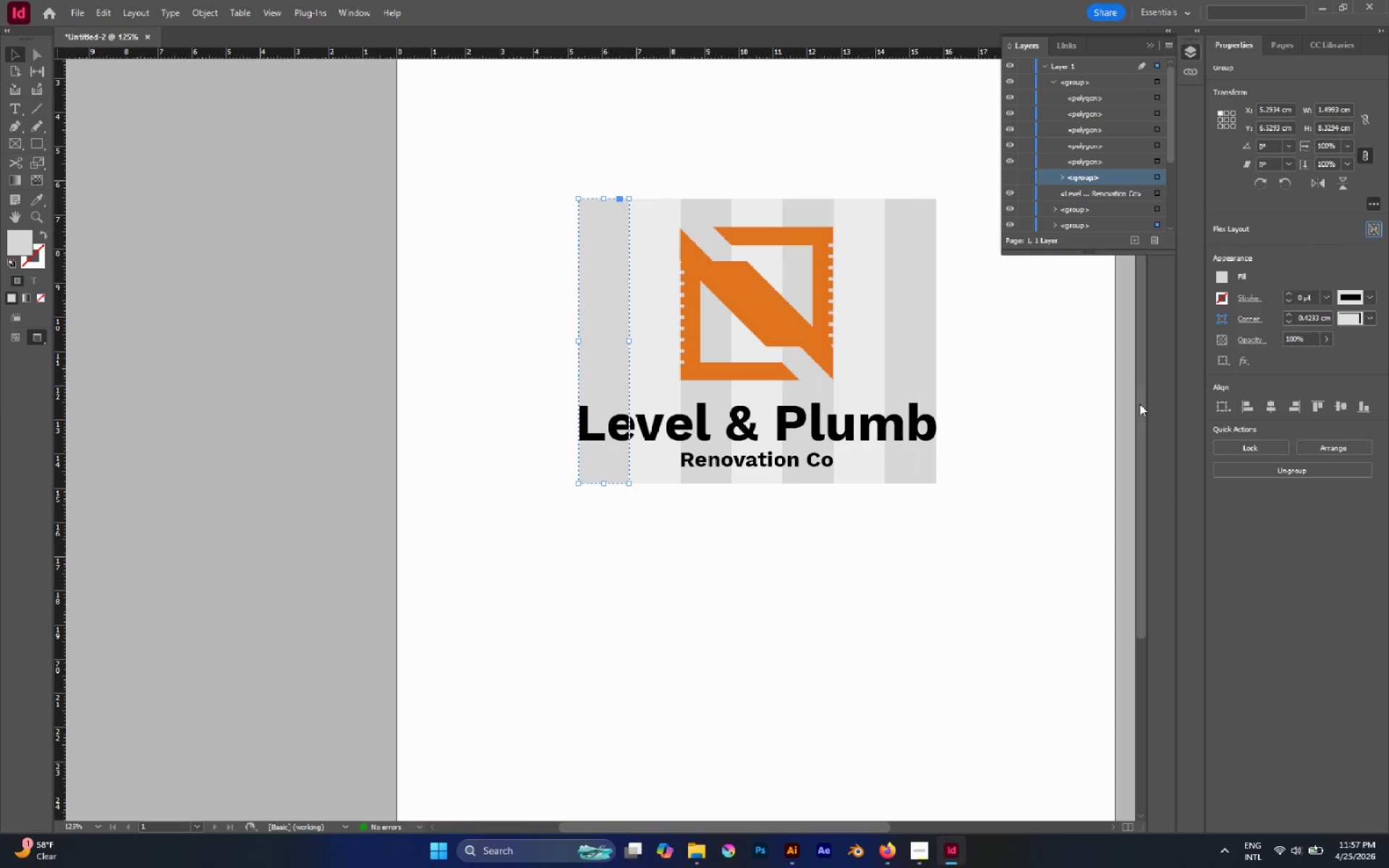 
double_click([582, 340])
 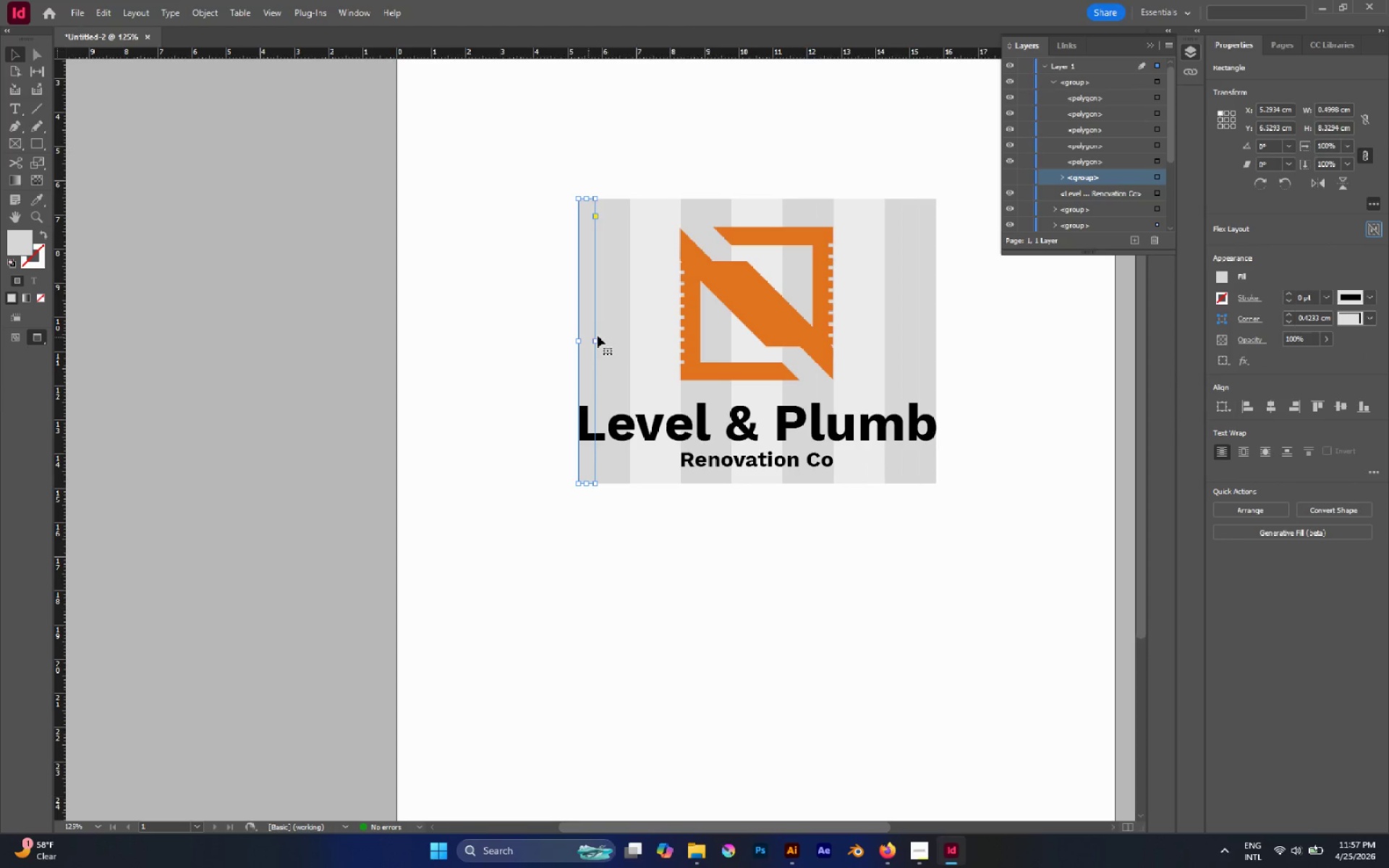 
hold_key(key=CapsLock, duration=1.17)
 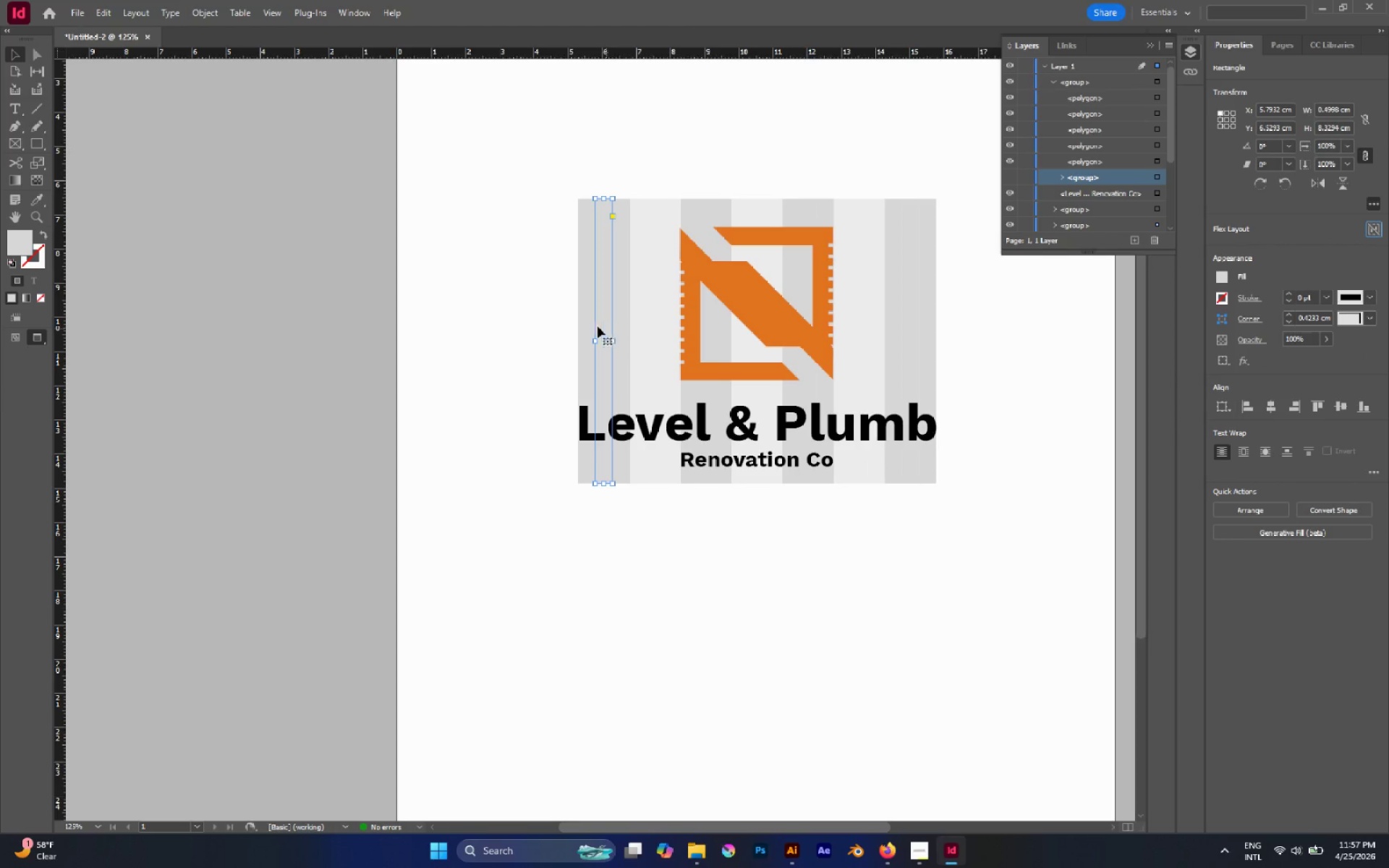 
left_click([603, 331])
 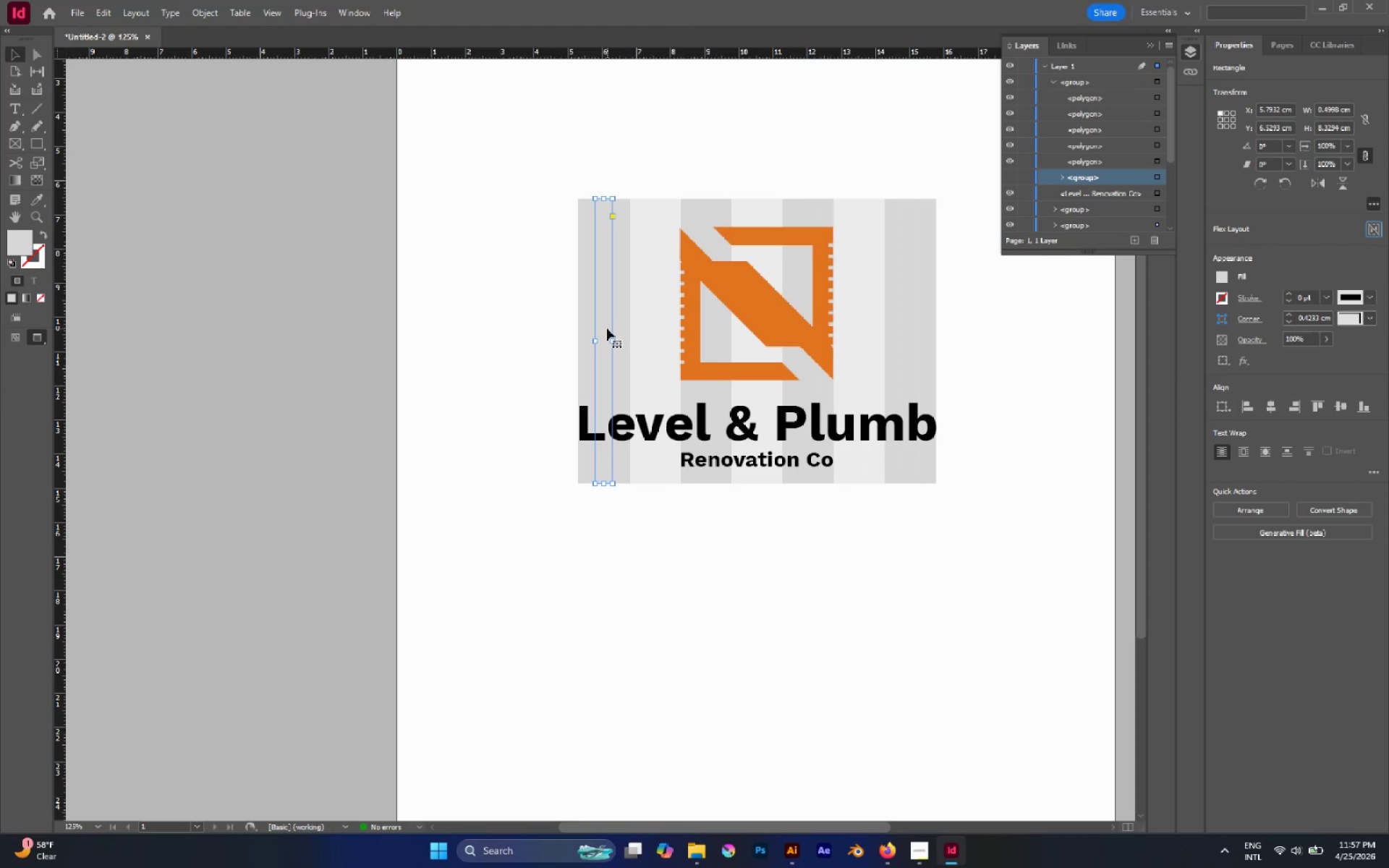 
hold_key(key=ShiftLeft, duration=3.61)
left_click([586, 308])
 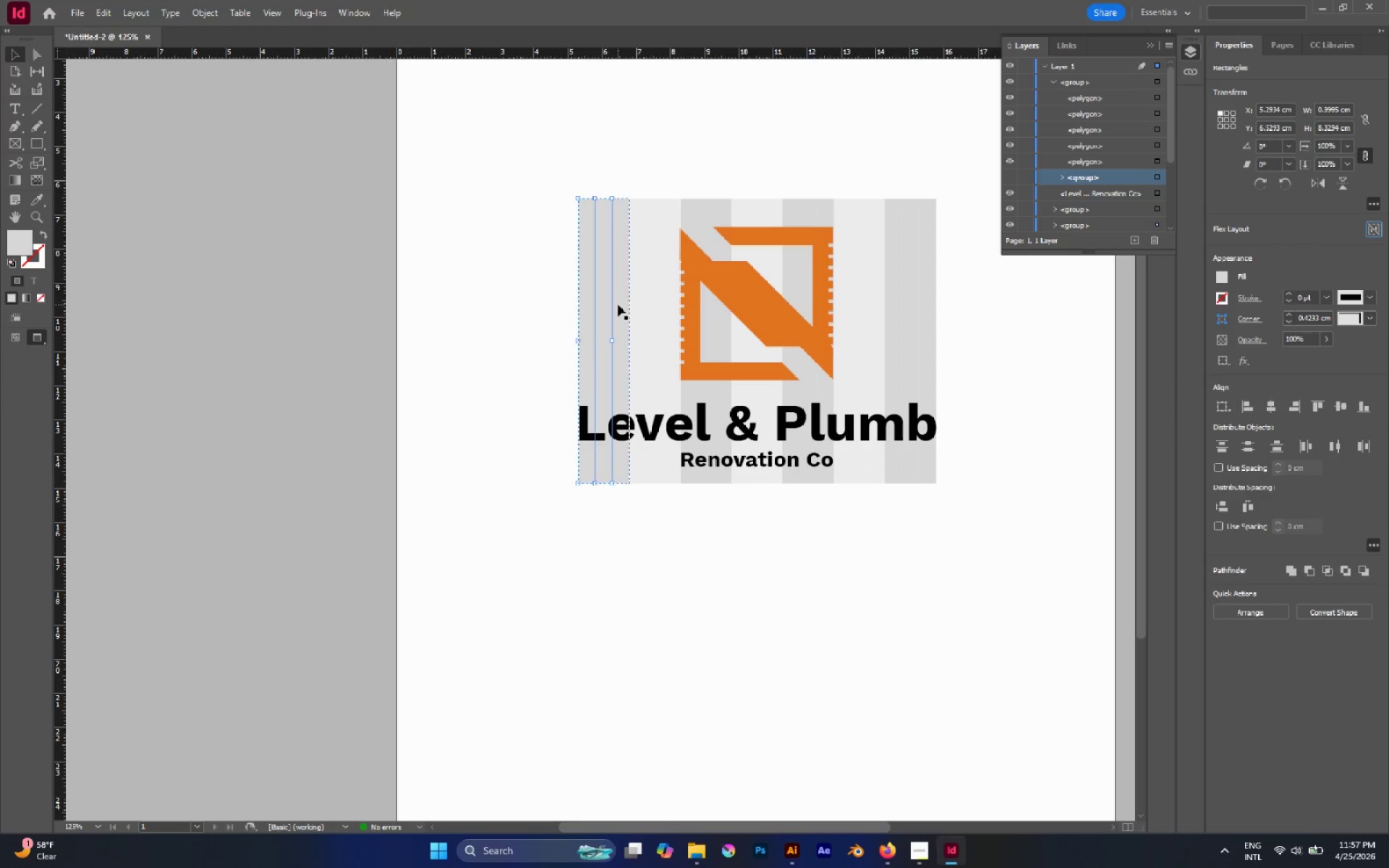 
left_click([618, 305])
 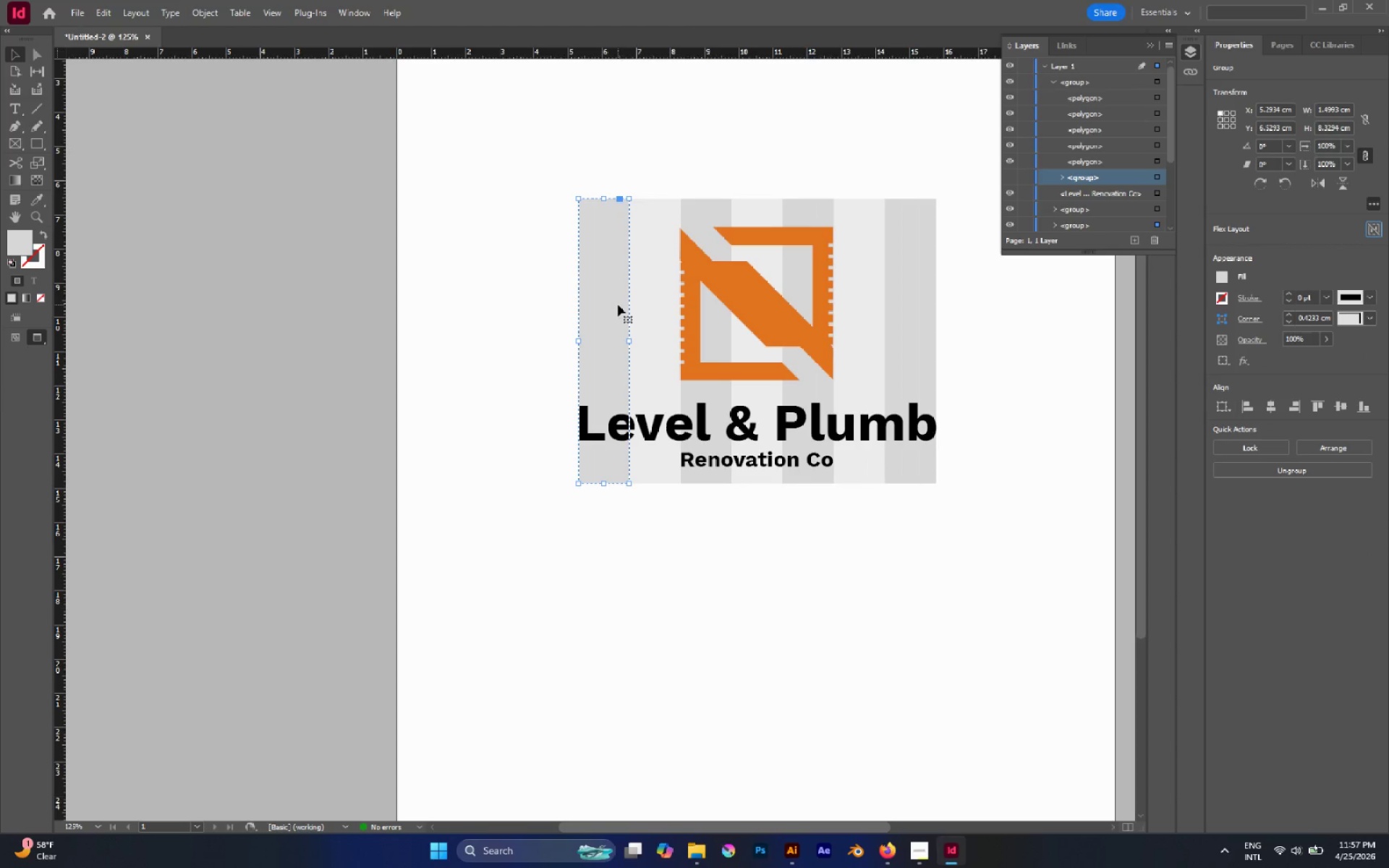 
hold_key(key=ShiftLeft, duration=0.81)
left_click([606, 251])
 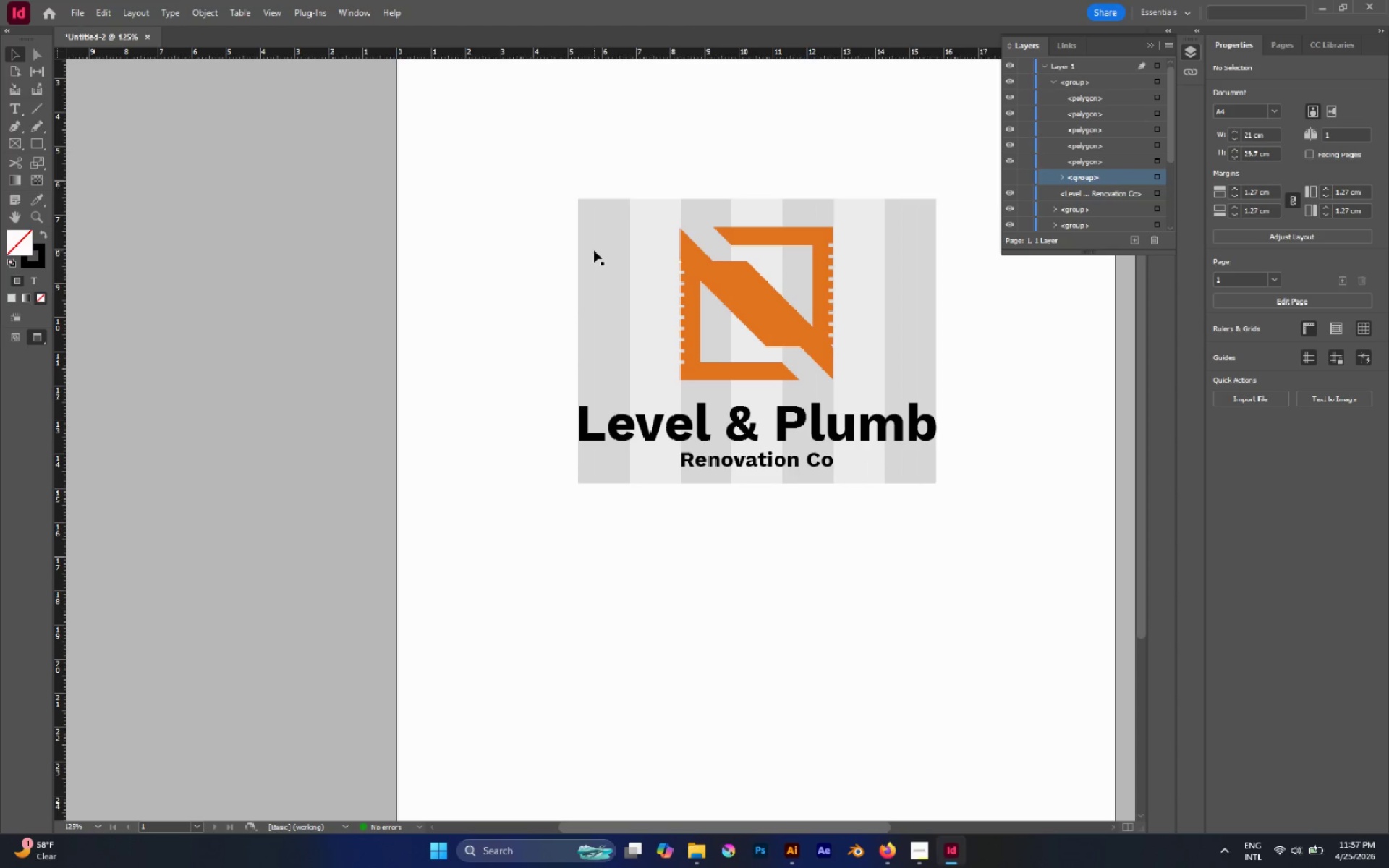 
left_click([594, 250])
 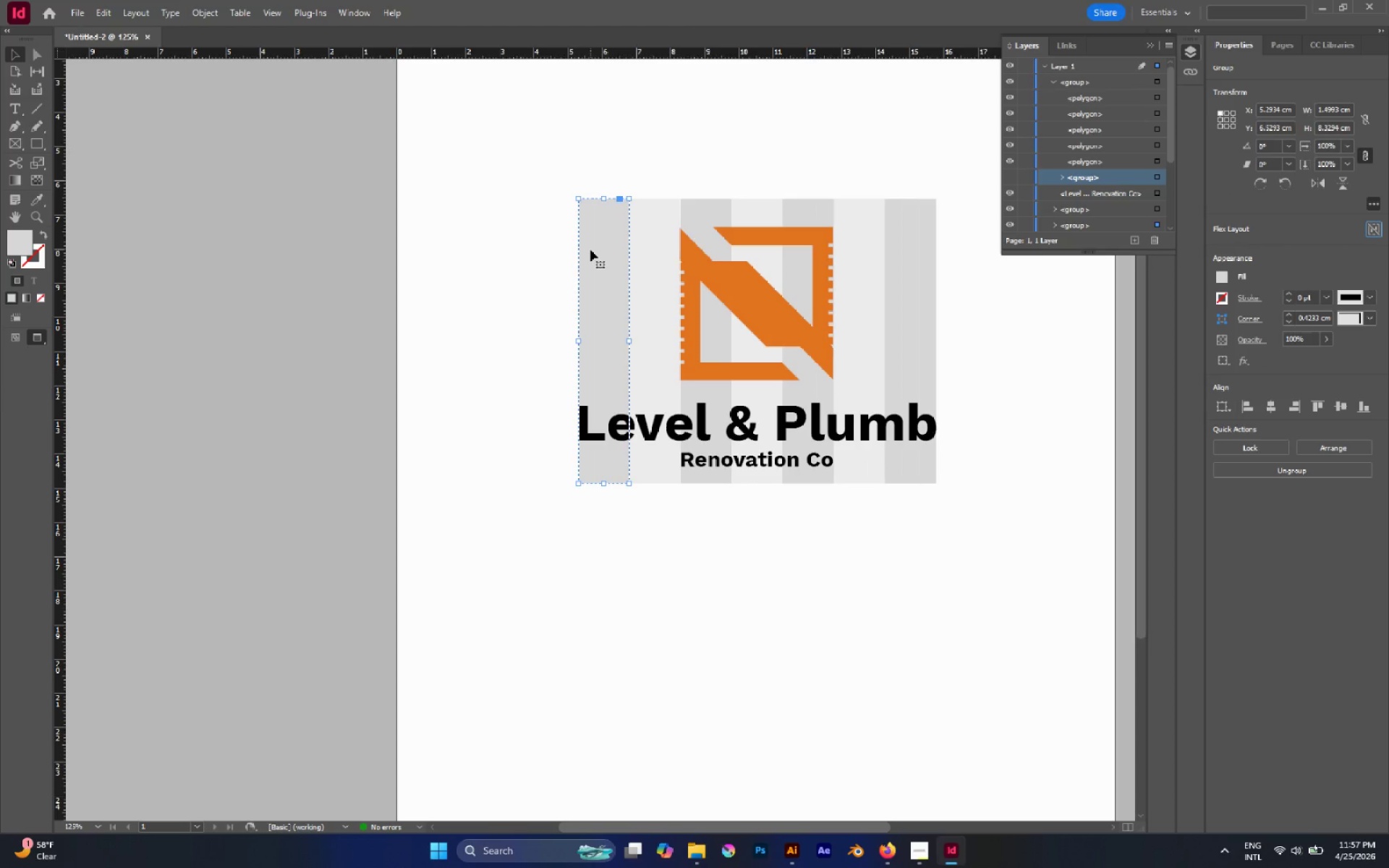 
double_click([590, 250])
 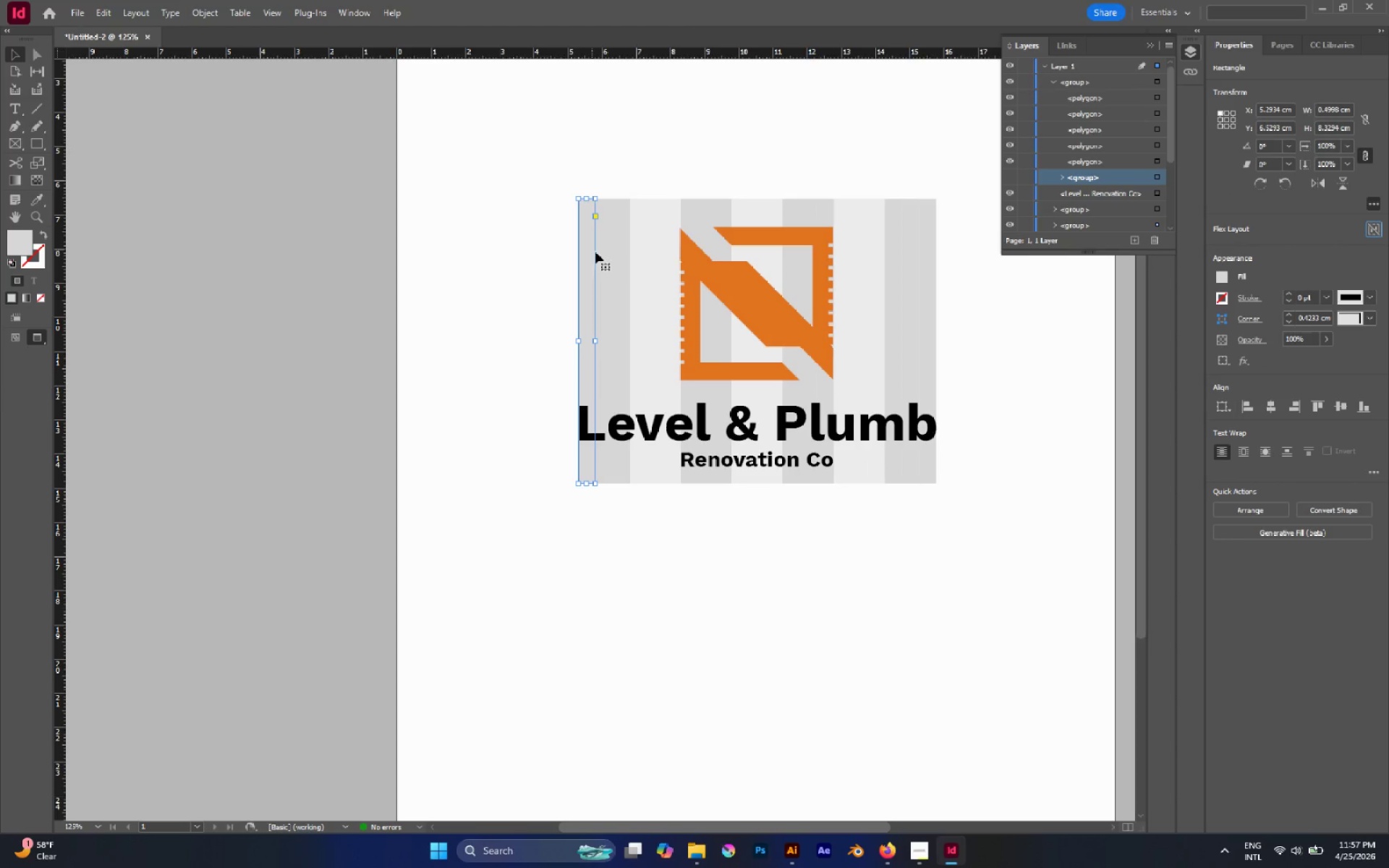 
hold_key(key=ShiftLeft, duration=0.83)
left_click([600, 254])
 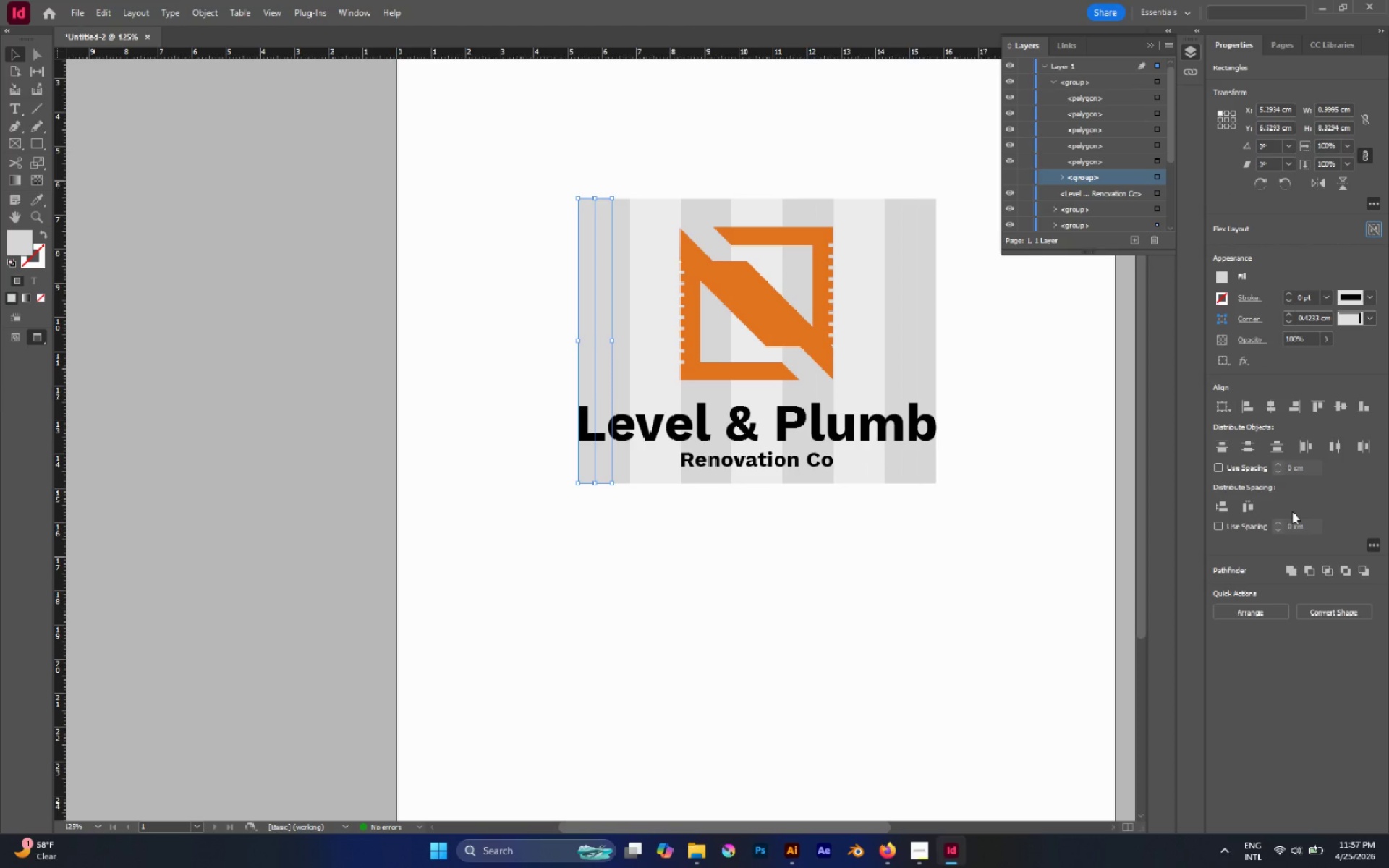 
left_click([1299, 568])
 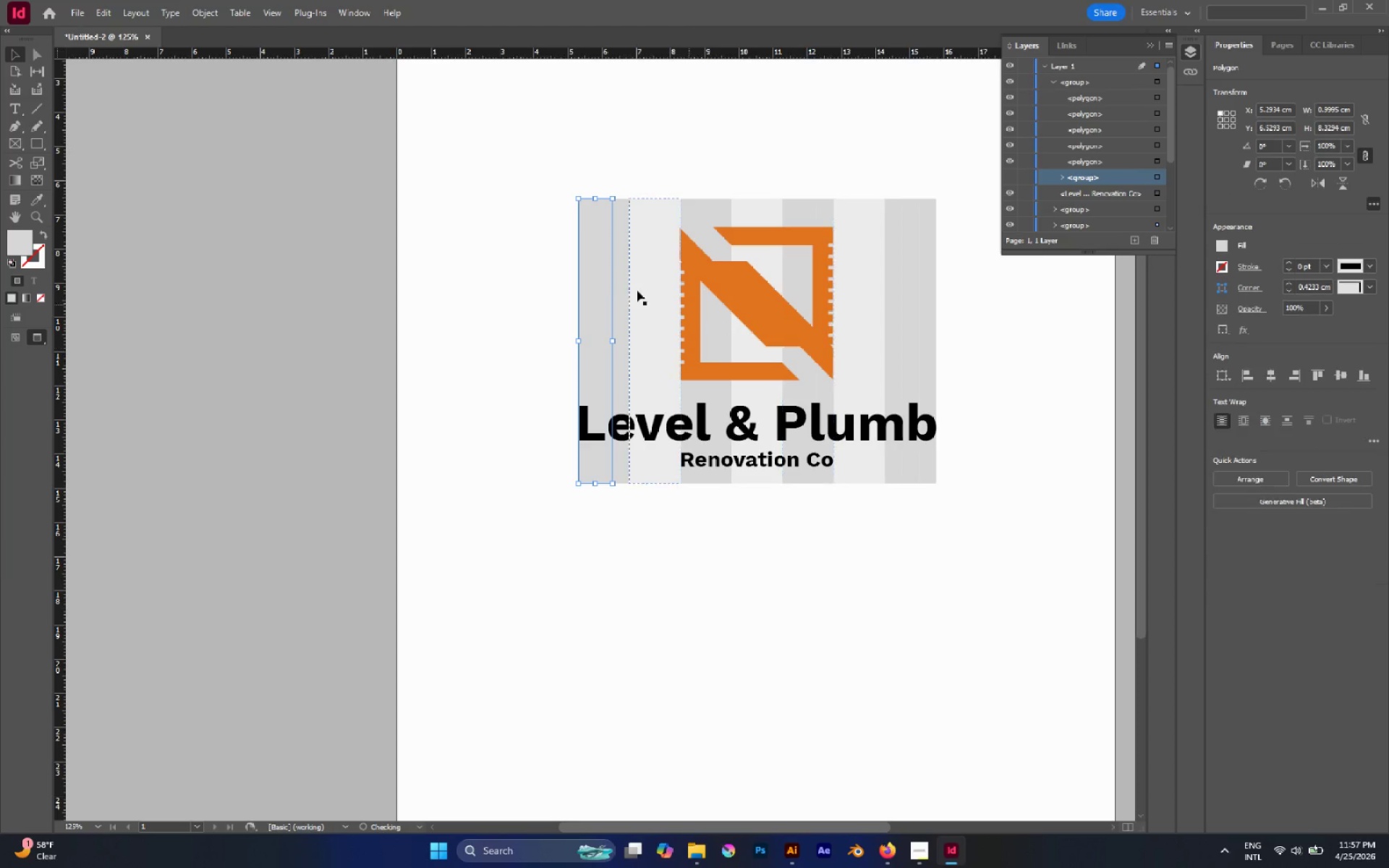 
hold_key(key=ShiftLeft, duration=1.44)
left_click([618, 291])
 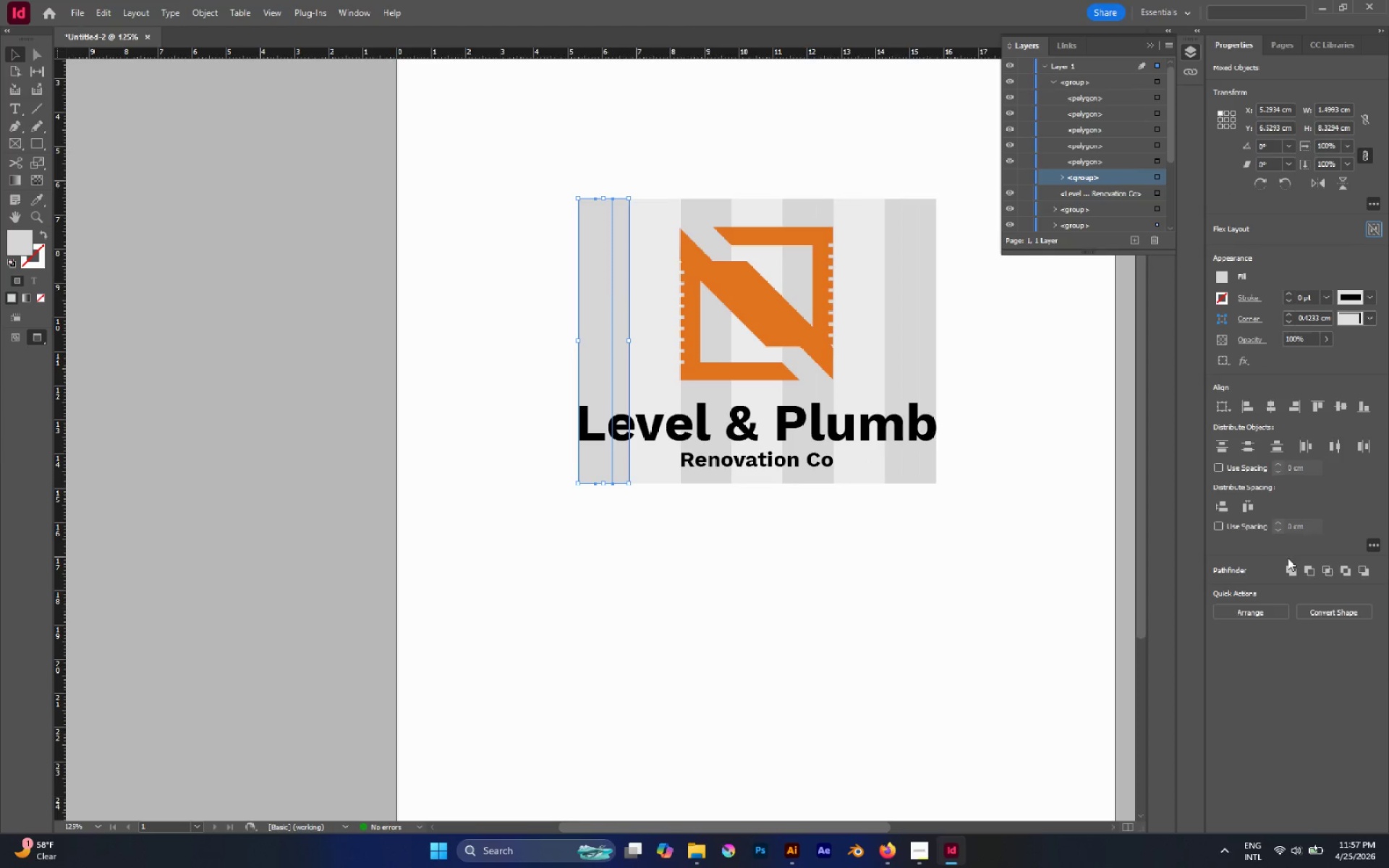 
left_click([1291, 563])
 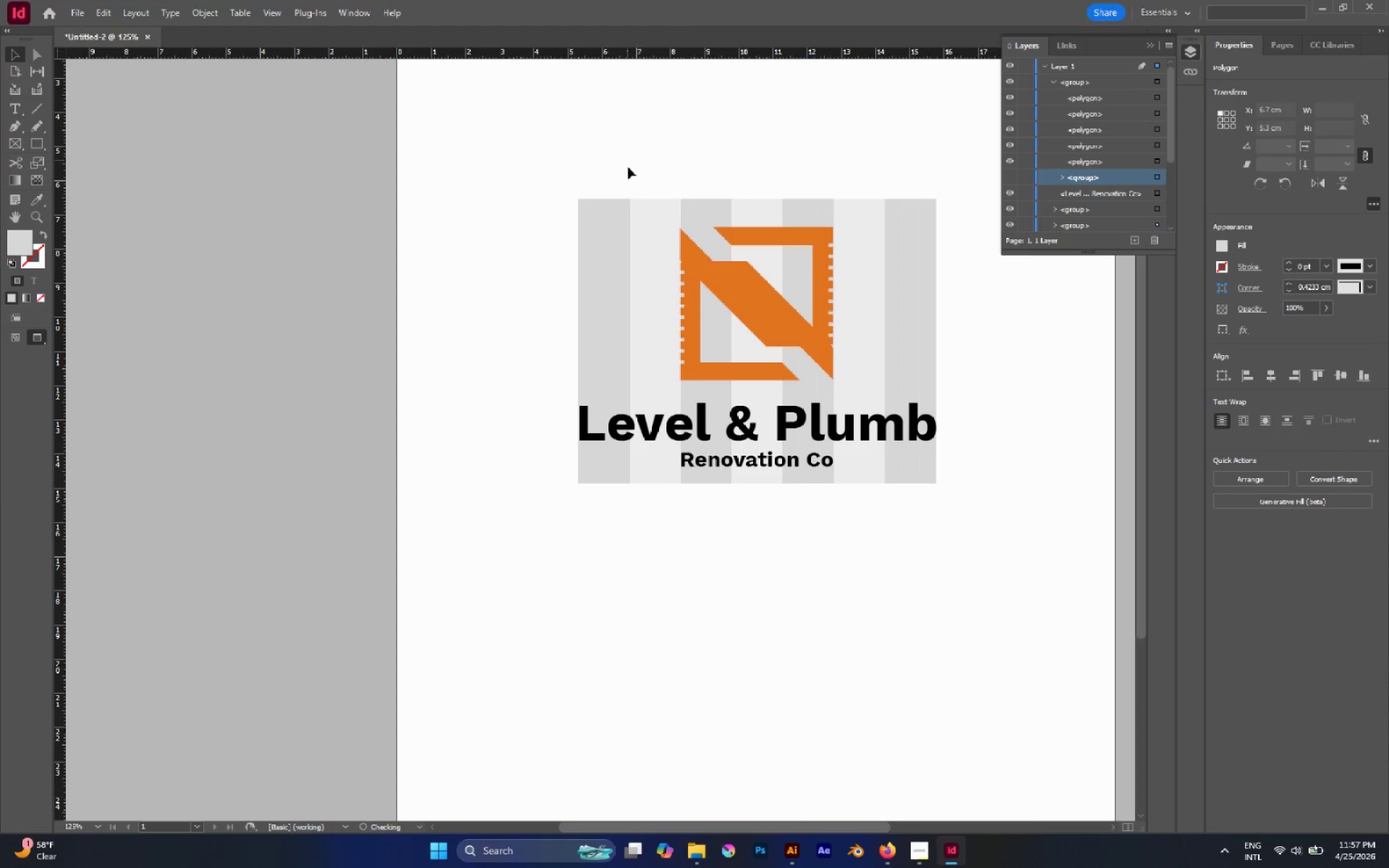 
left_click([653, 213])
 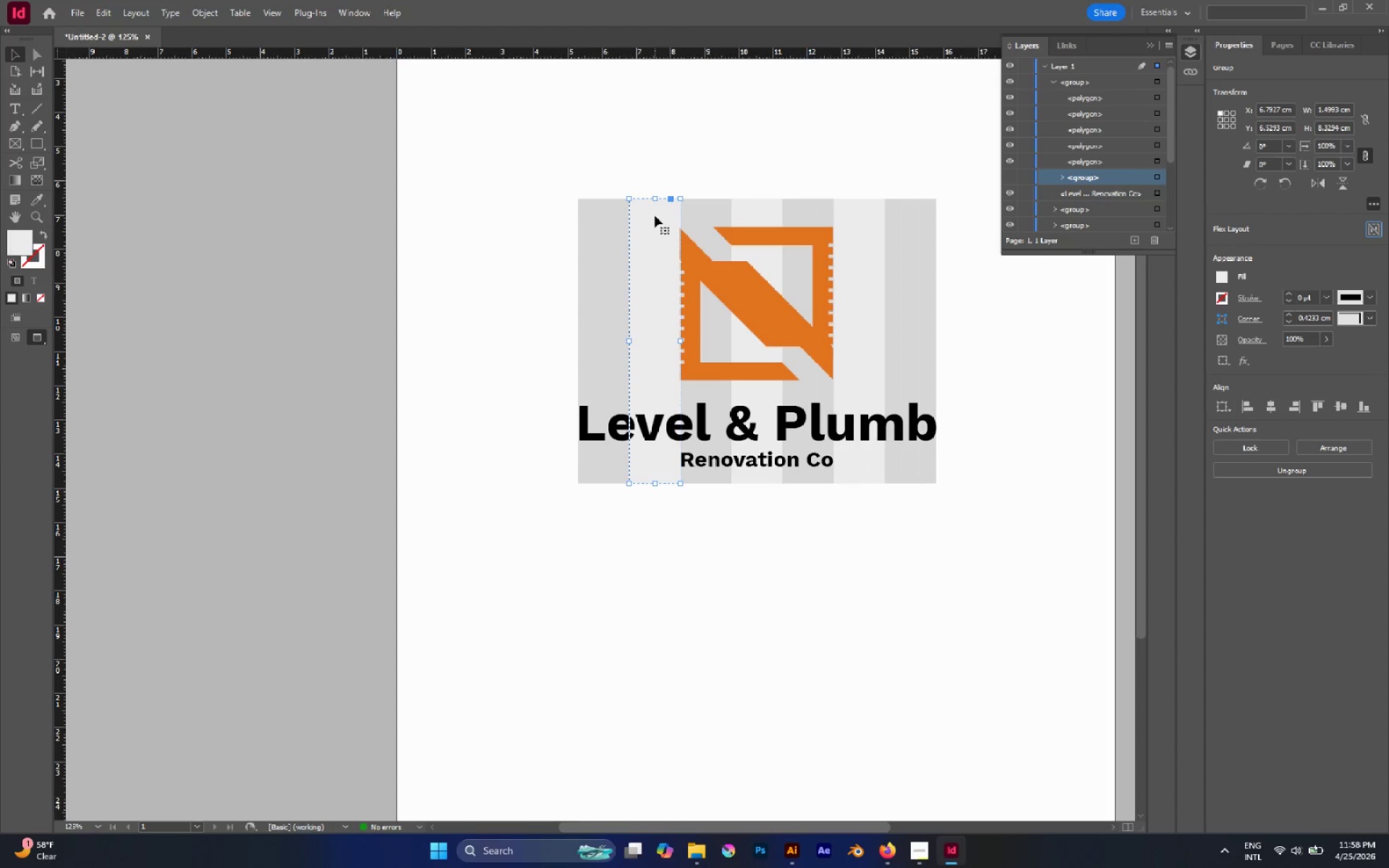 
key(Delete)
 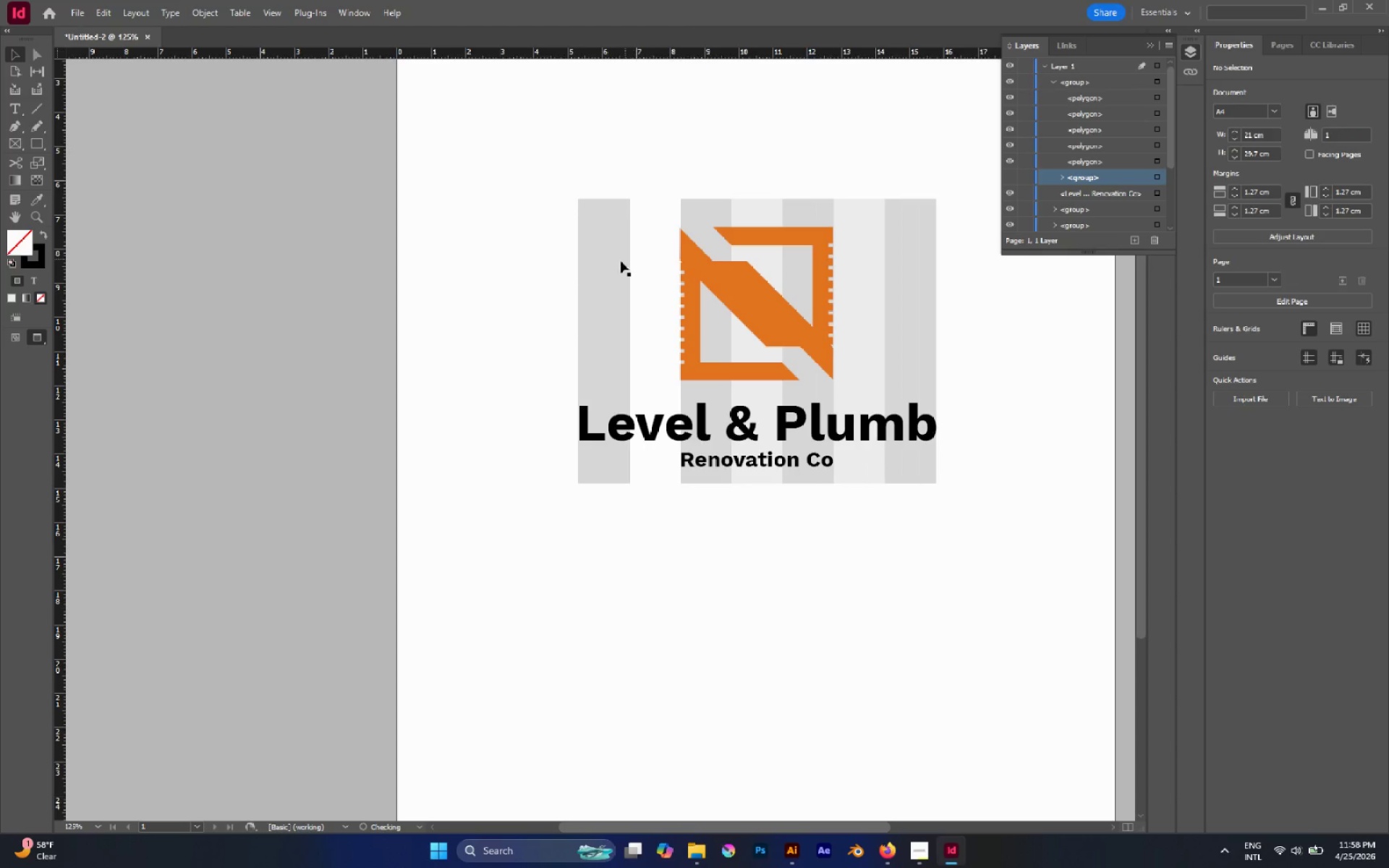 
left_click([619, 260])
 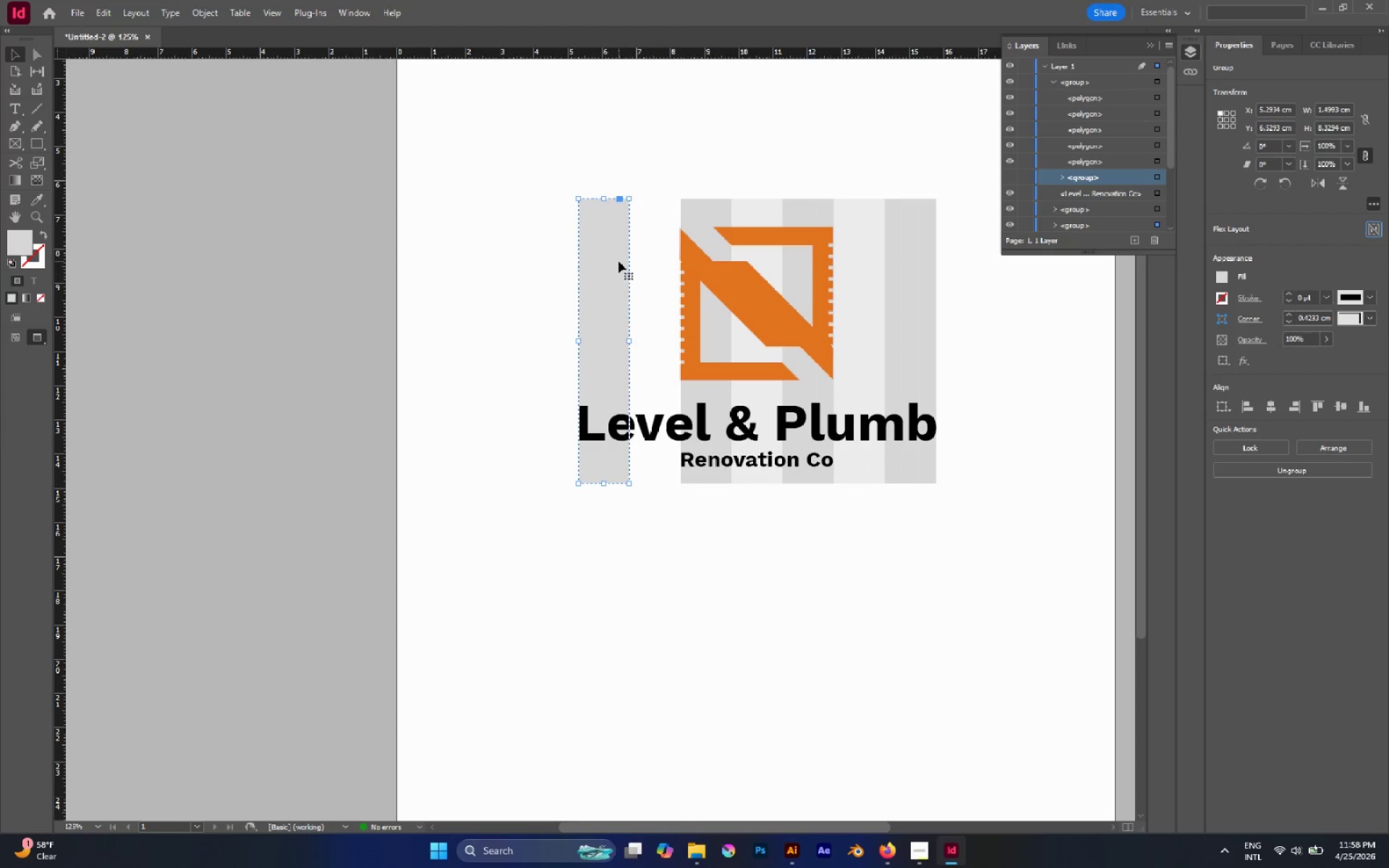 
hold_key(key=AltLeft, duration=3.47)
left_click_drag(start_coordinate=[619, 261], to_coordinate=[670, 268])
 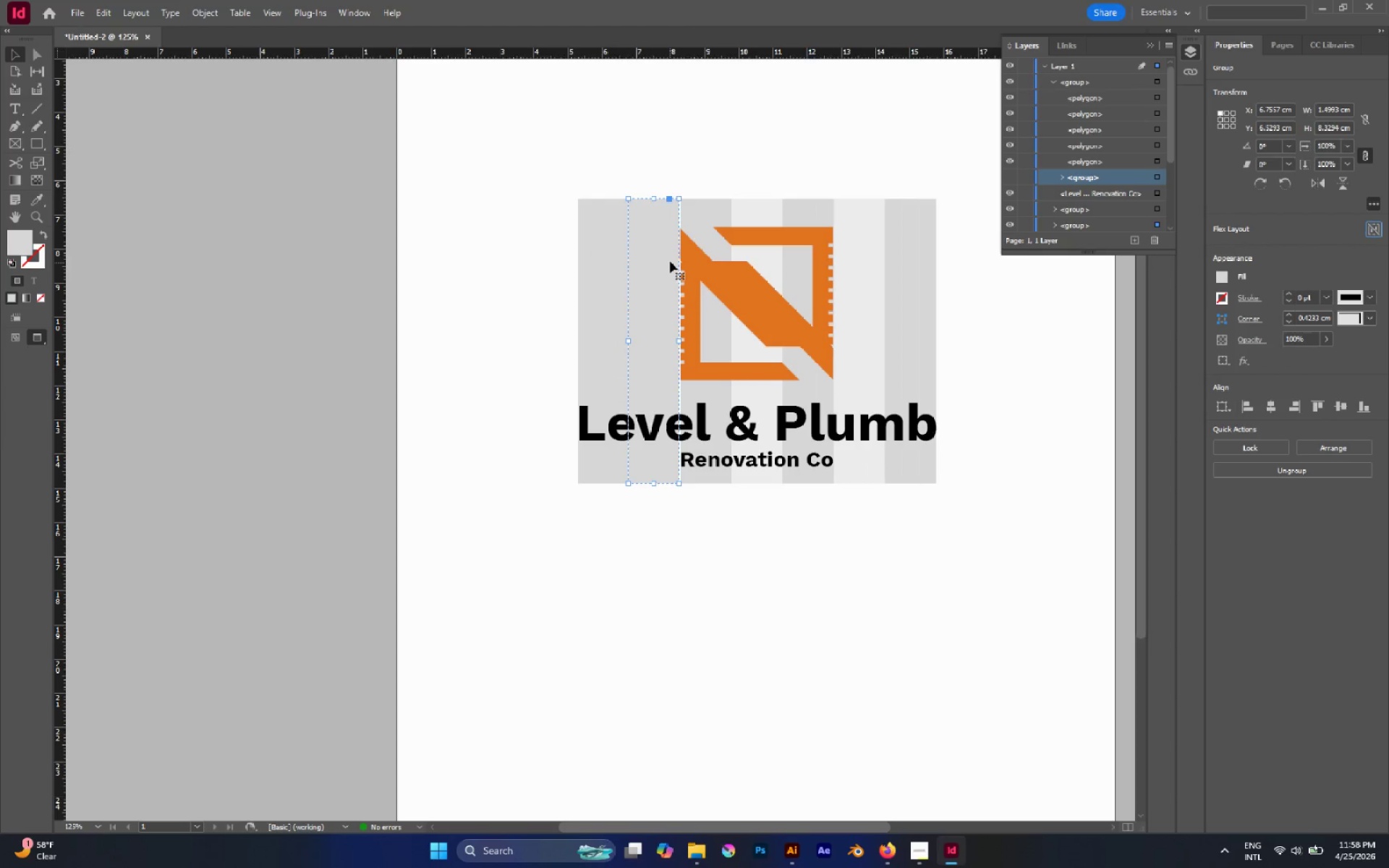 
hold_key(key=ShiftLeft, duration=3.16)
 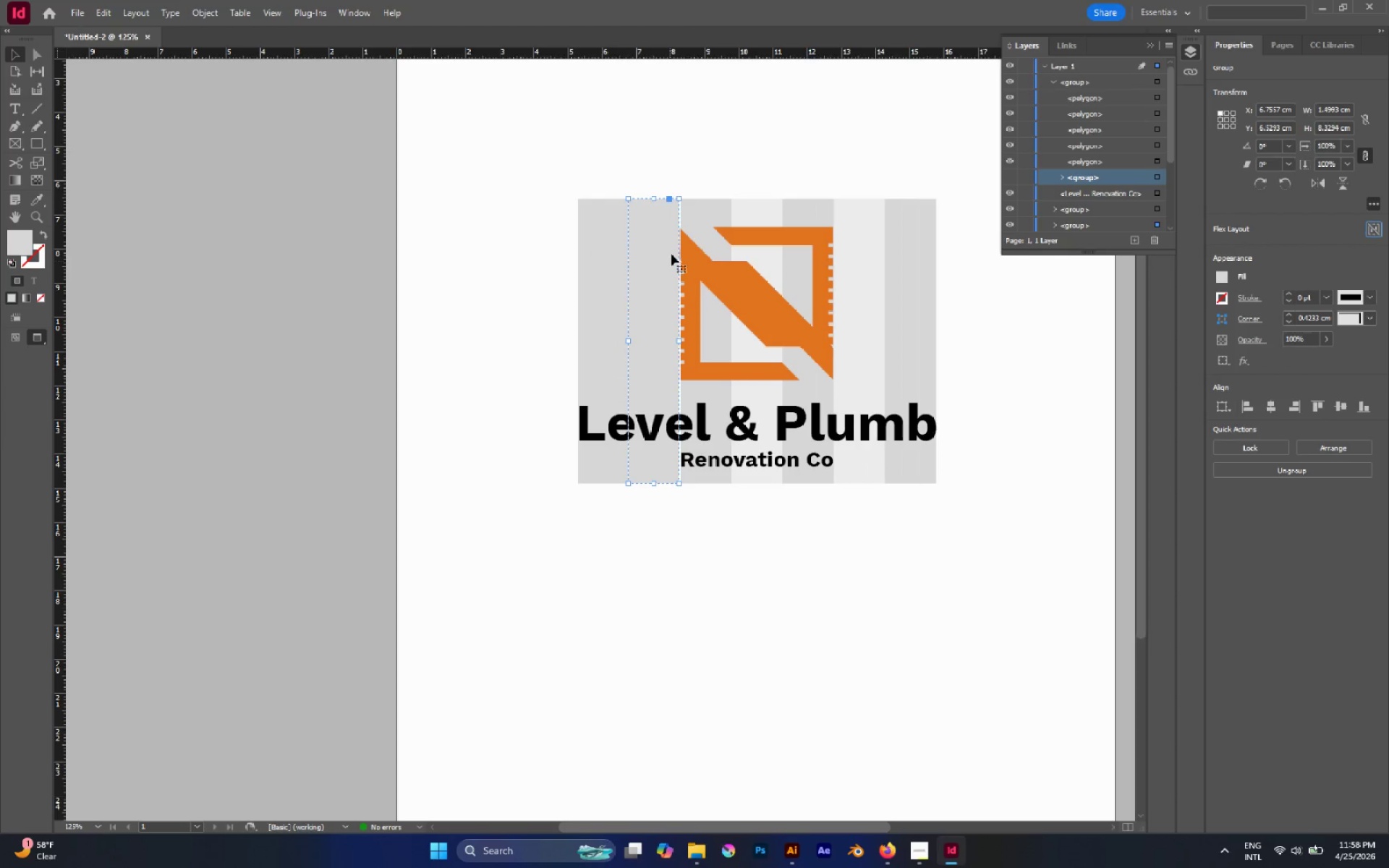 
hold_key(key=AltLeft, duration=1.31)
scroll: coordinate [696, 195], scroll_direction: up, amount: 6.0
 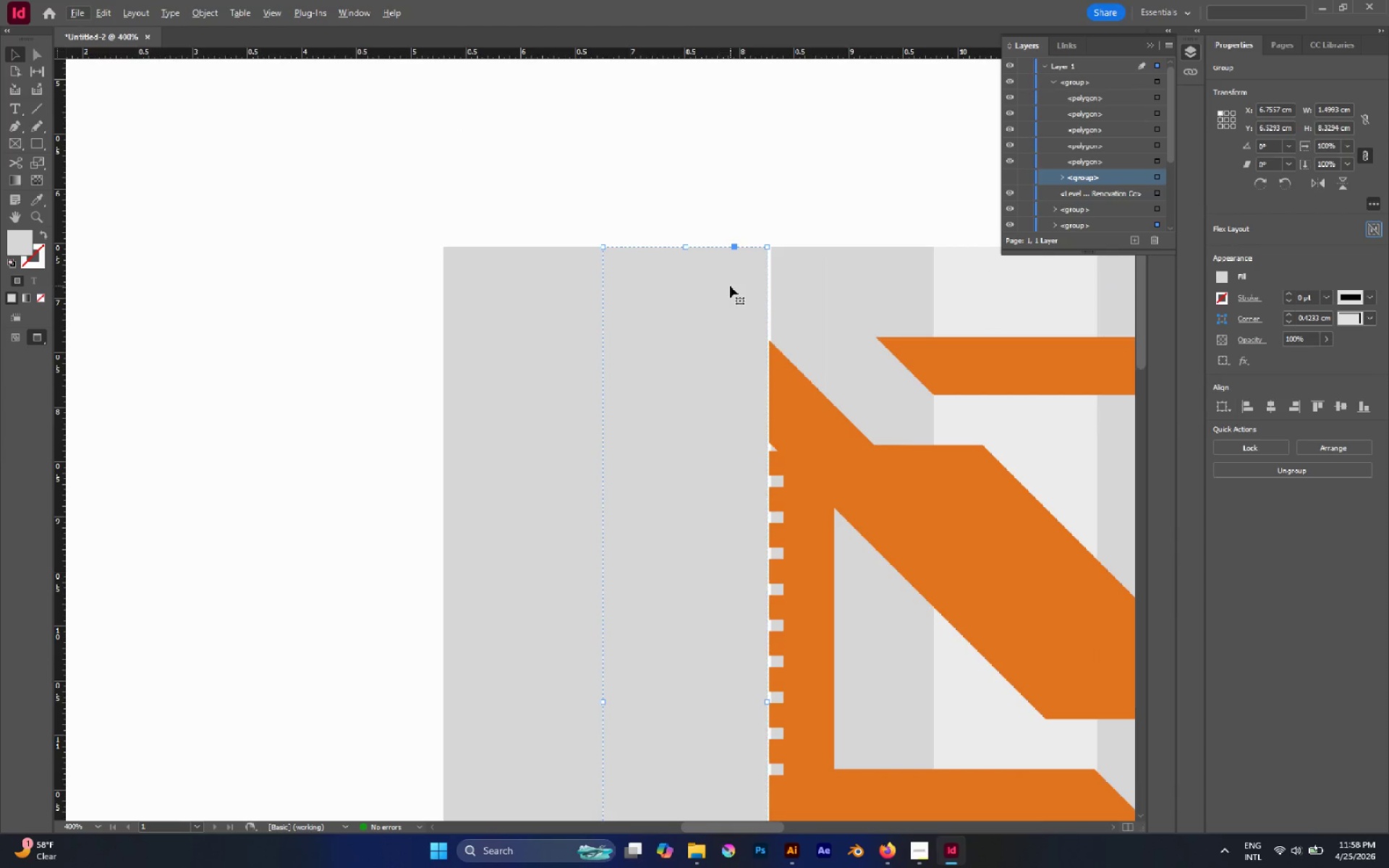 
left_click_drag(start_coordinate=[730, 286], to_coordinate=[734, 285])
 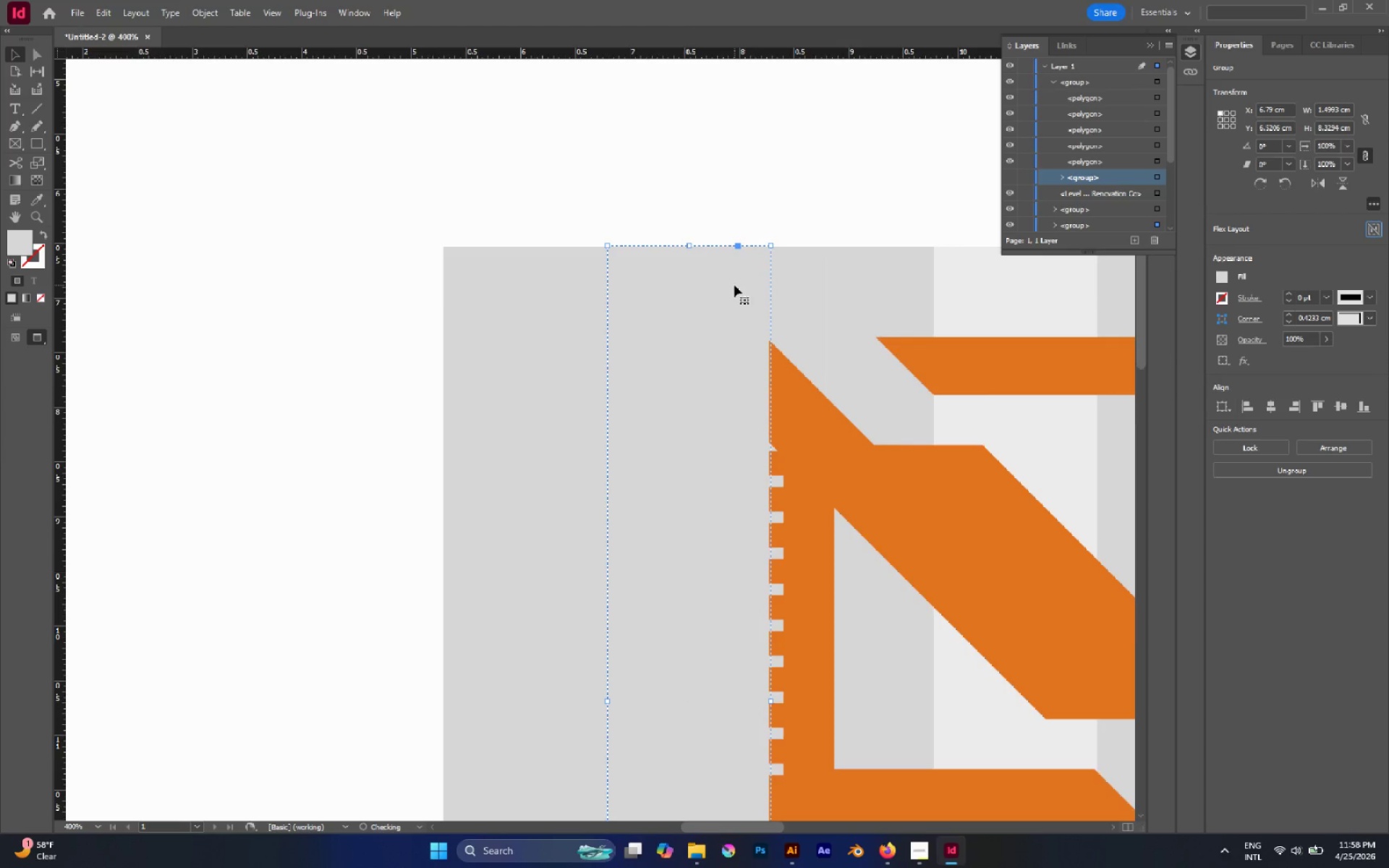 
key(I)
 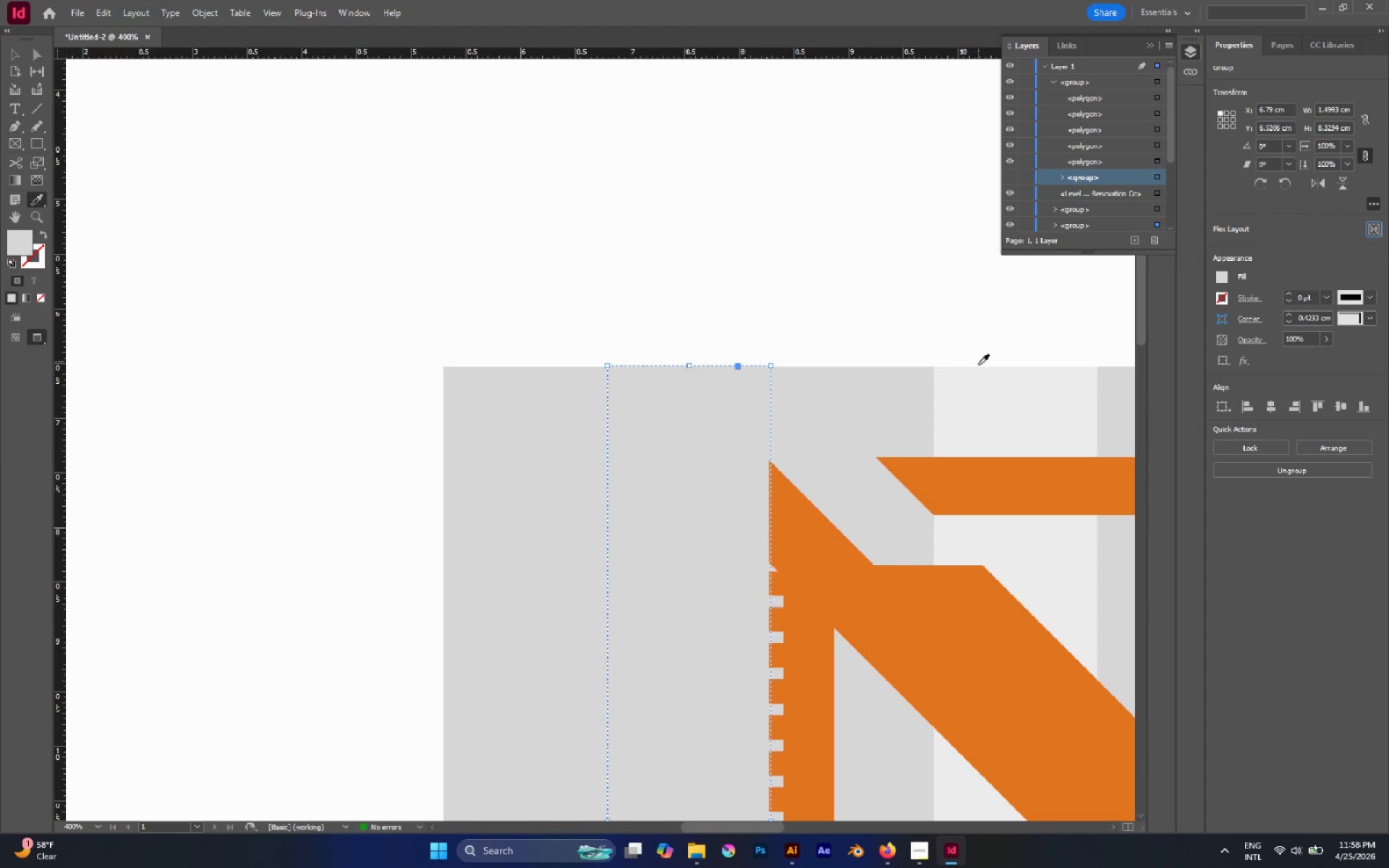 
scroll: coordinate [734, 285], scroll_direction: up, amount: 2.0
 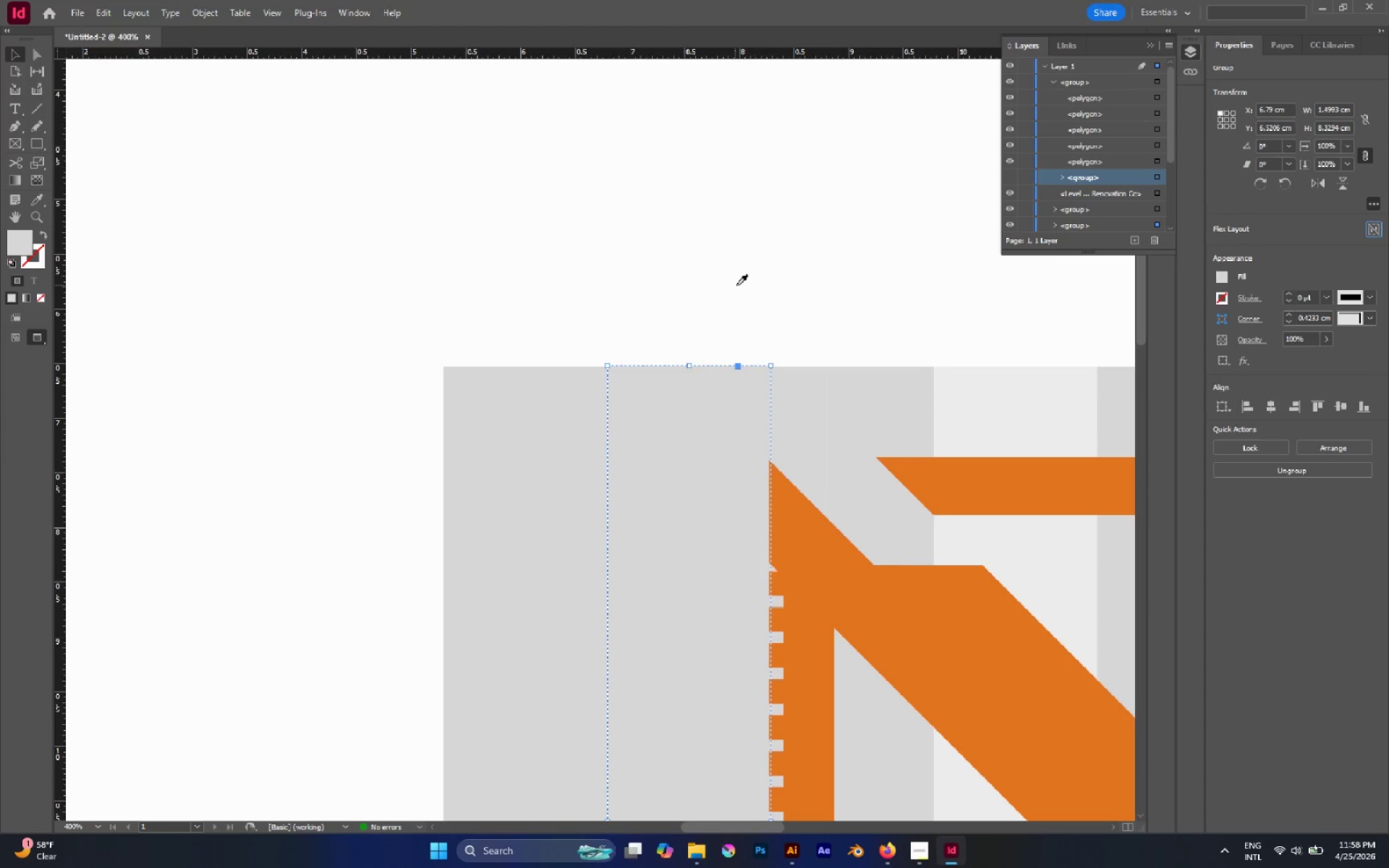 
left_click([978, 365])
 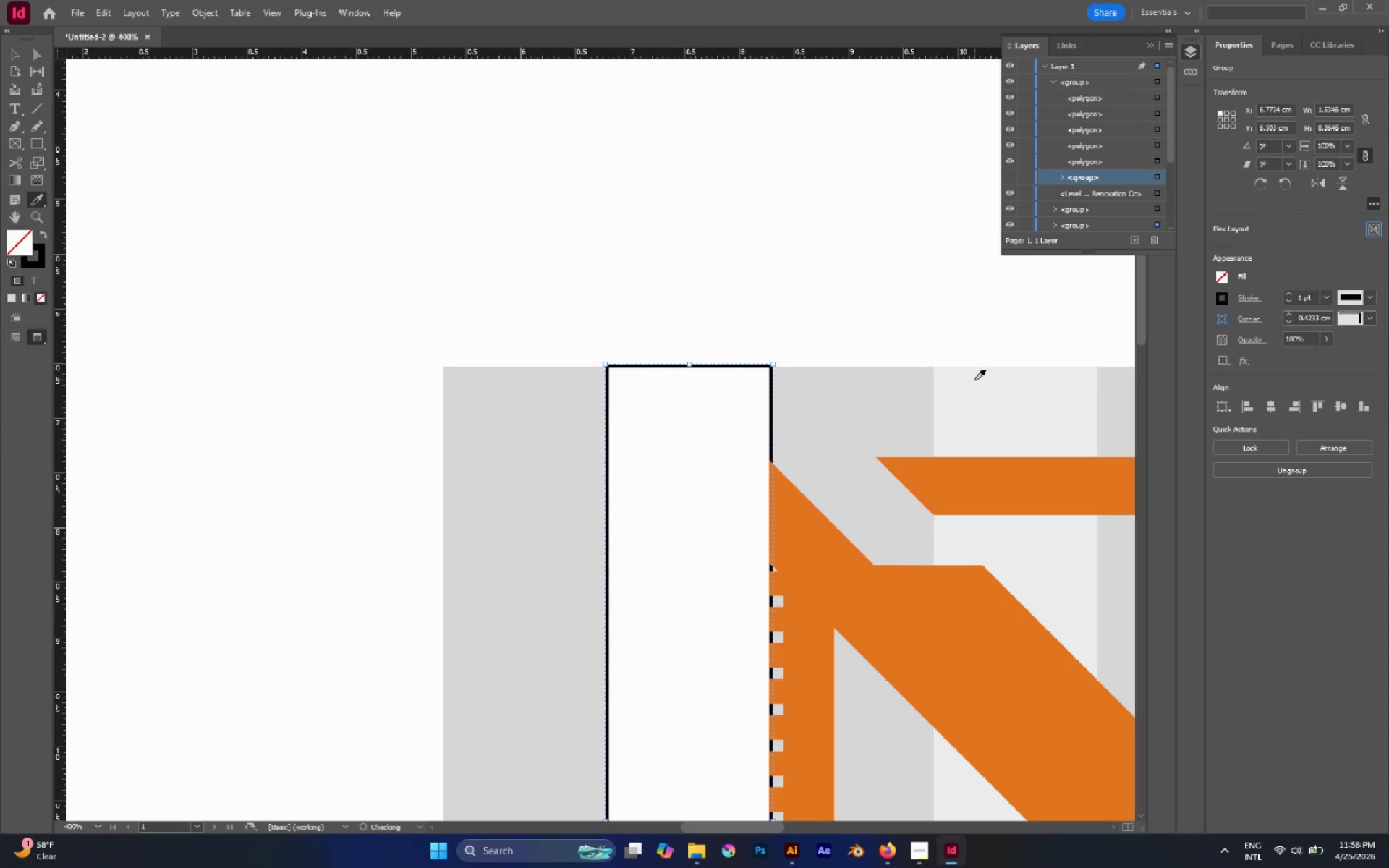 
left_click([974, 381])
 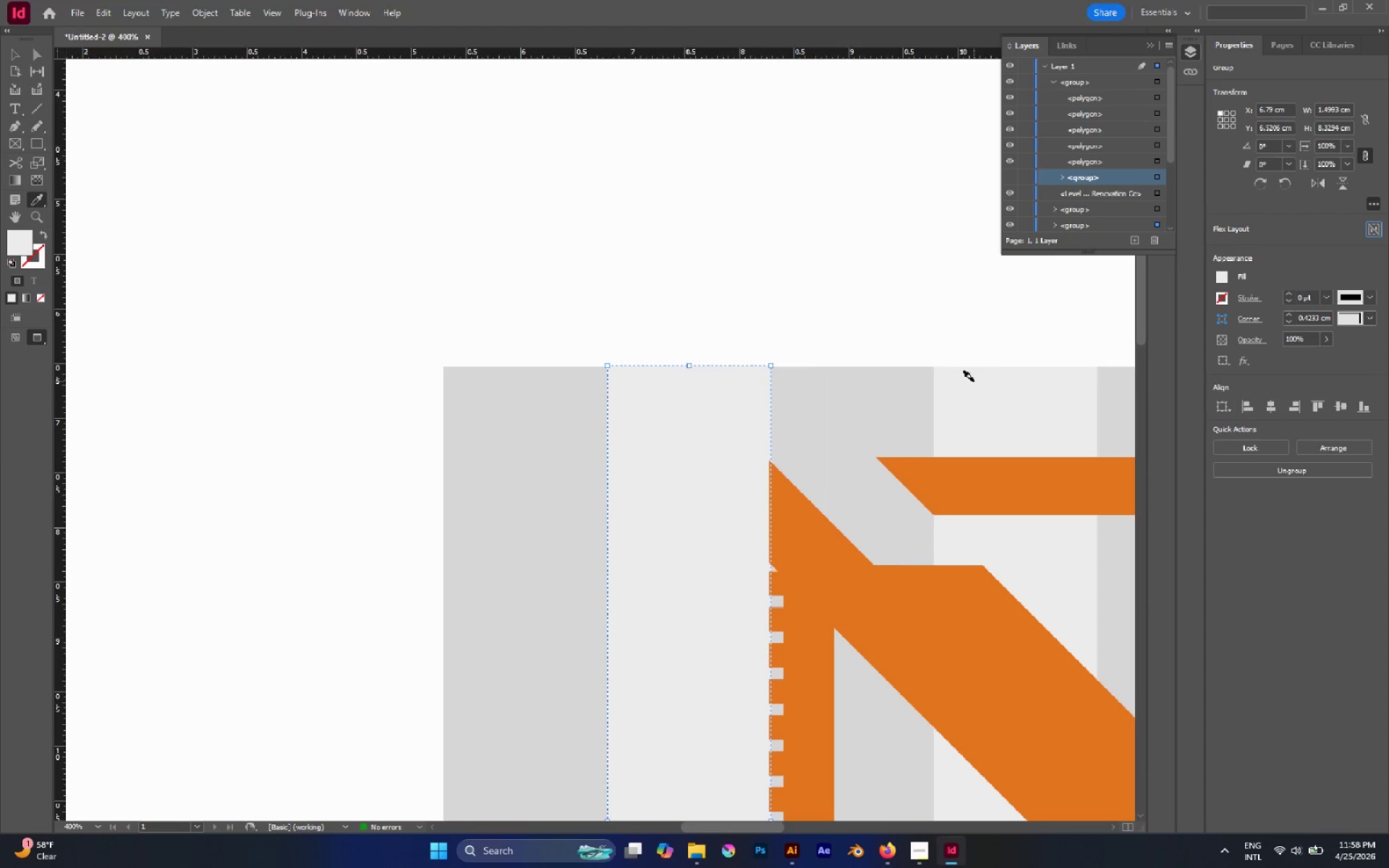 
key(V)
 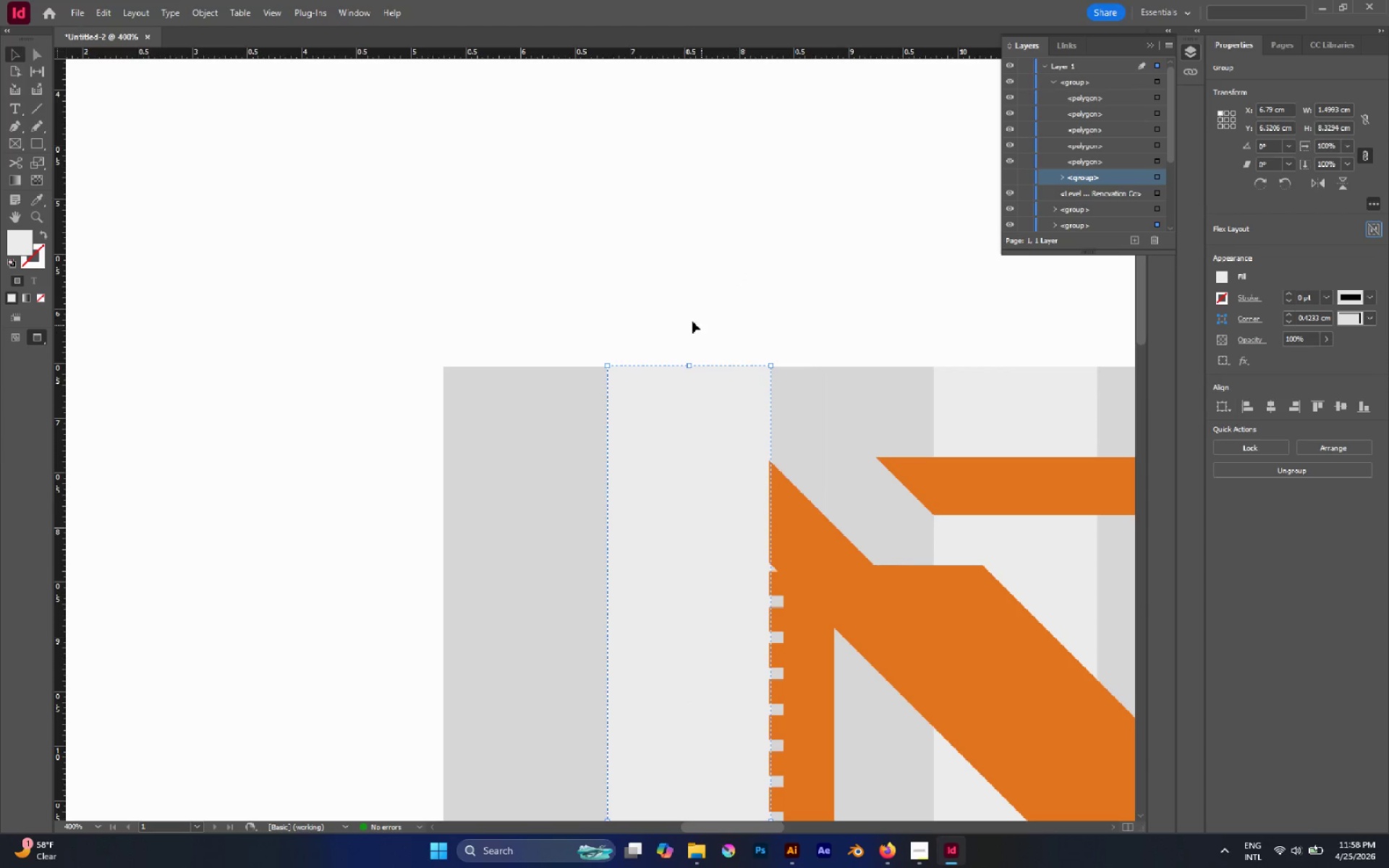 
hold_key(key=AltLeft, duration=1.25)
scroll: coordinate [769, 316], scroll_direction: down, amount: 4.0
 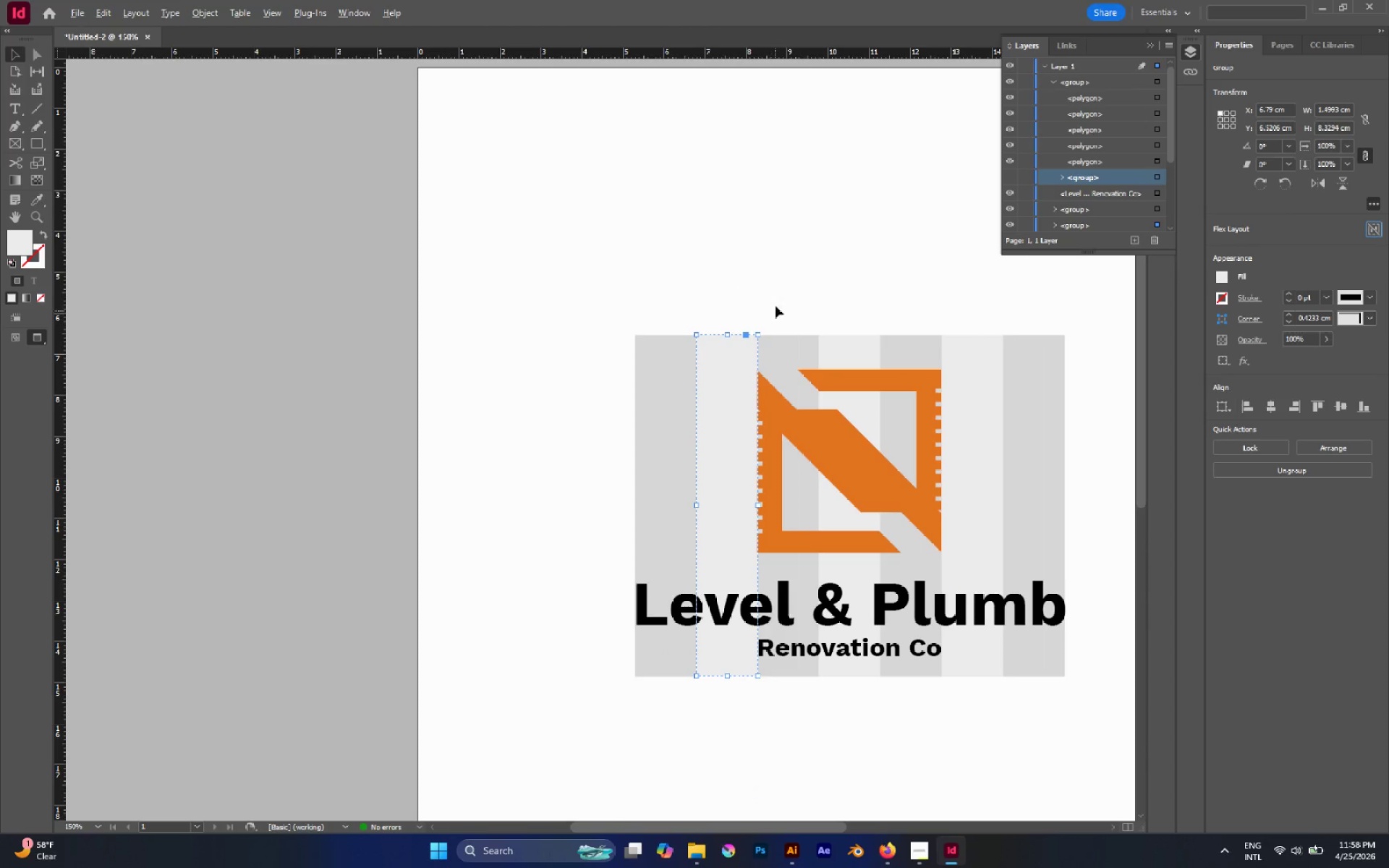 
left_click_drag(start_coordinate=[773, 297], to_coordinate=[1024, 360])
 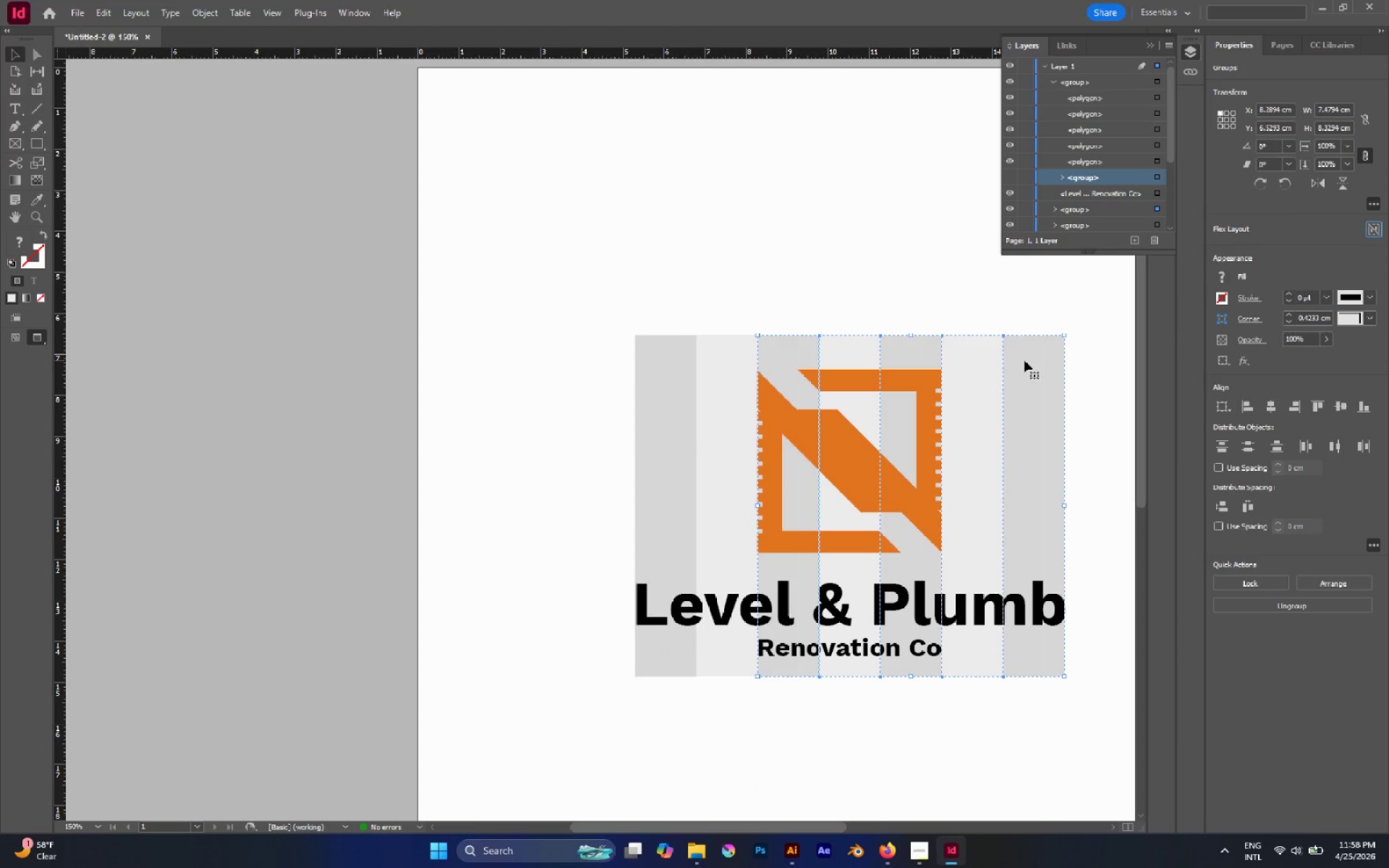 
key(Delete)
 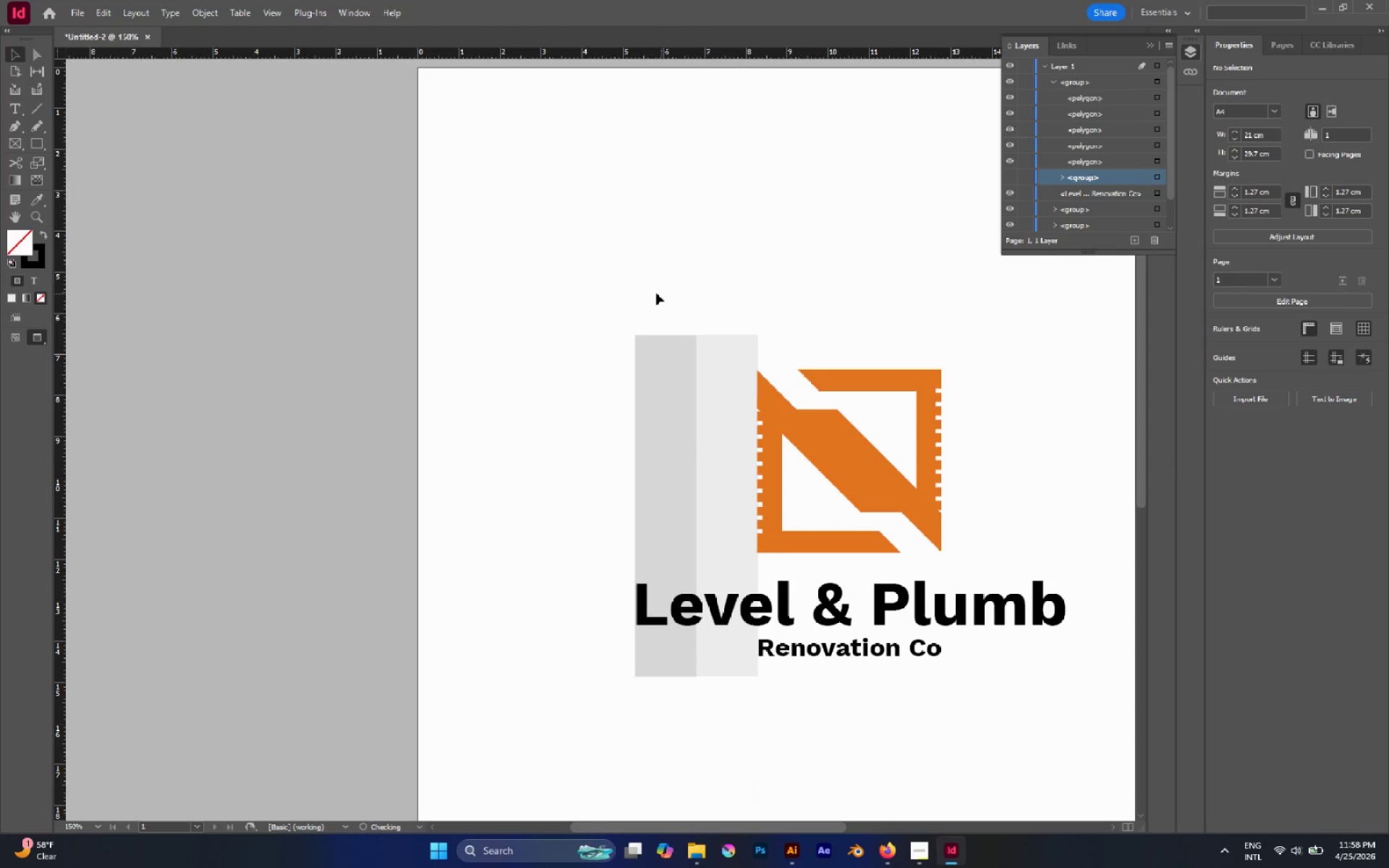 
left_click_drag(start_coordinate=[653, 292], to_coordinate=[748, 347])
 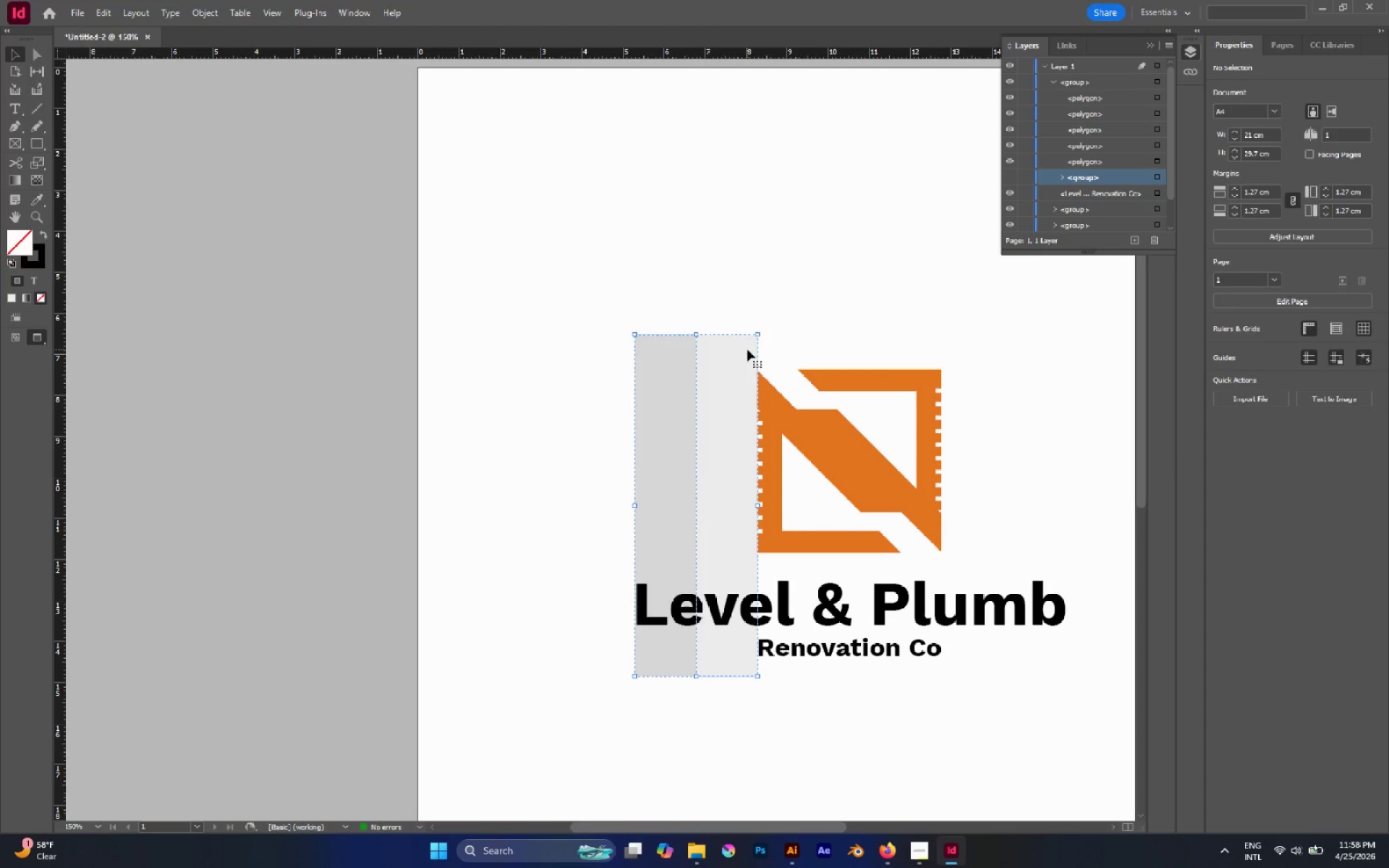 
hold_key(key=AltLeft, duration=2.14)
left_click_drag(start_coordinate=[747, 351], to_coordinate=[870, 357])
 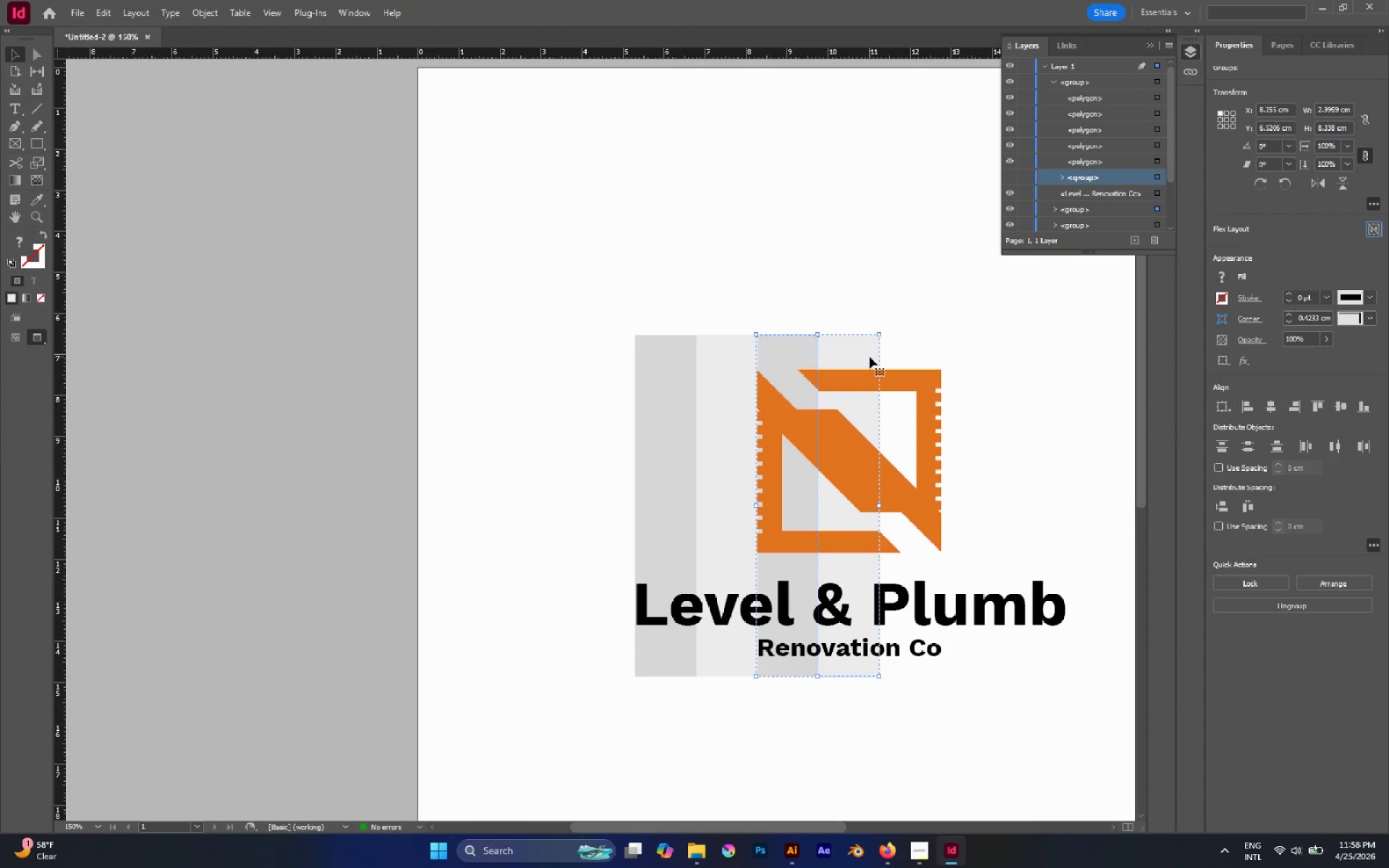 
hold_key(key=ShiftLeft, duration=1.77)
 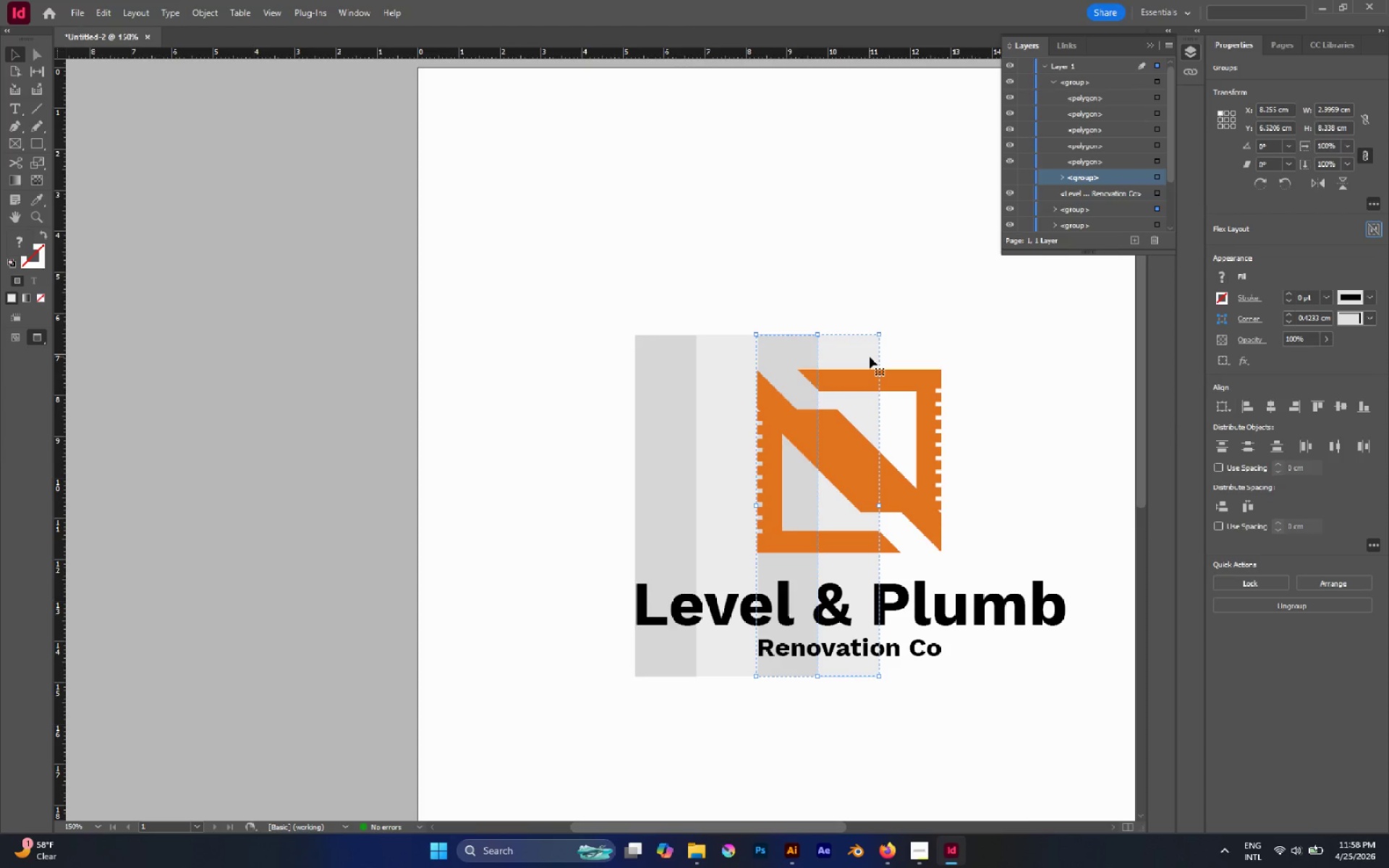 
key(Control+D)
 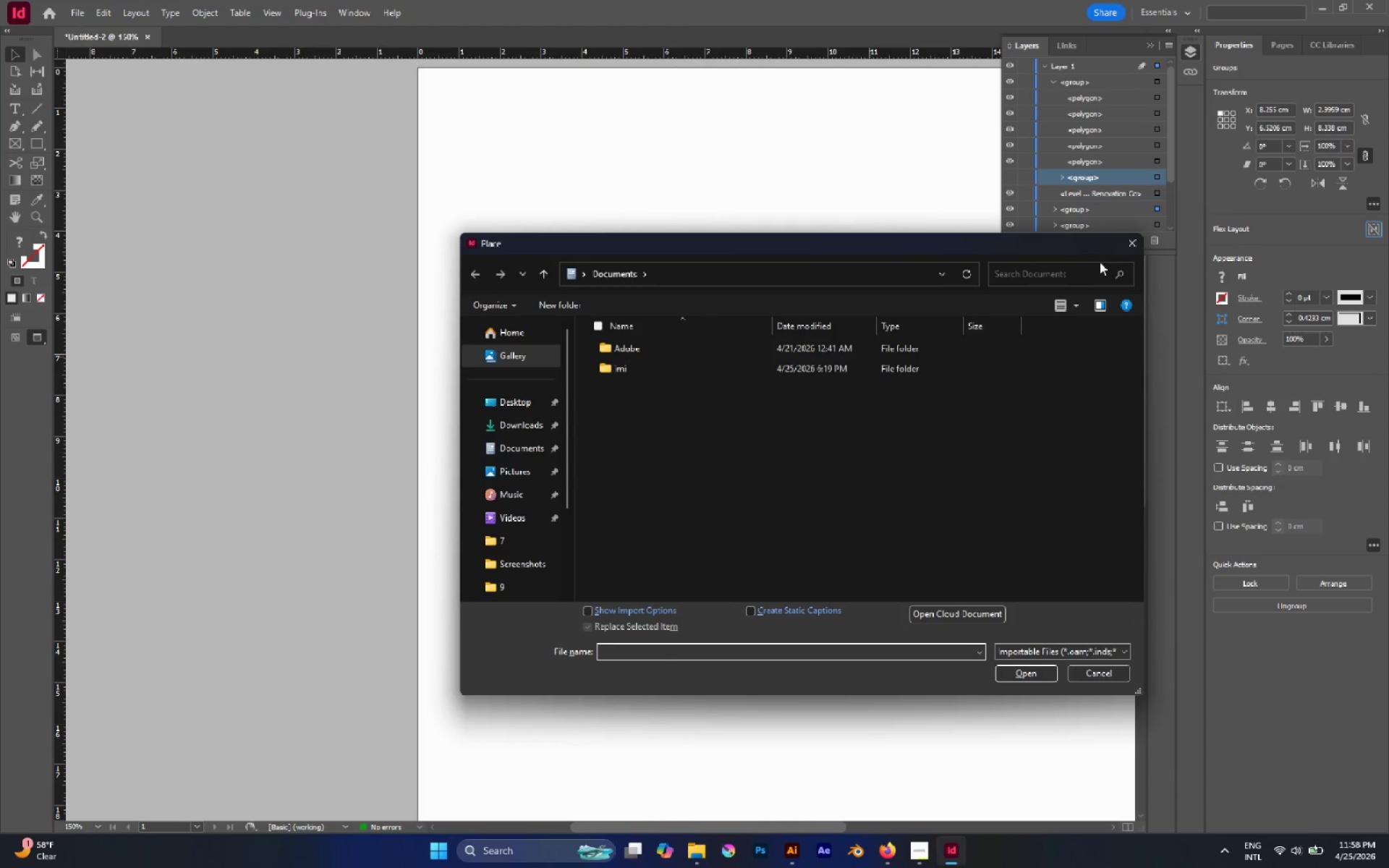 
left_click([1129, 248])
 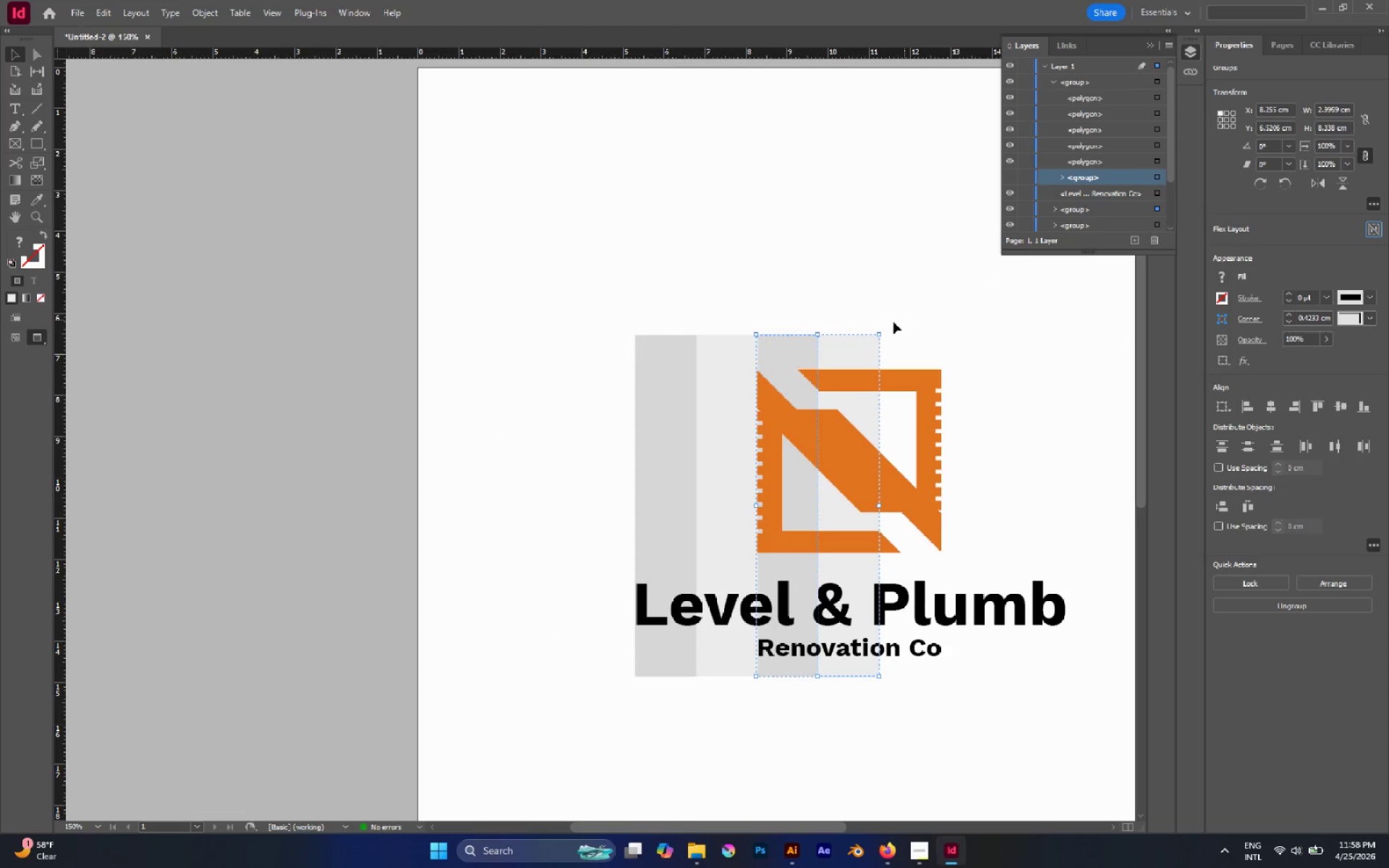 
hold_key(key=Space, duration=0.64)
 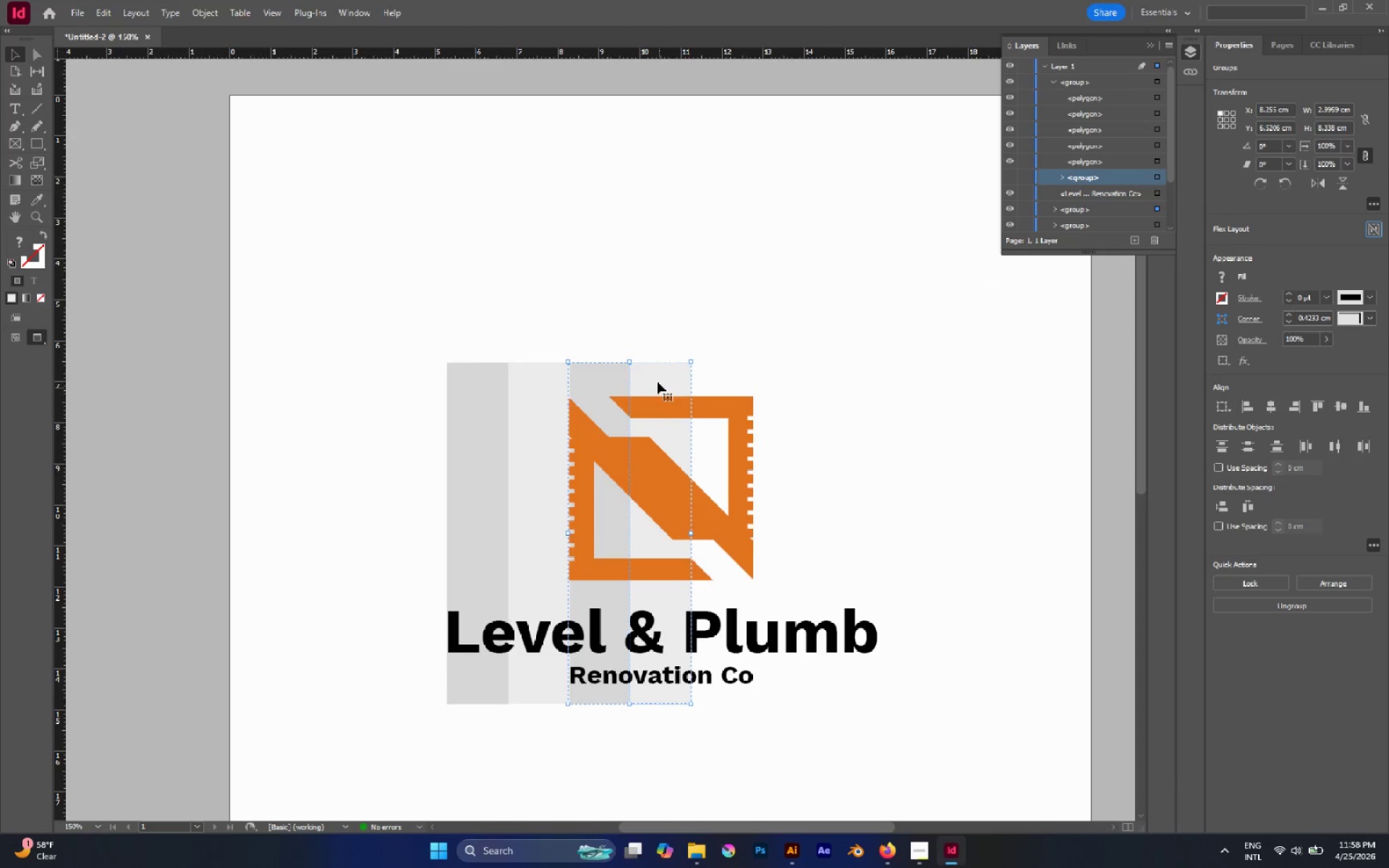 
left_click_drag(start_coordinate=[899, 294], to_coordinate=[710, 321])
 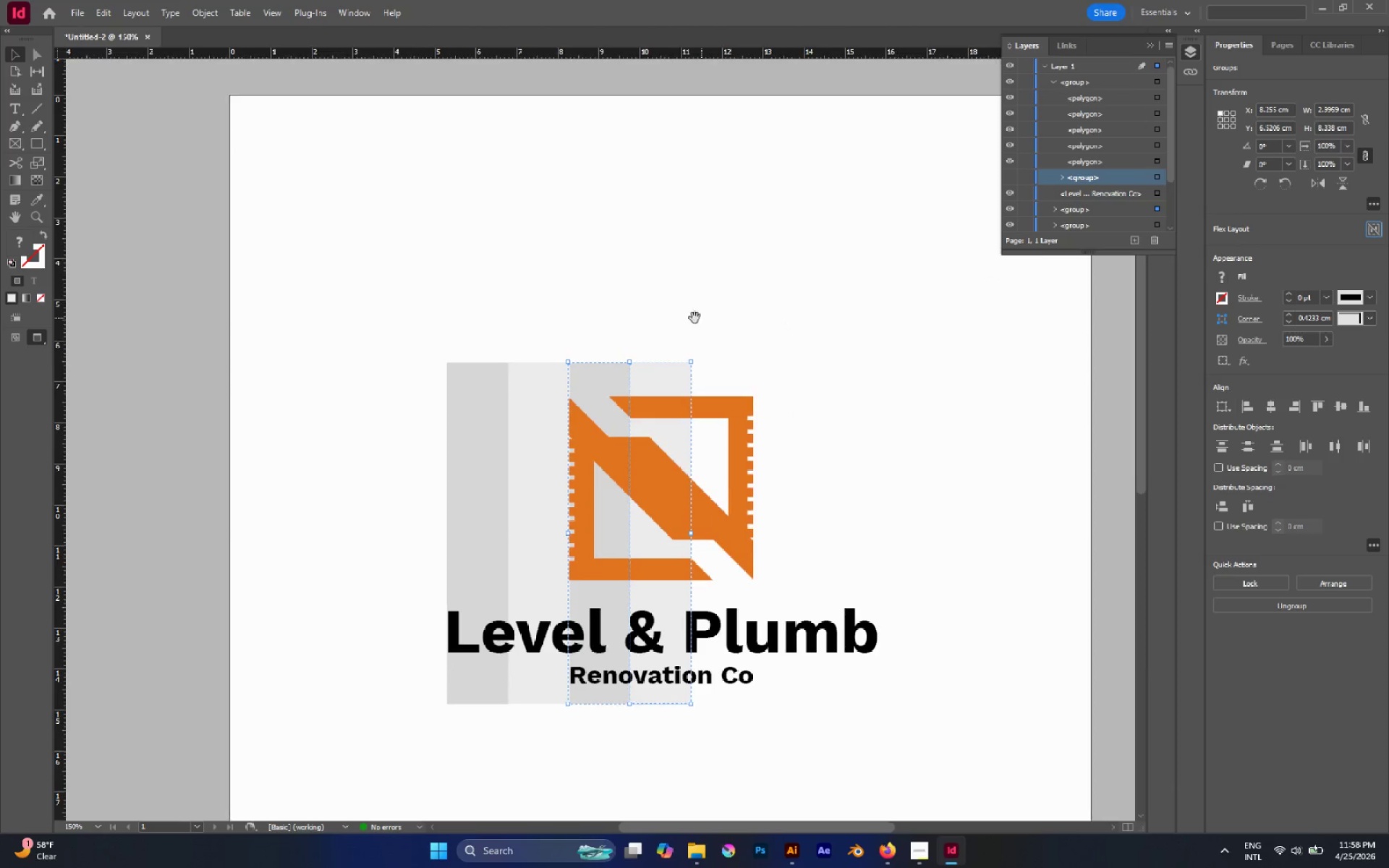 
hold_key(key=Space, duration=21.41)
 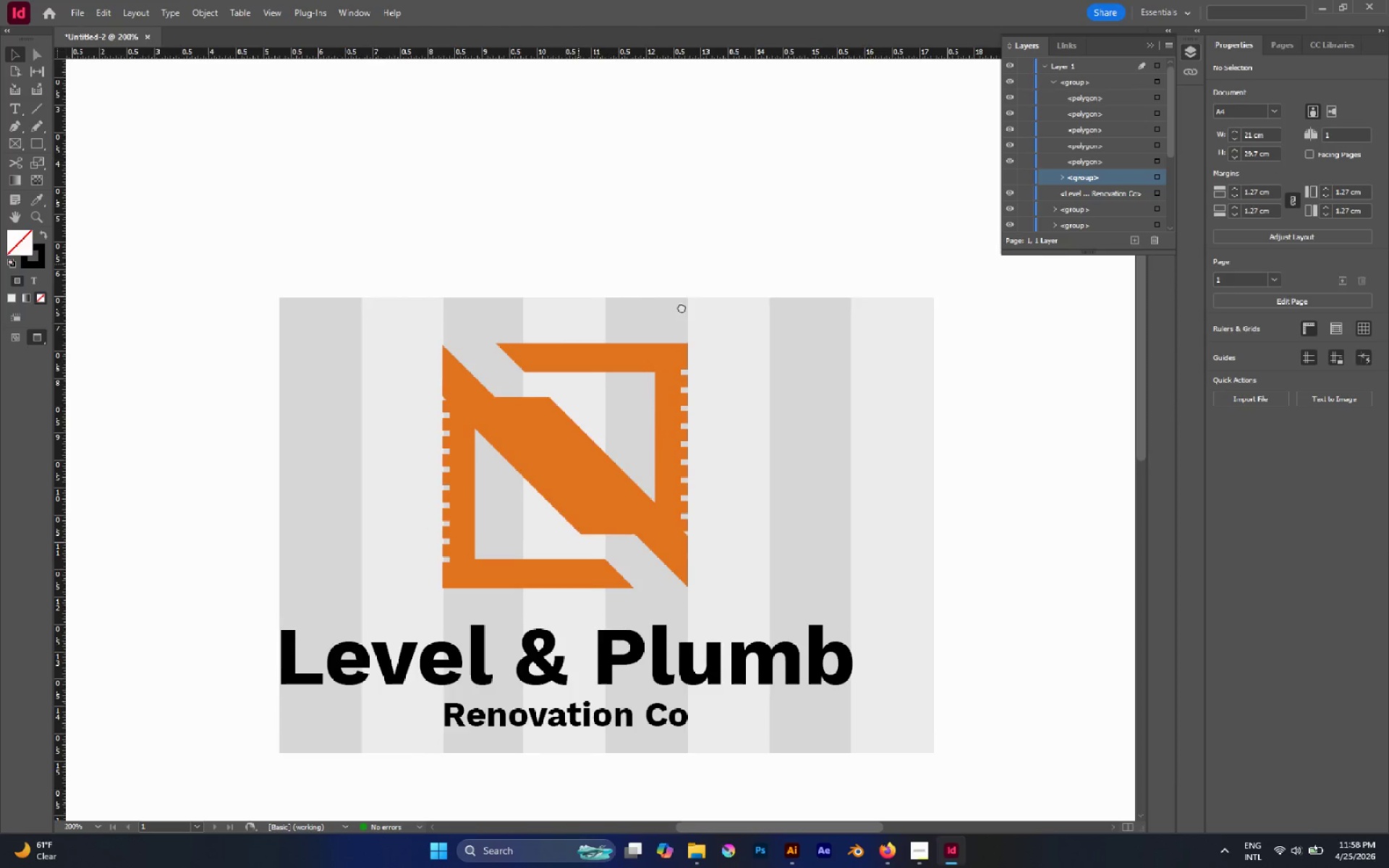 
hold_key(key=AltLeft, duration=2.72)
left_click_drag(start_coordinate=[658, 378], to_coordinate=[780, 381])
 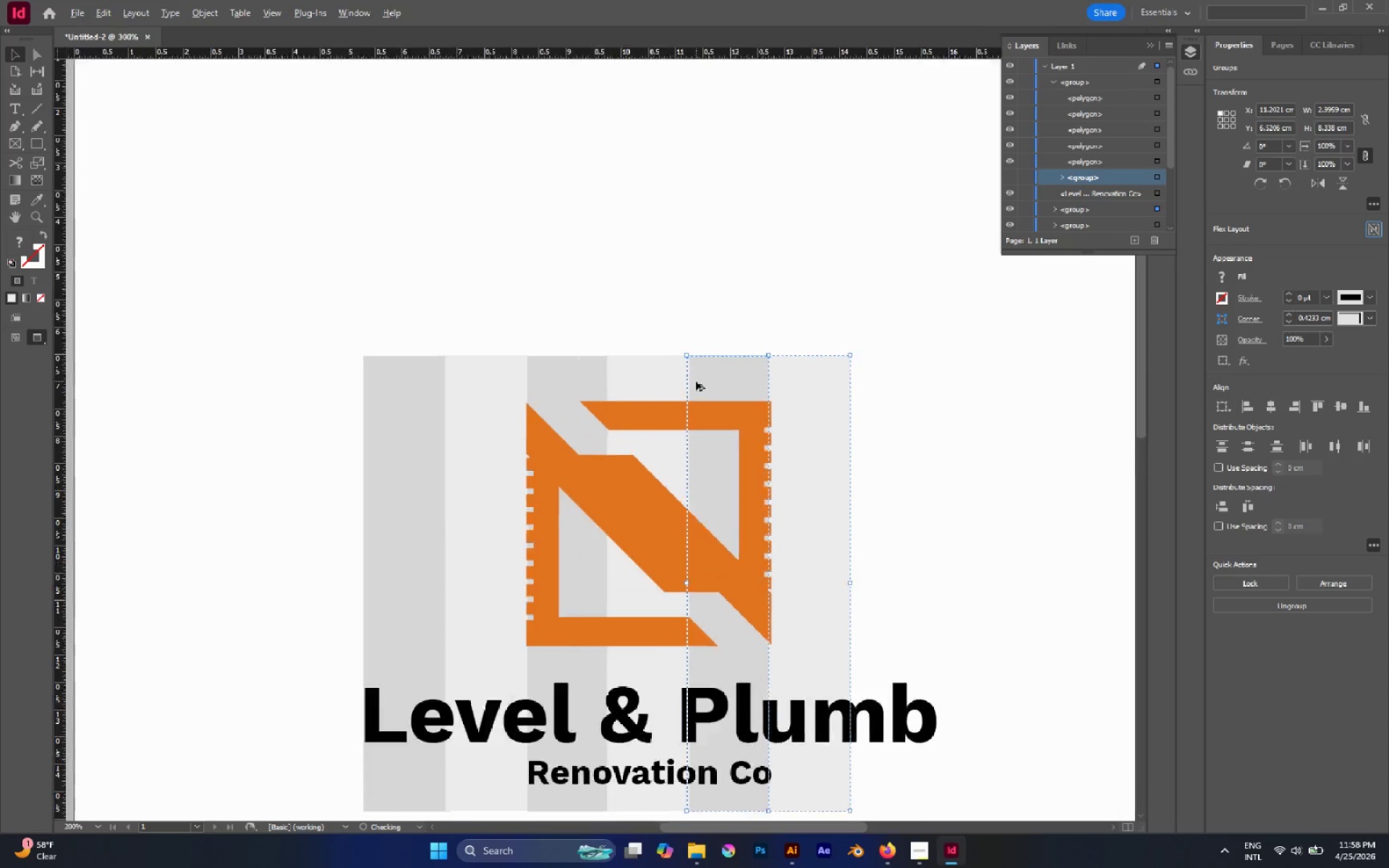 
hold_key(key=ShiftLeft, duration=2.12)
 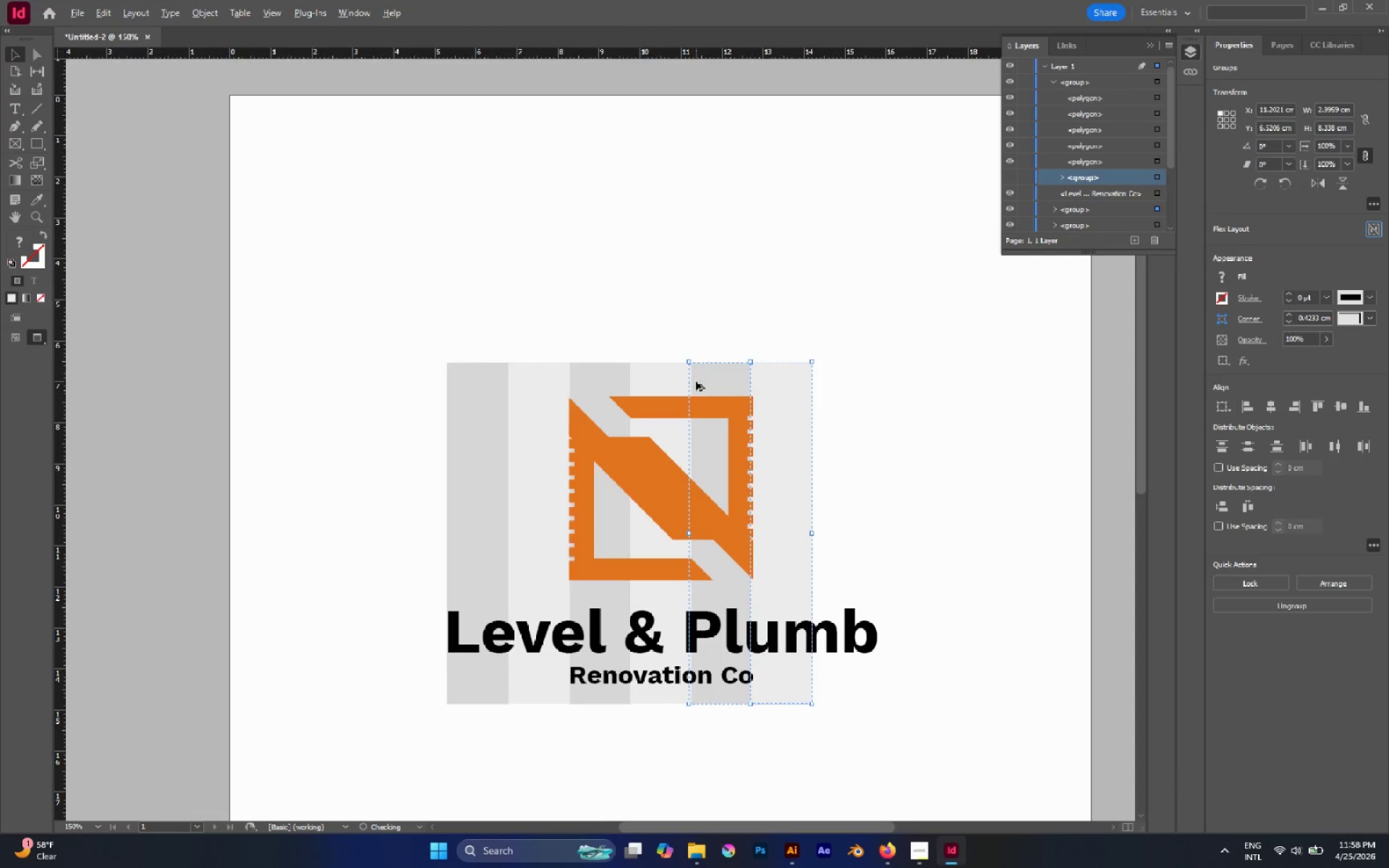 
hold_key(key=AltLeft, duration=0.83)
scroll: coordinate [696, 381], scroll_direction: up, amount: 5.0
 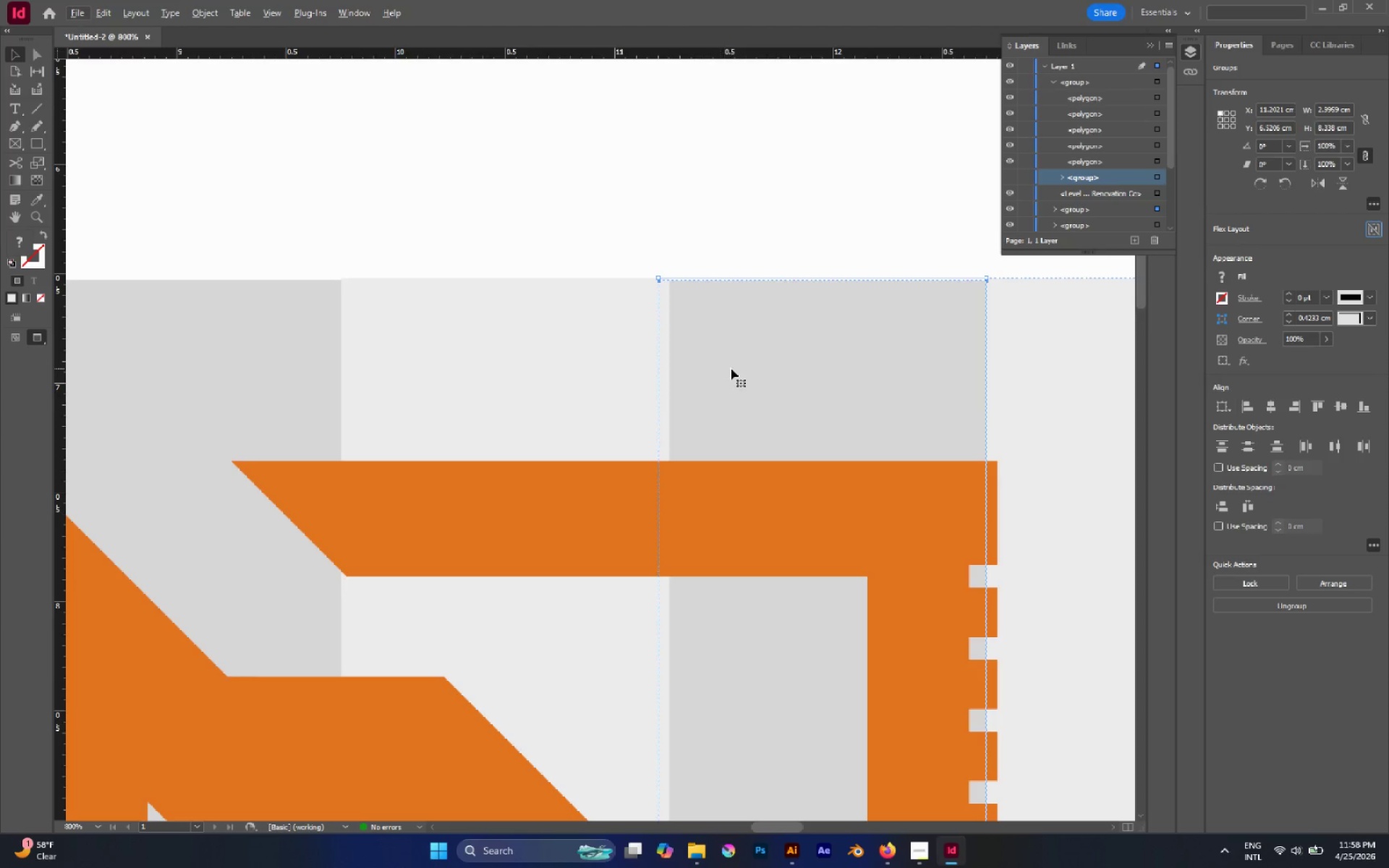 
left_click_drag(start_coordinate=[731, 368], to_coordinate=[743, 368])
 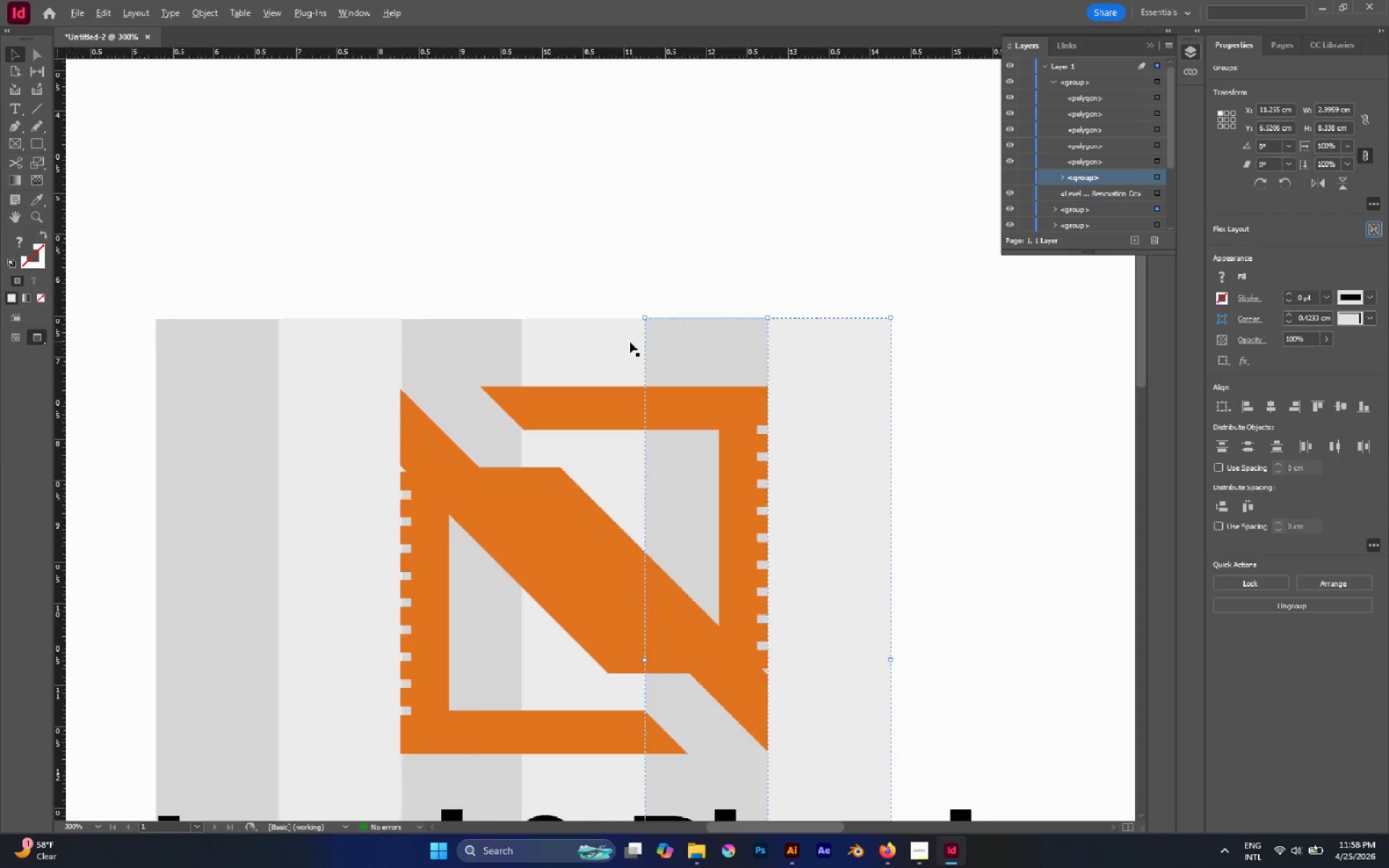 
hold_key(key=ShiftLeft, duration=1.11)
 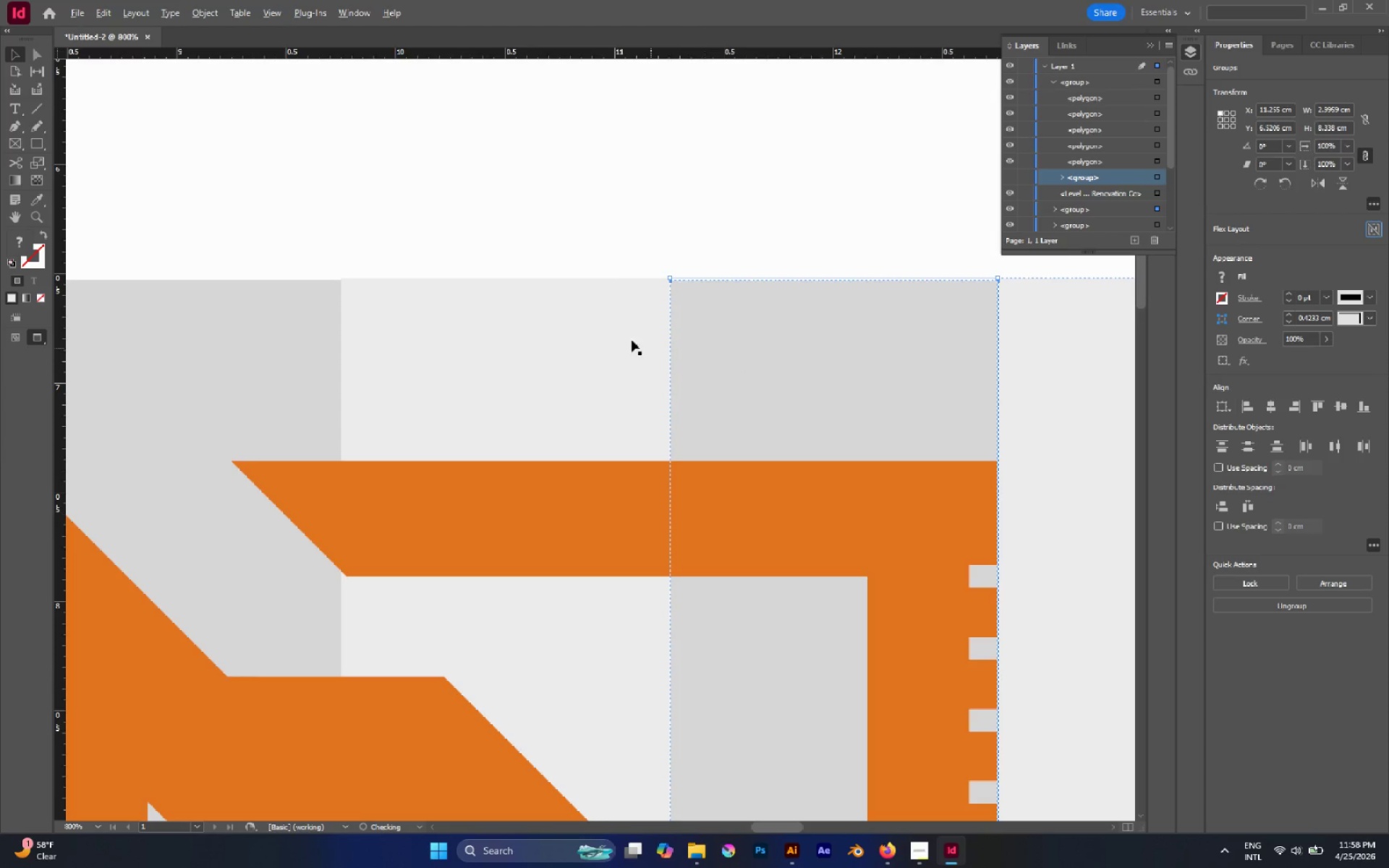 
hold_key(key=AltLeft, duration=1.28)
scroll: coordinate [629, 341], scroll_direction: down, amount: 3.0
 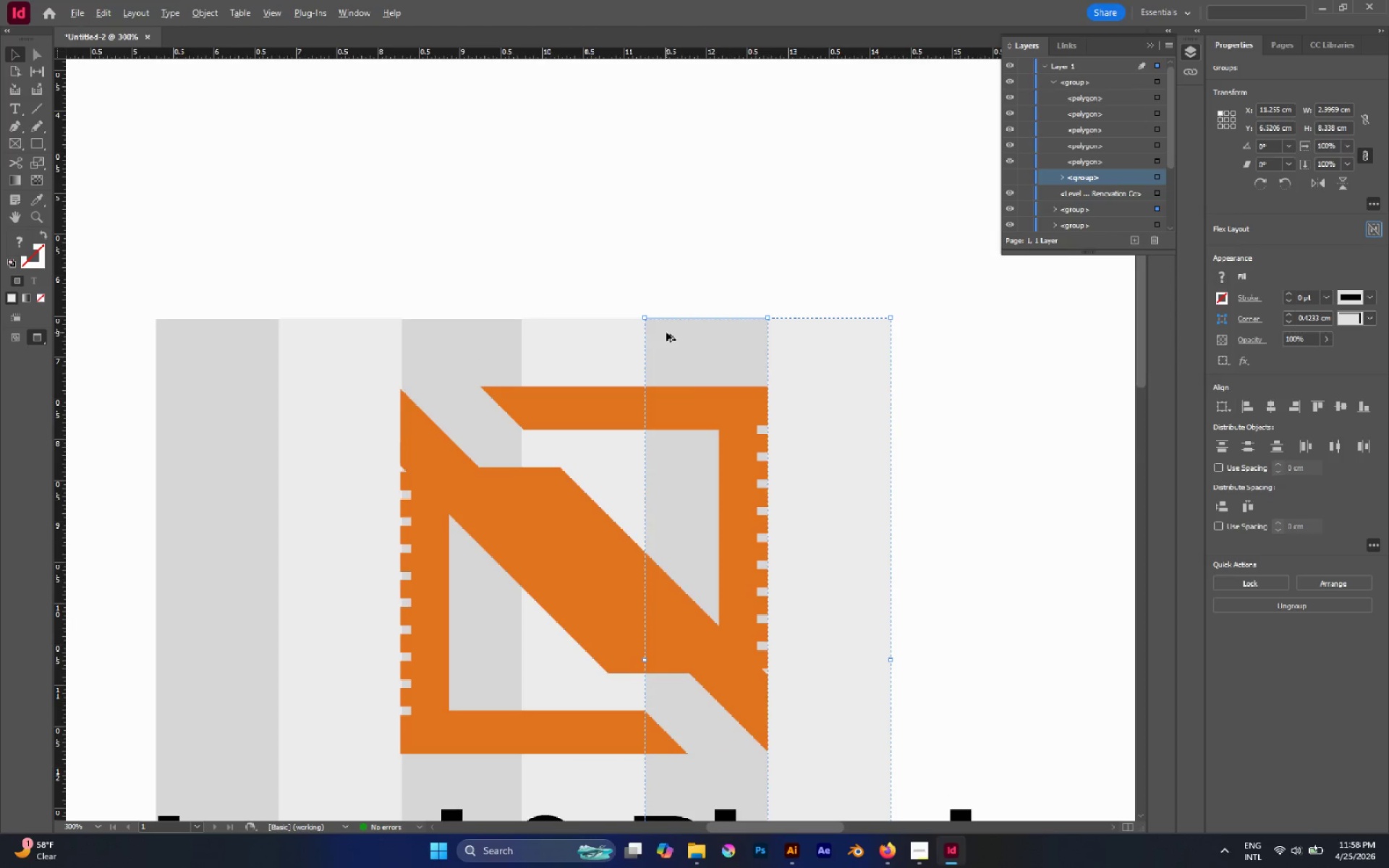 
hold_key(key=AltLeft, duration=2.78)
 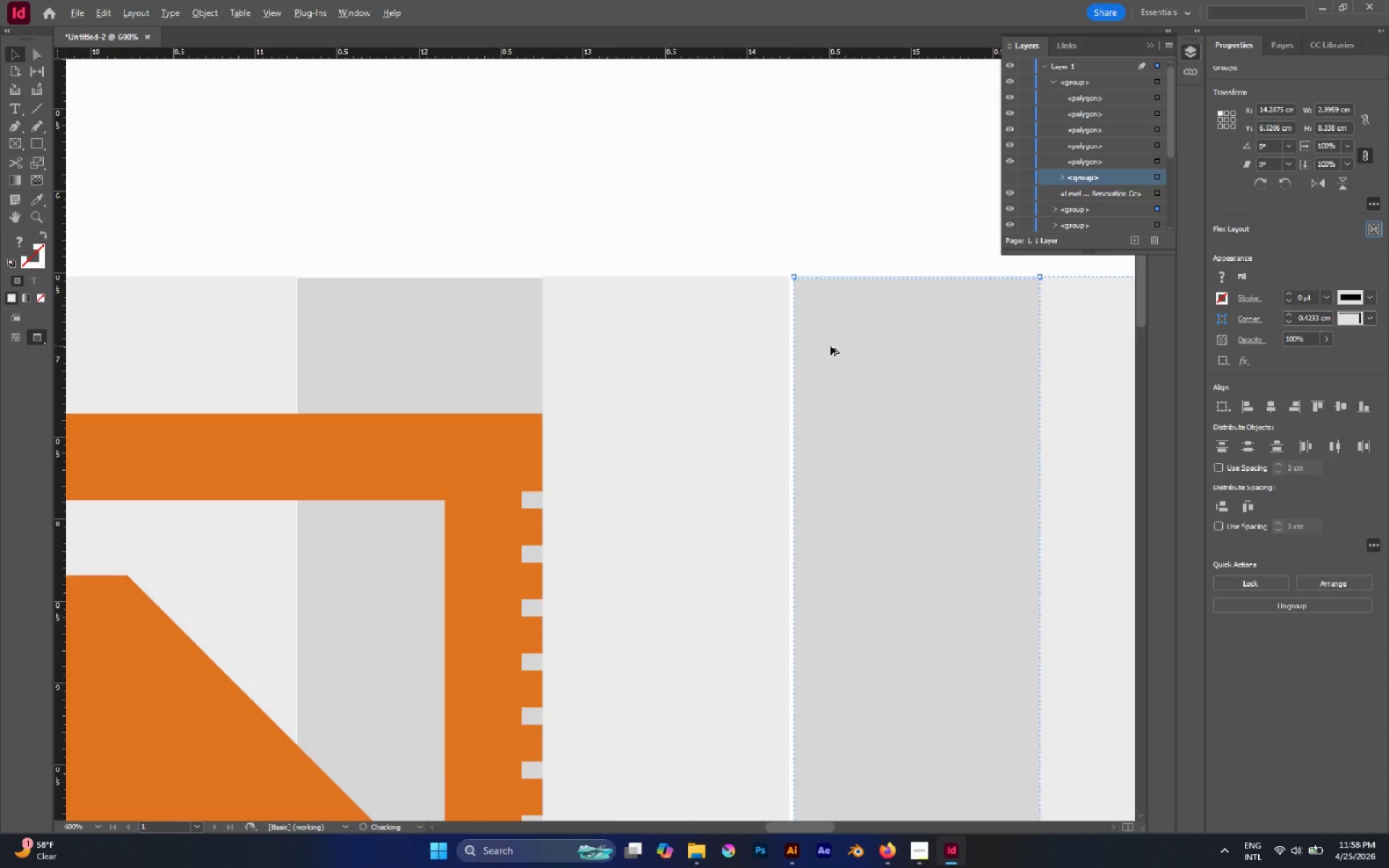 
scroll: coordinate [666, 332], scroll_direction: down, amount: 1.0
 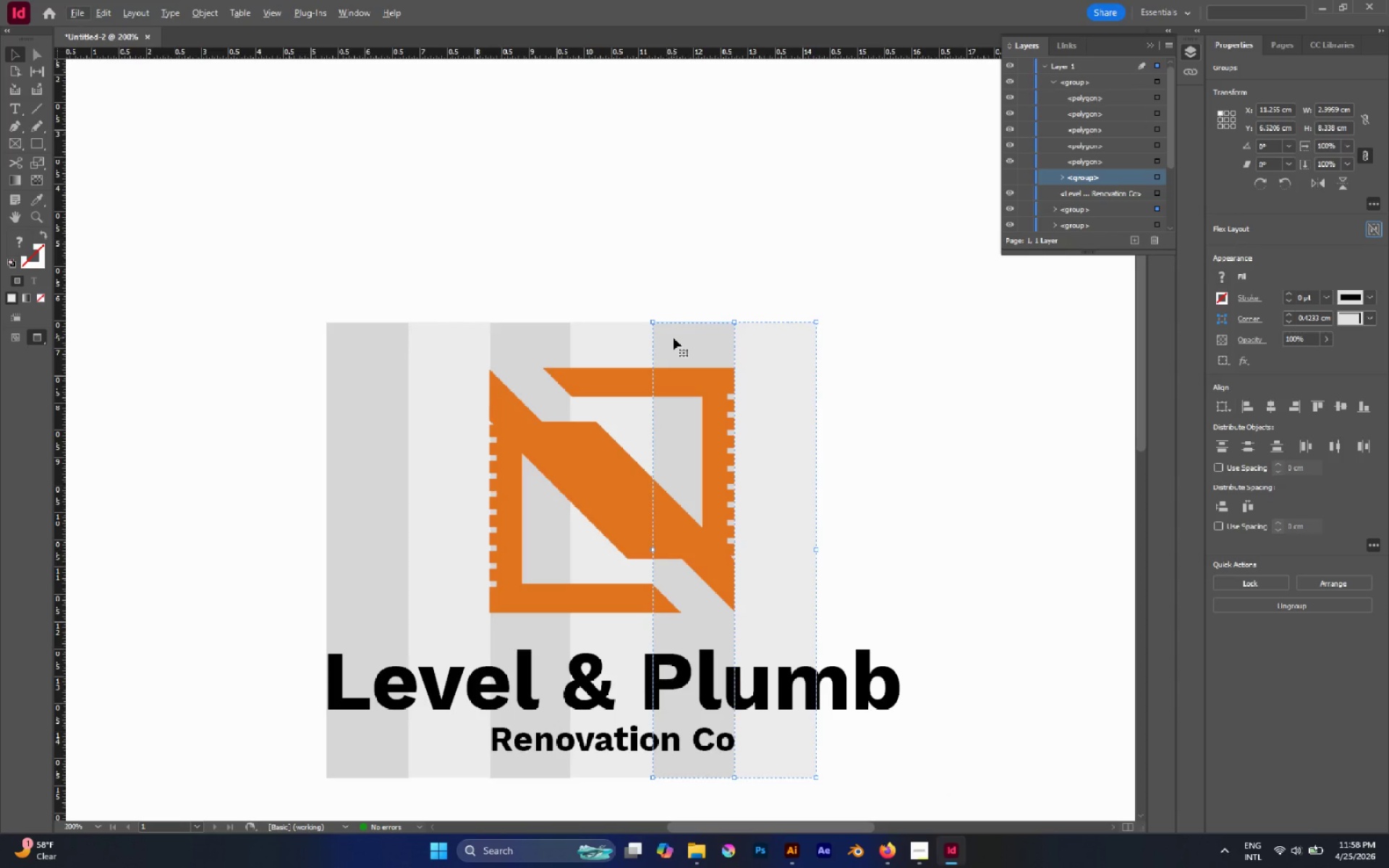 
left_click_drag(start_coordinate=[676, 339], to_coordinate=[839, 369])
 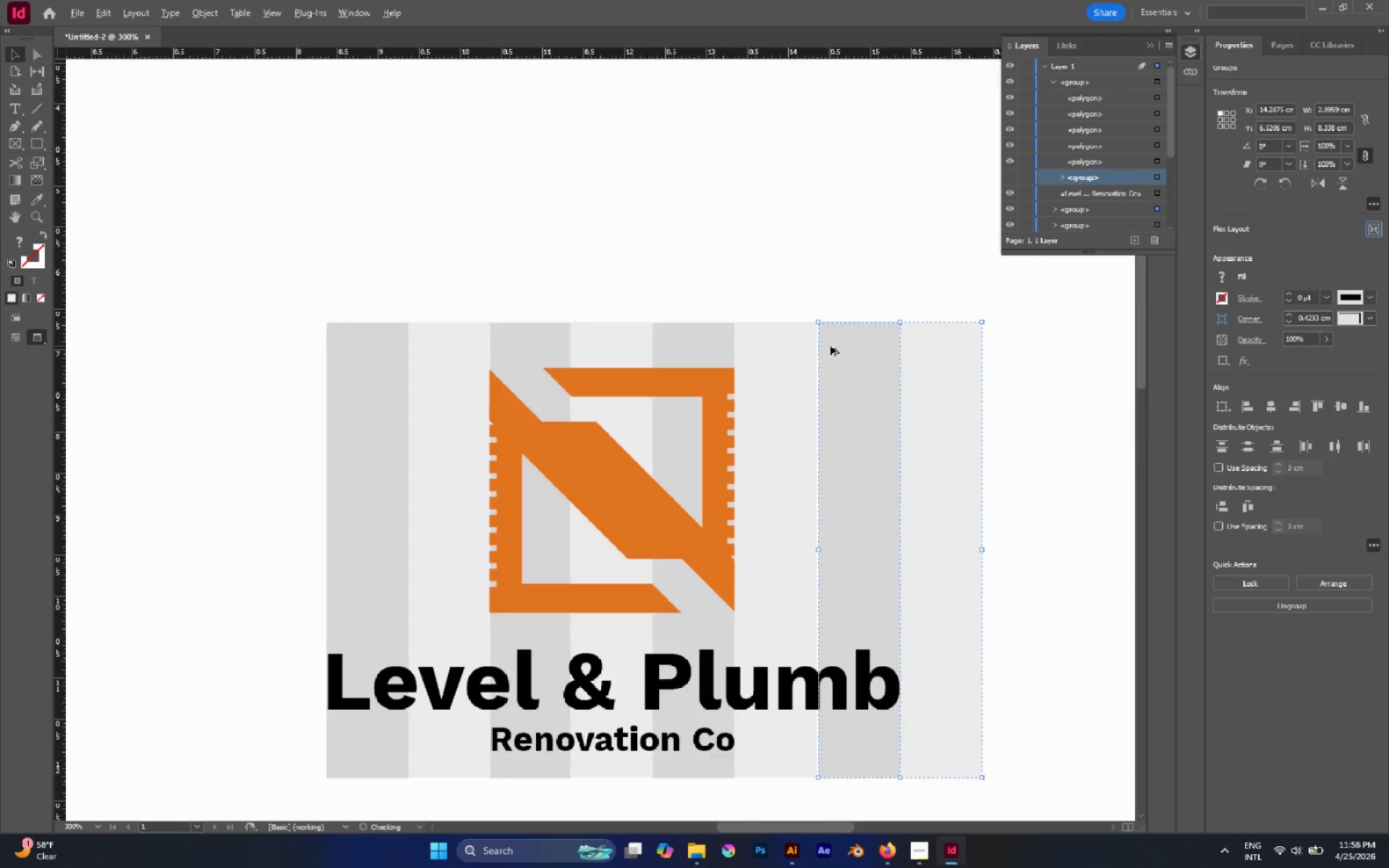 
hold_key(key=ShiftLeft, duration=2.45)
 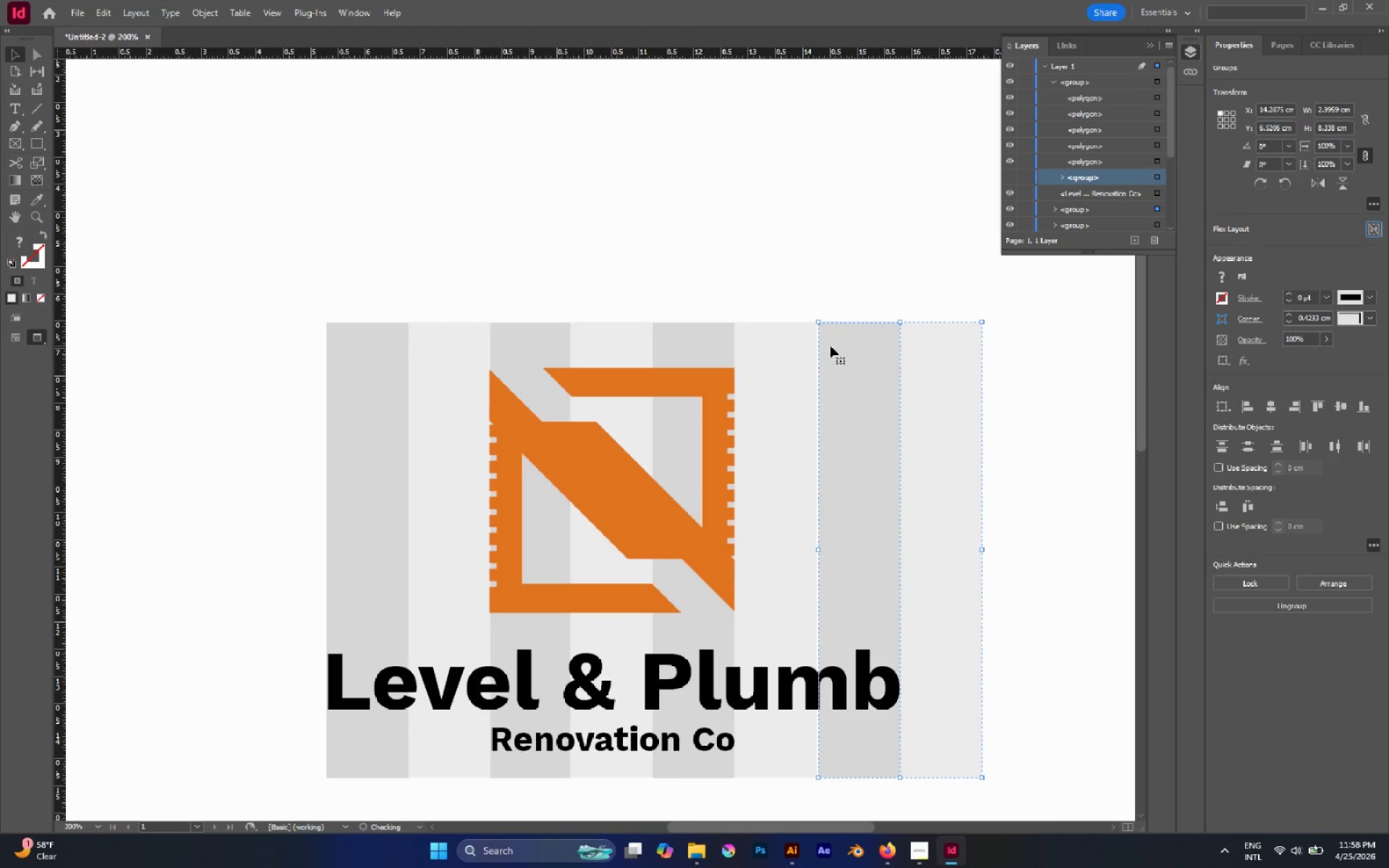 
hold_key(key=AltLeft, duration=0.69)
 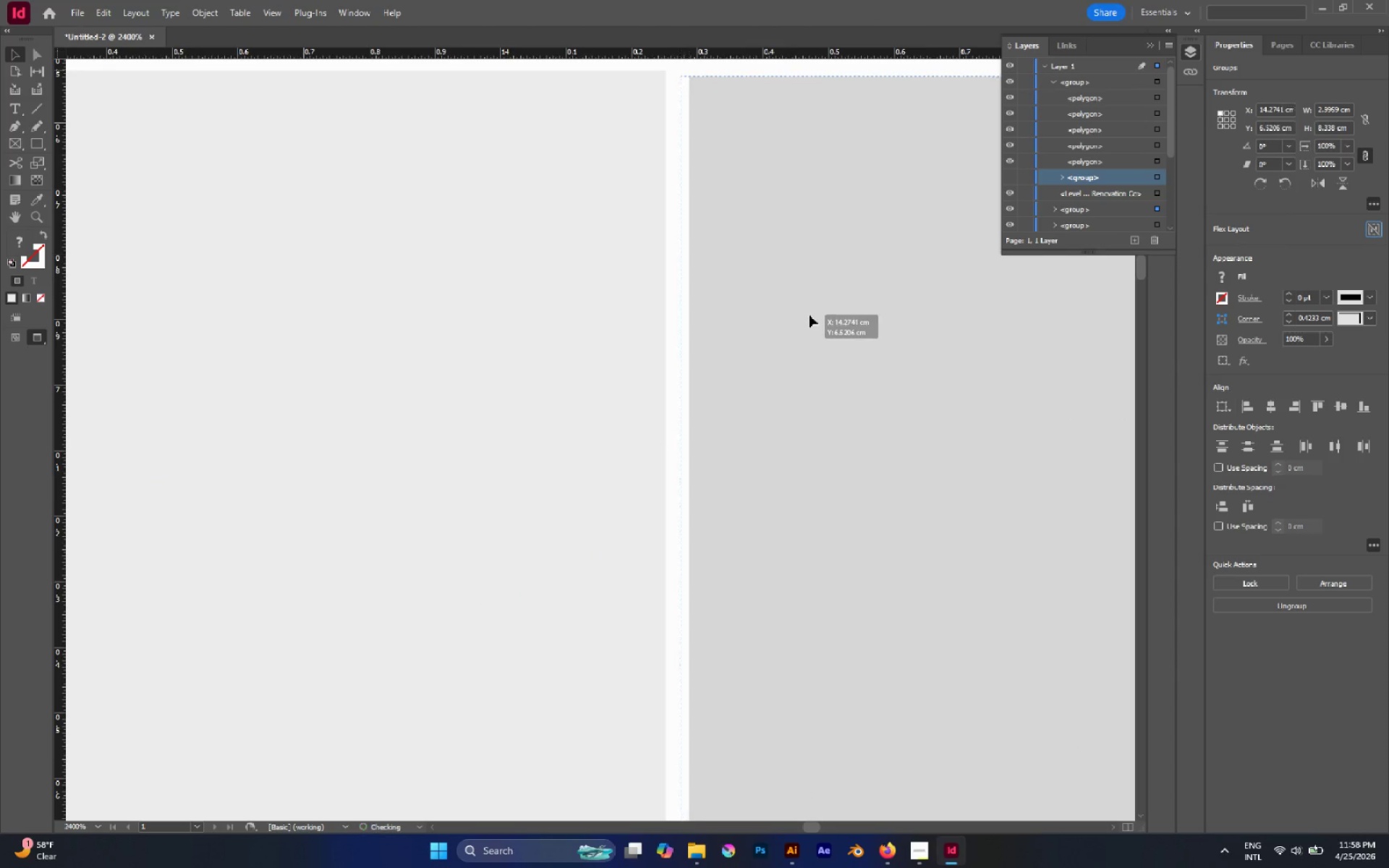 
left_click_drag(start_coordinate=[819, 312], to_coordinate=[793, 315])
 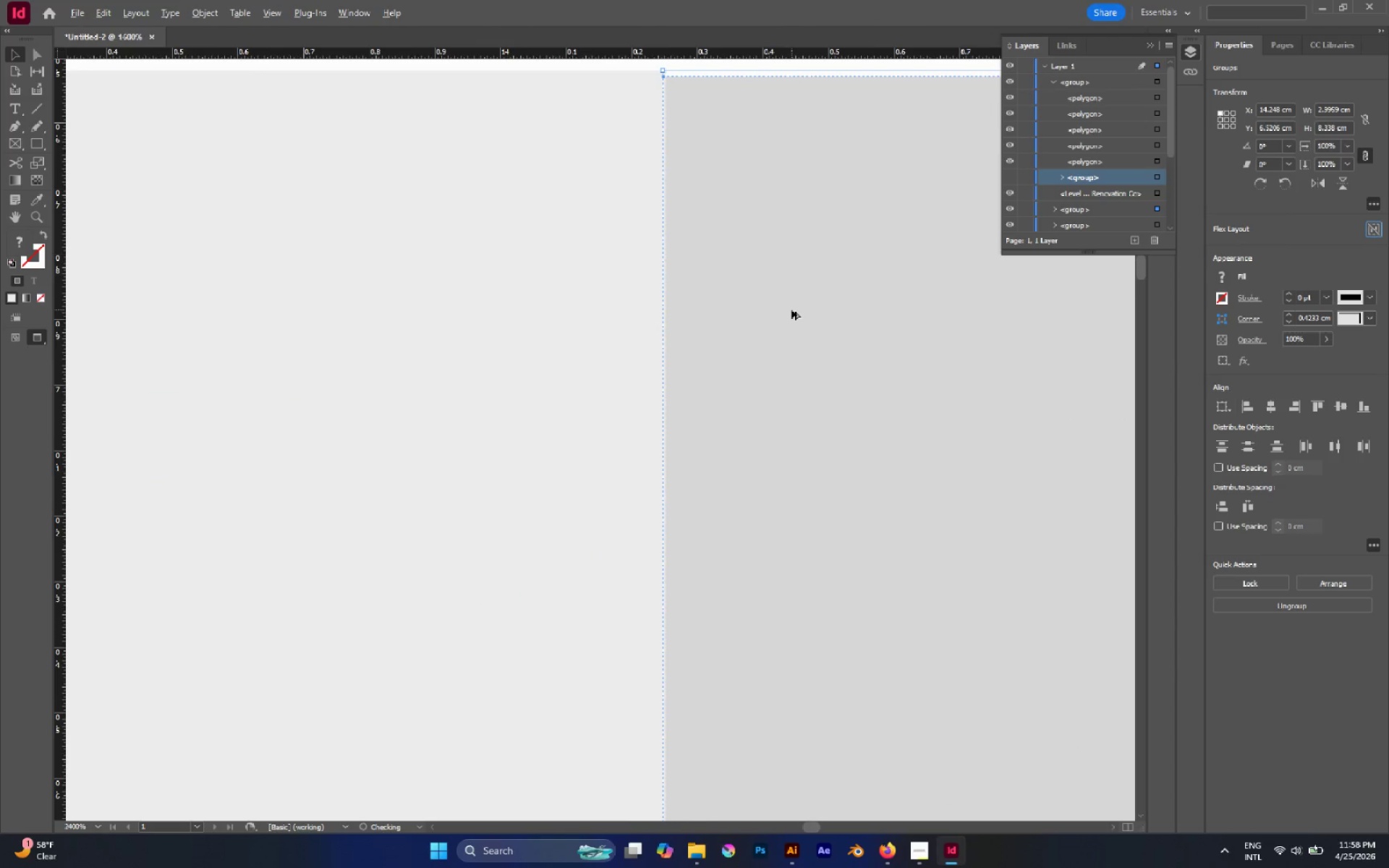 
scroll: coordinate [831, 346], scroll_direction: up, amount: 7.0
 